 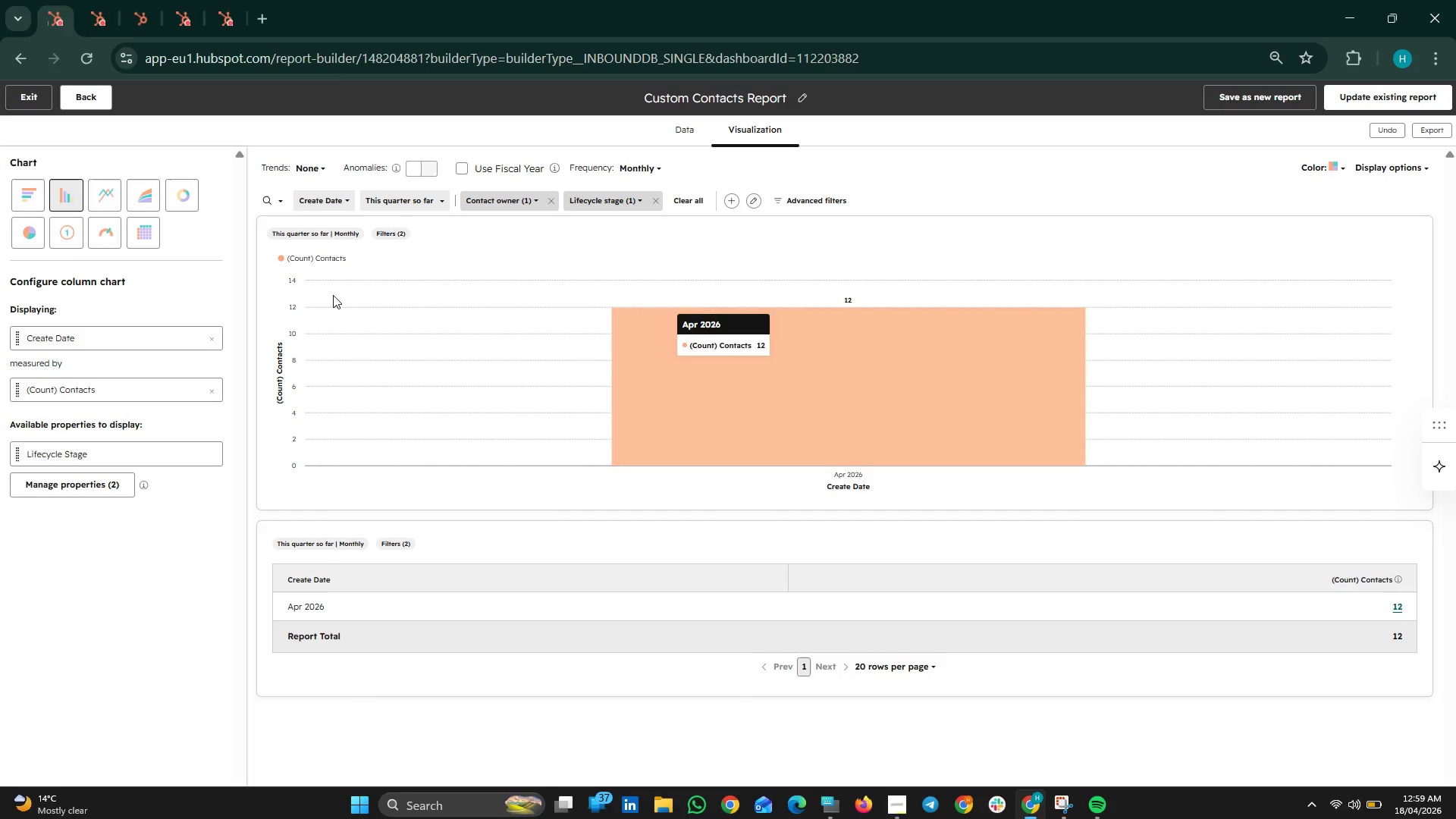 
mouse_move([37, 91])
 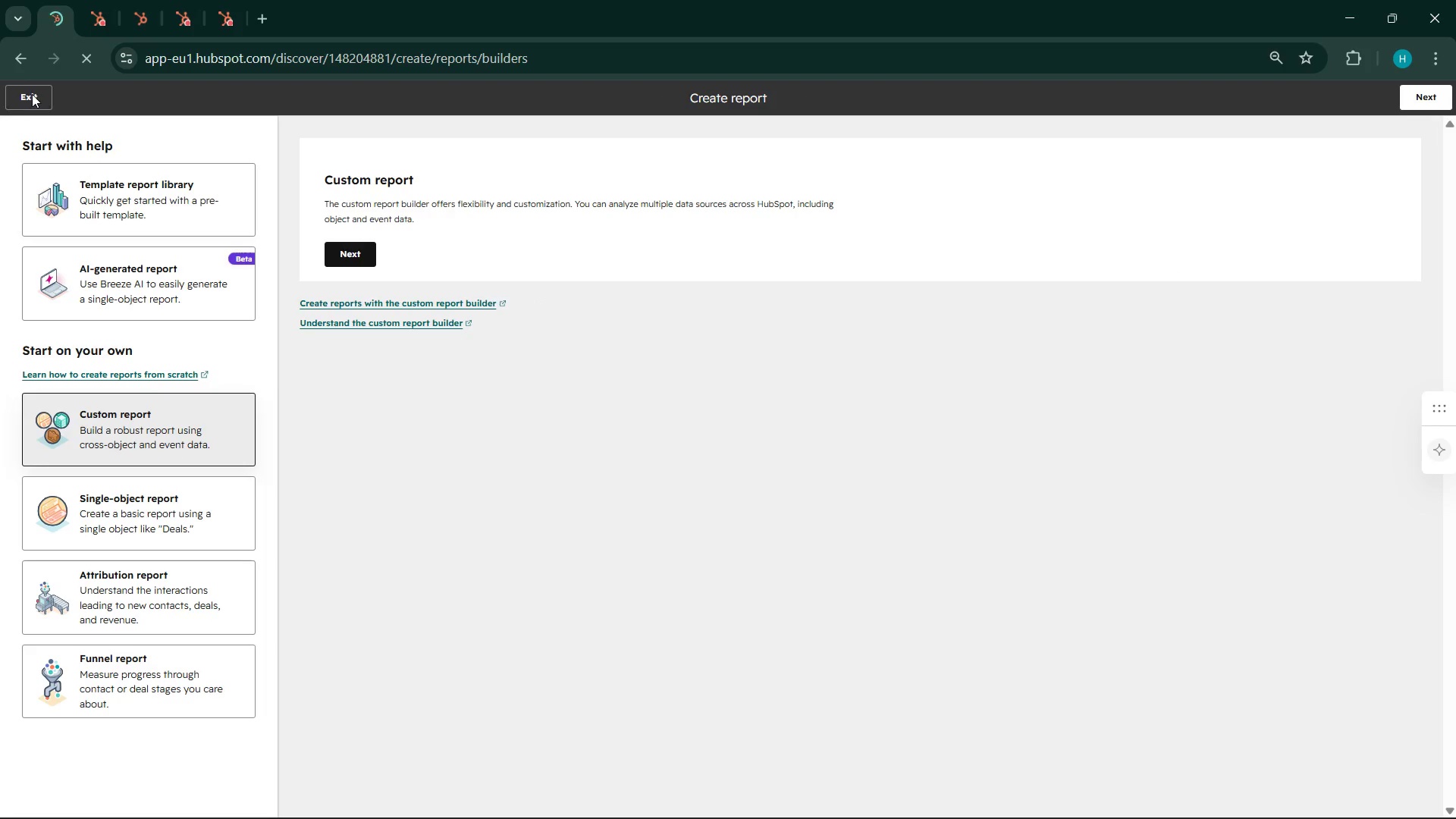 
left_click([30, 88])
 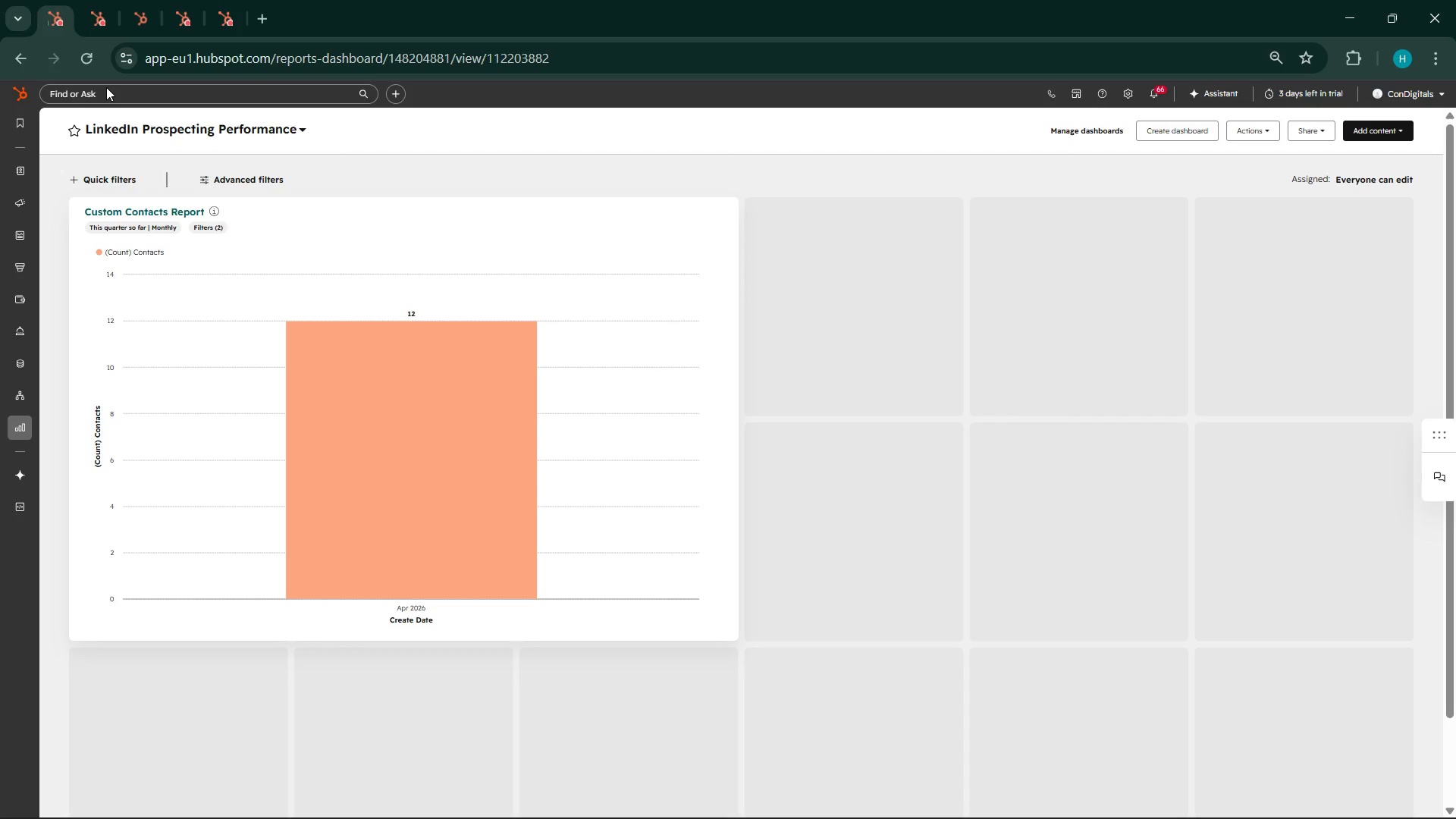 
wait(21.58)
 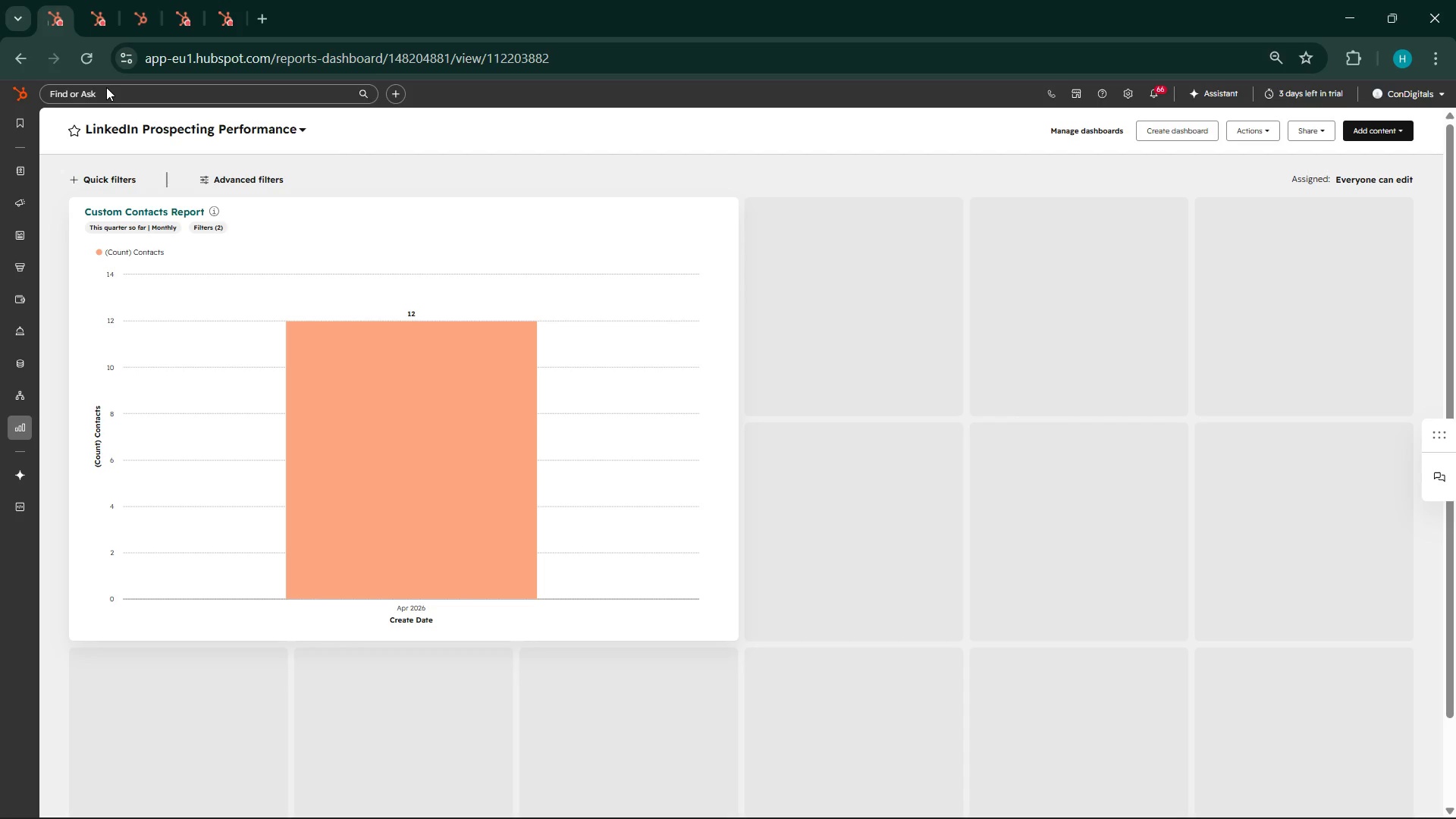 
left_click([18, 92])
 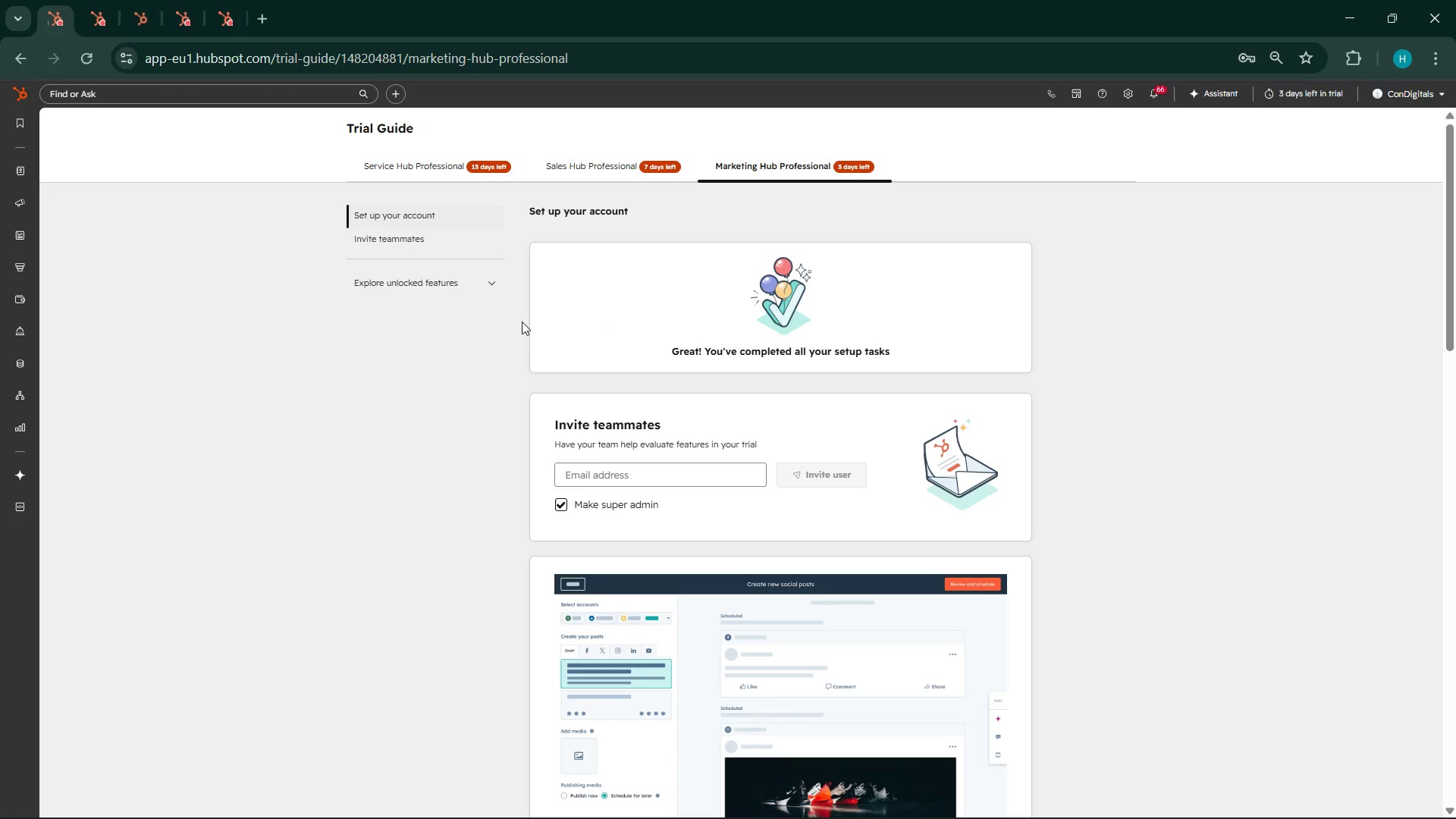 
wait(12.84)
 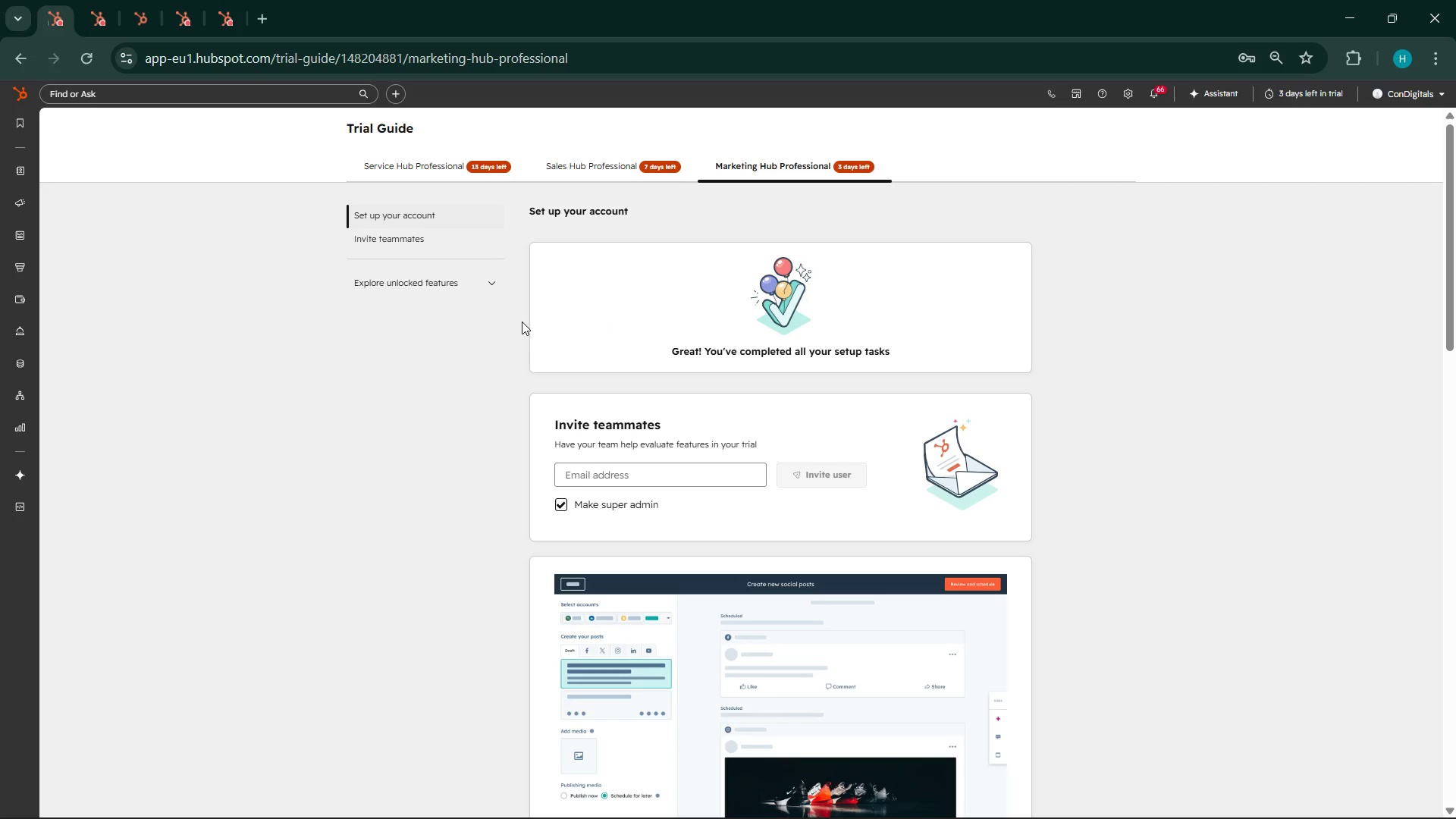 
left_click([1360, 805])
 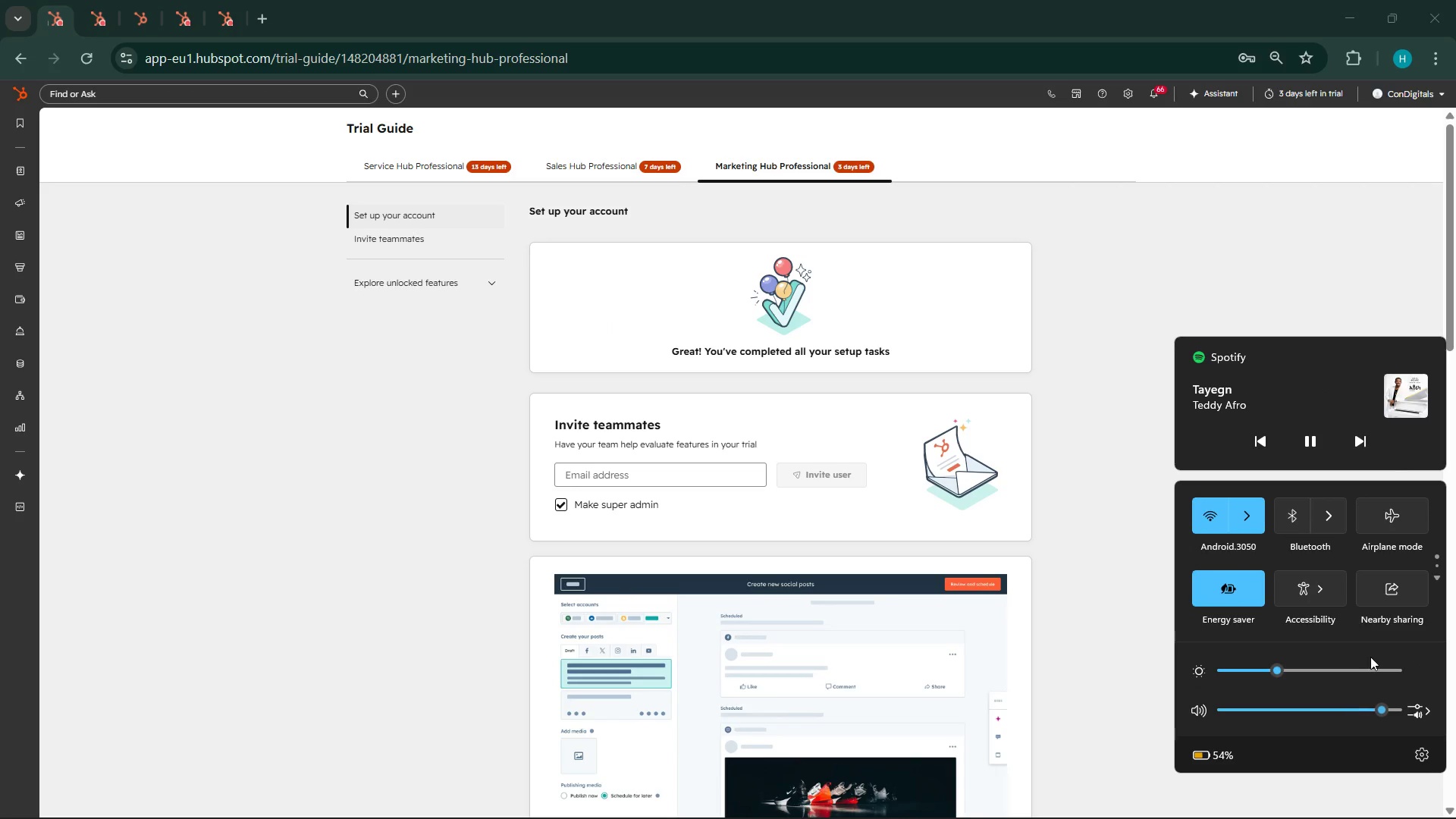 
left_click([1308, 436])
 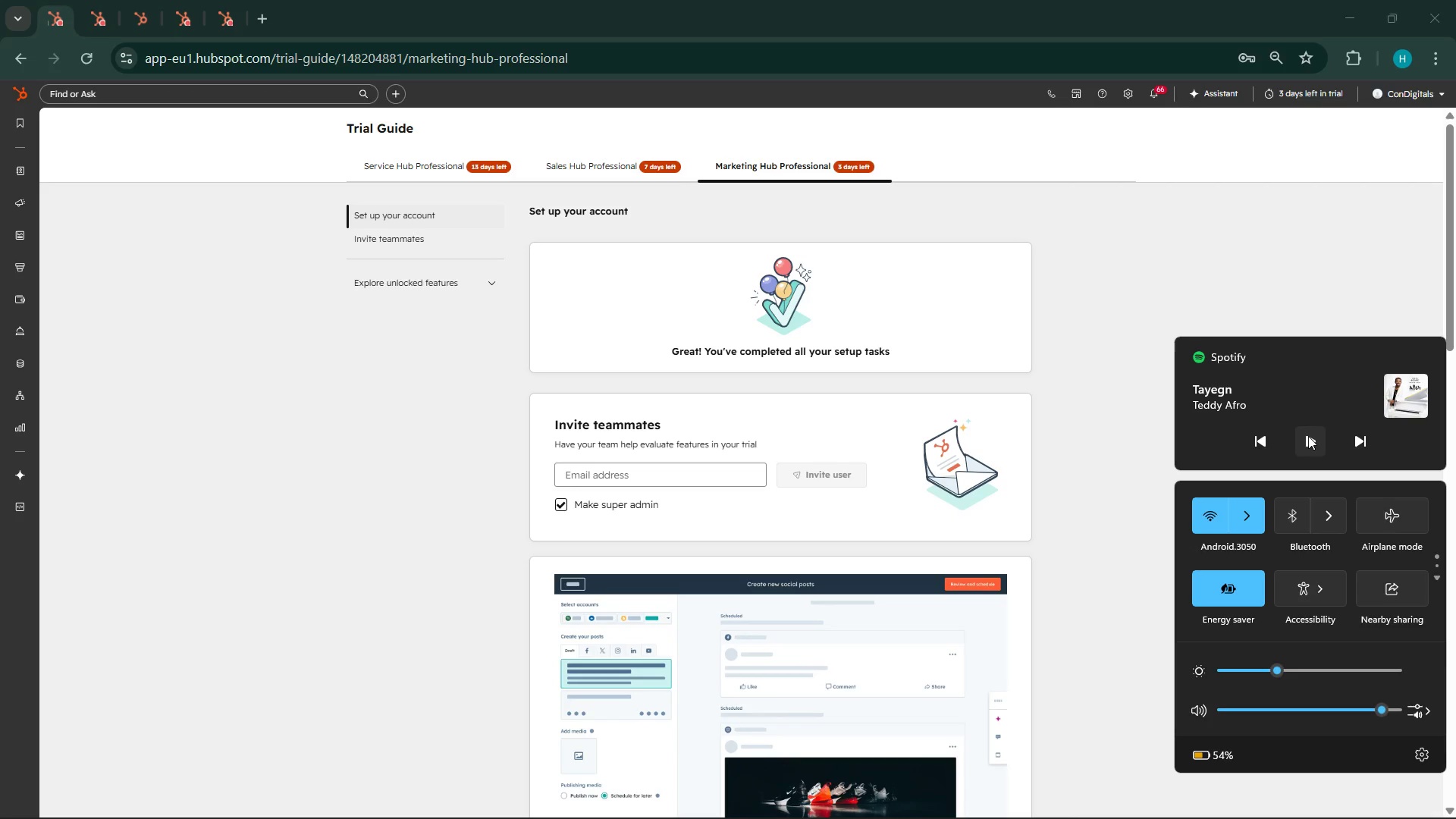 
left_click([1307, 435])
 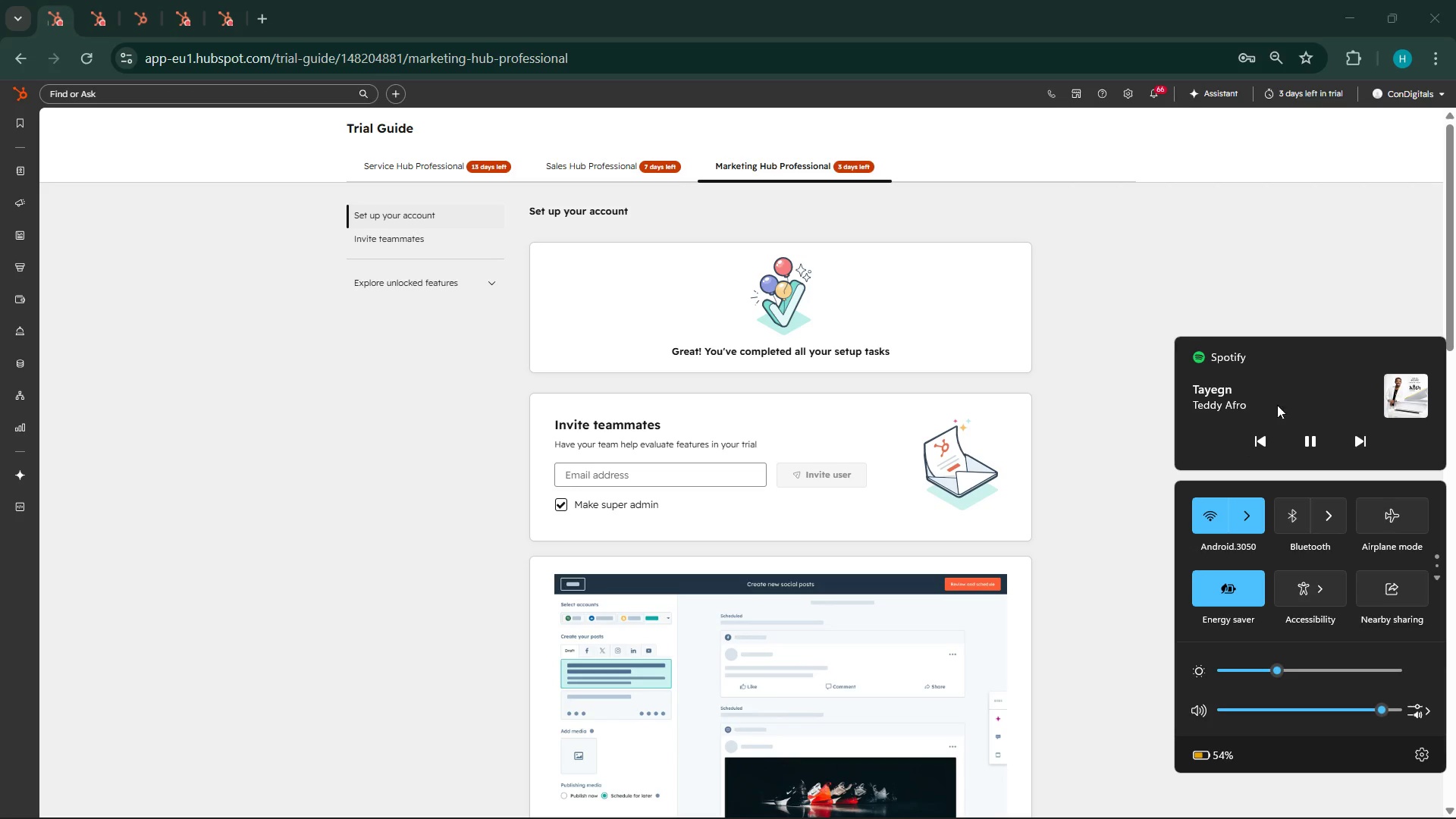 
wait(7.0)
 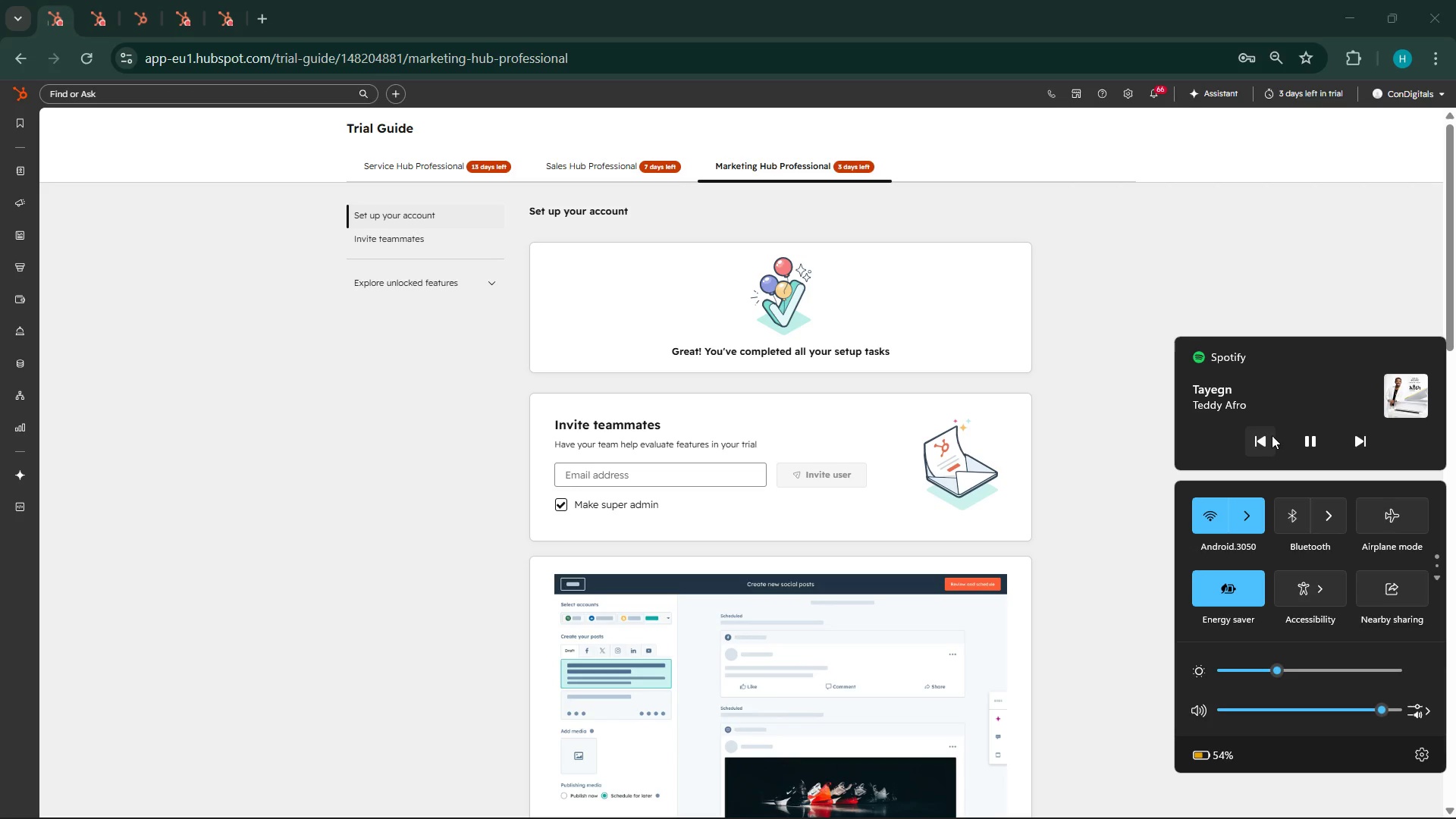 
left_click([1099, 800])
 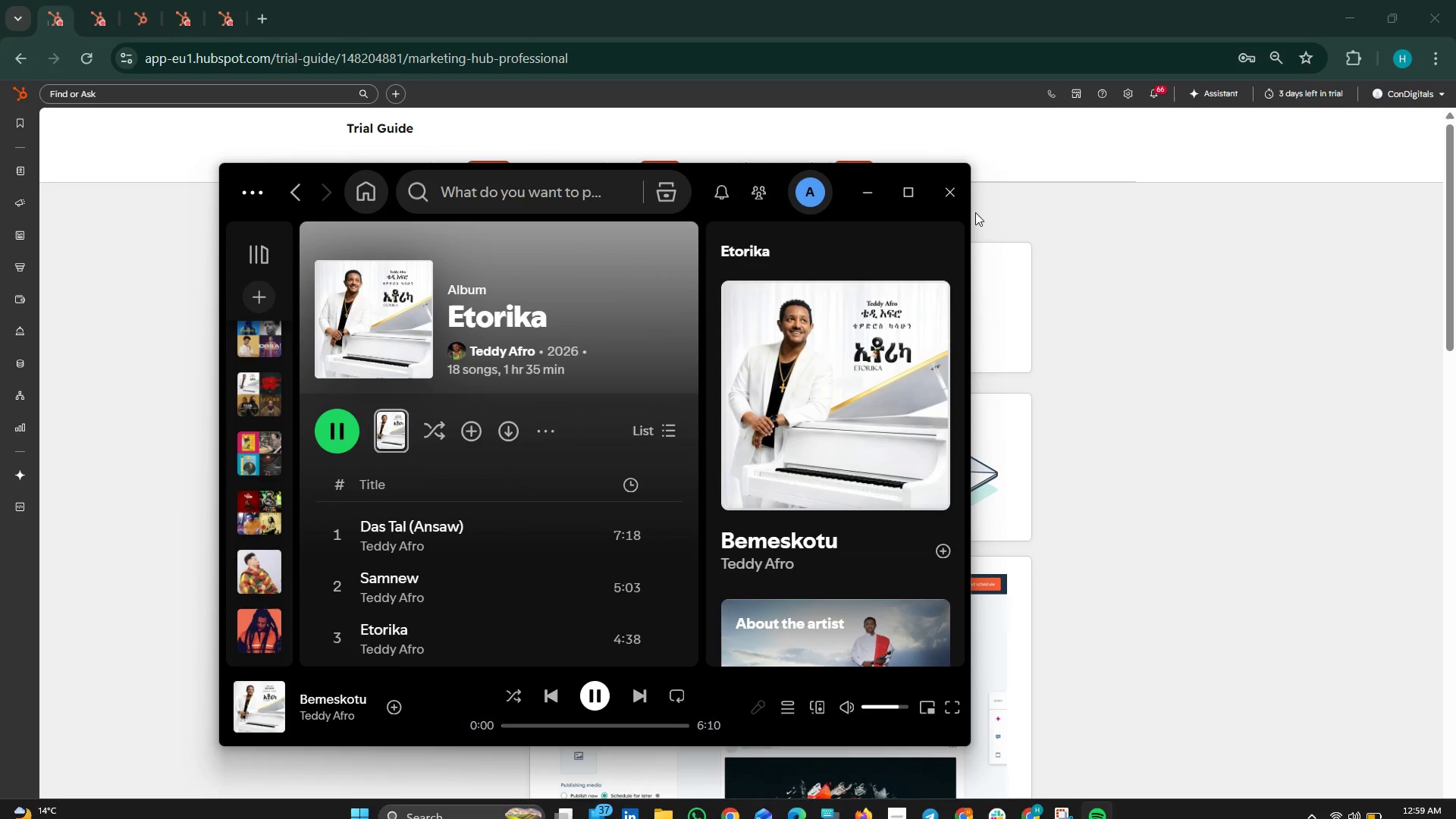 
left_click([956, 190])
 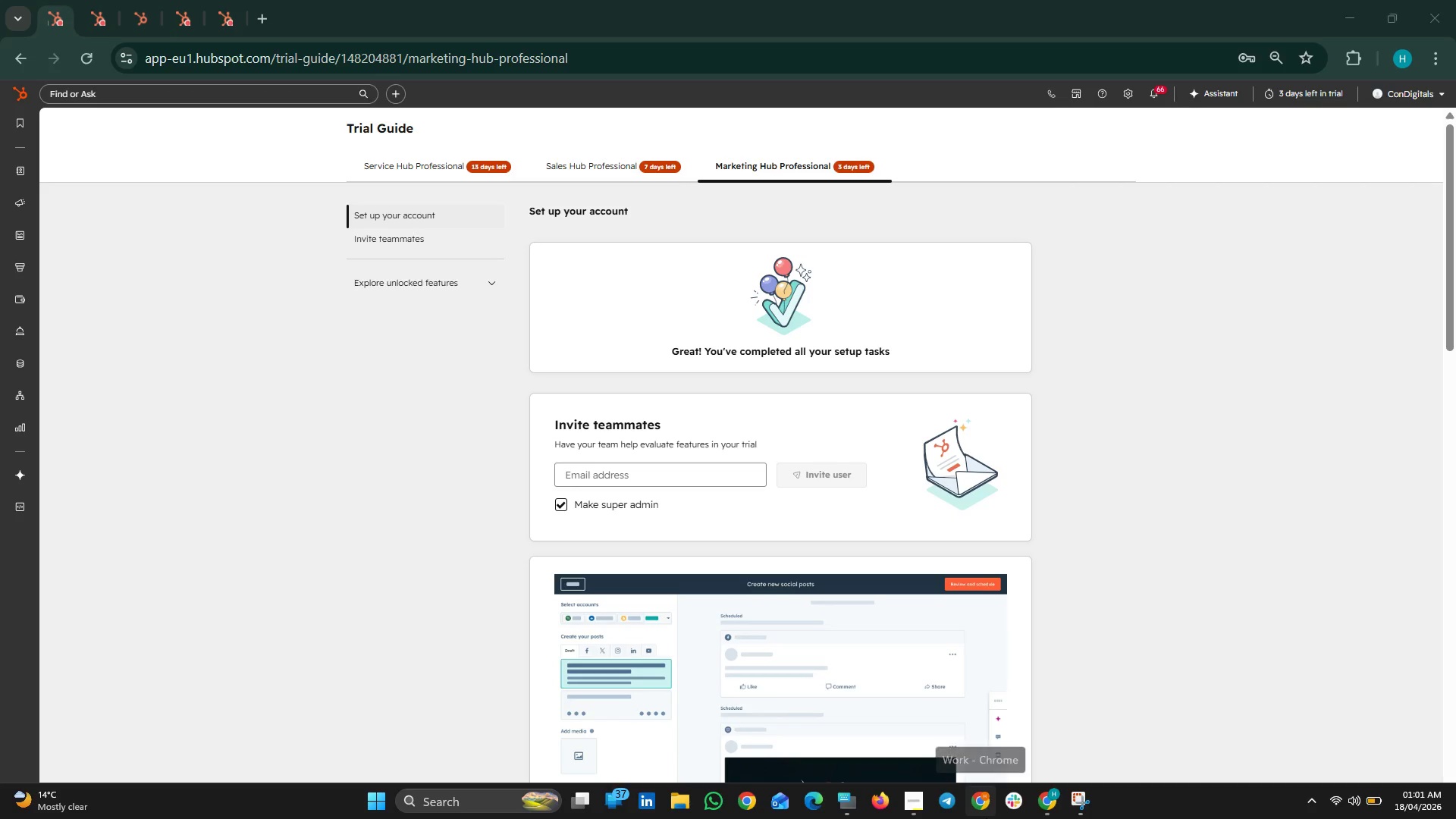 
wait(68.75)
 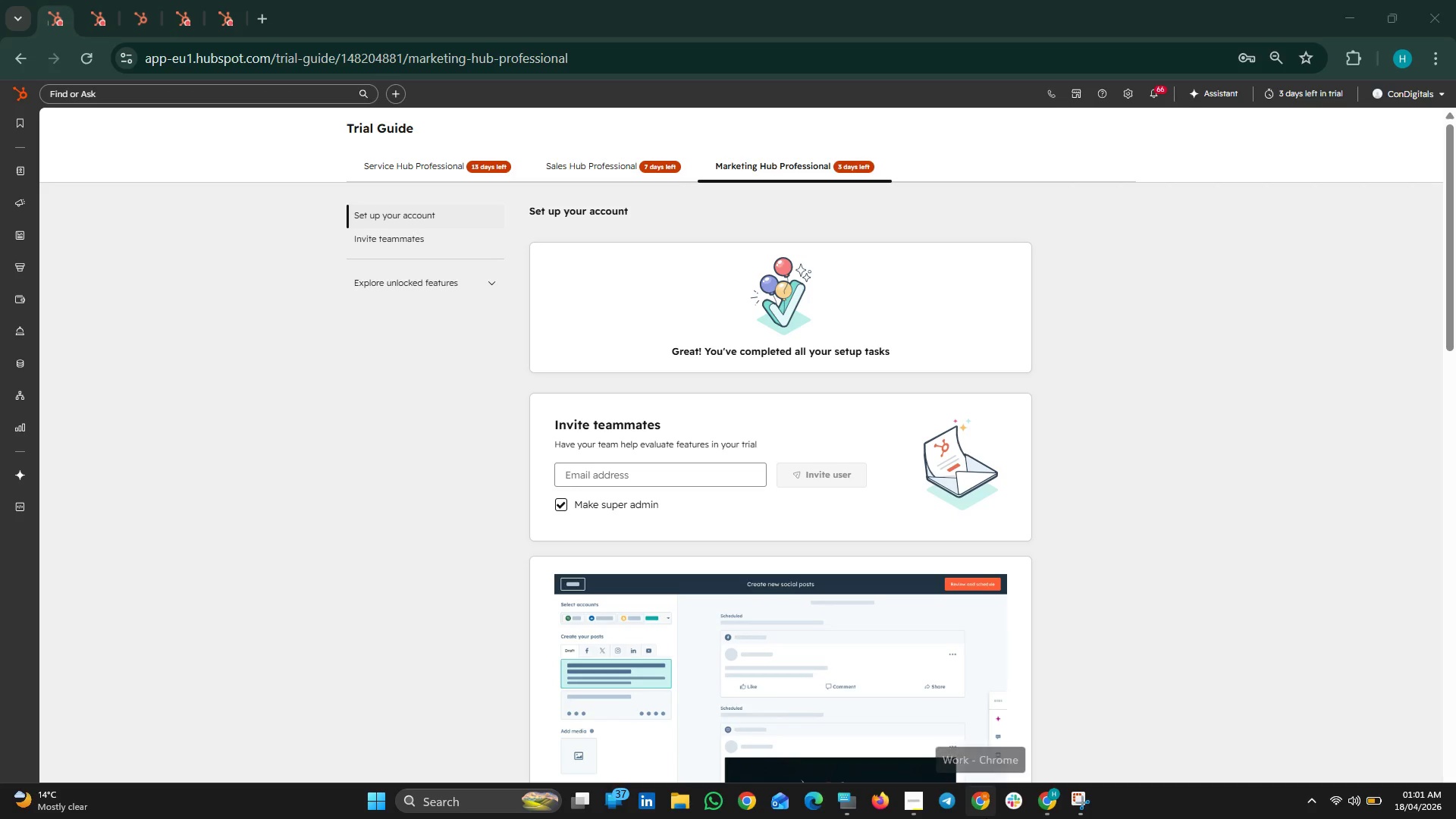 
scroll: coordinate [1079, 672], scroll_direction: down, amount: 4.0
 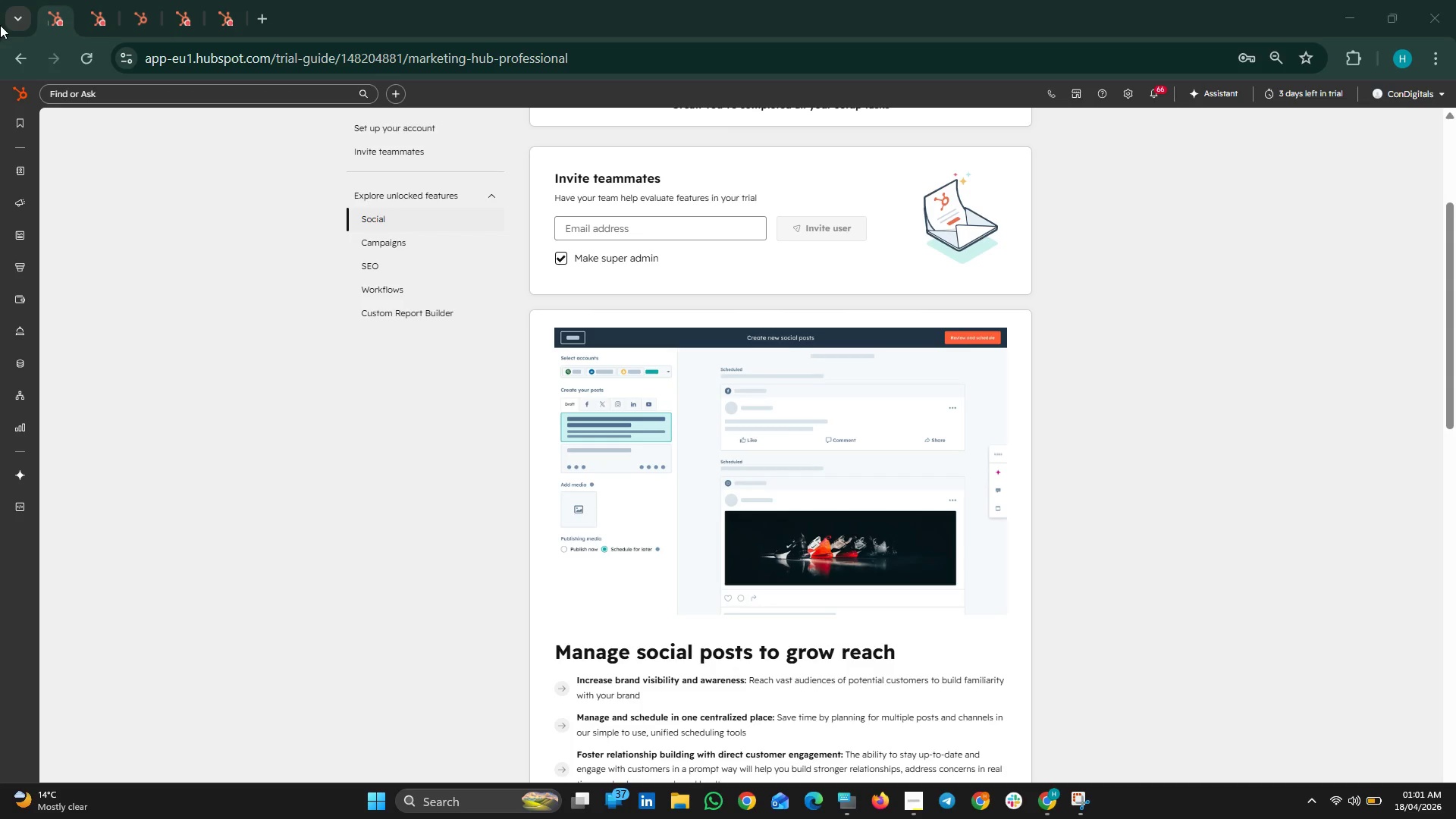 
wait(7.26)
 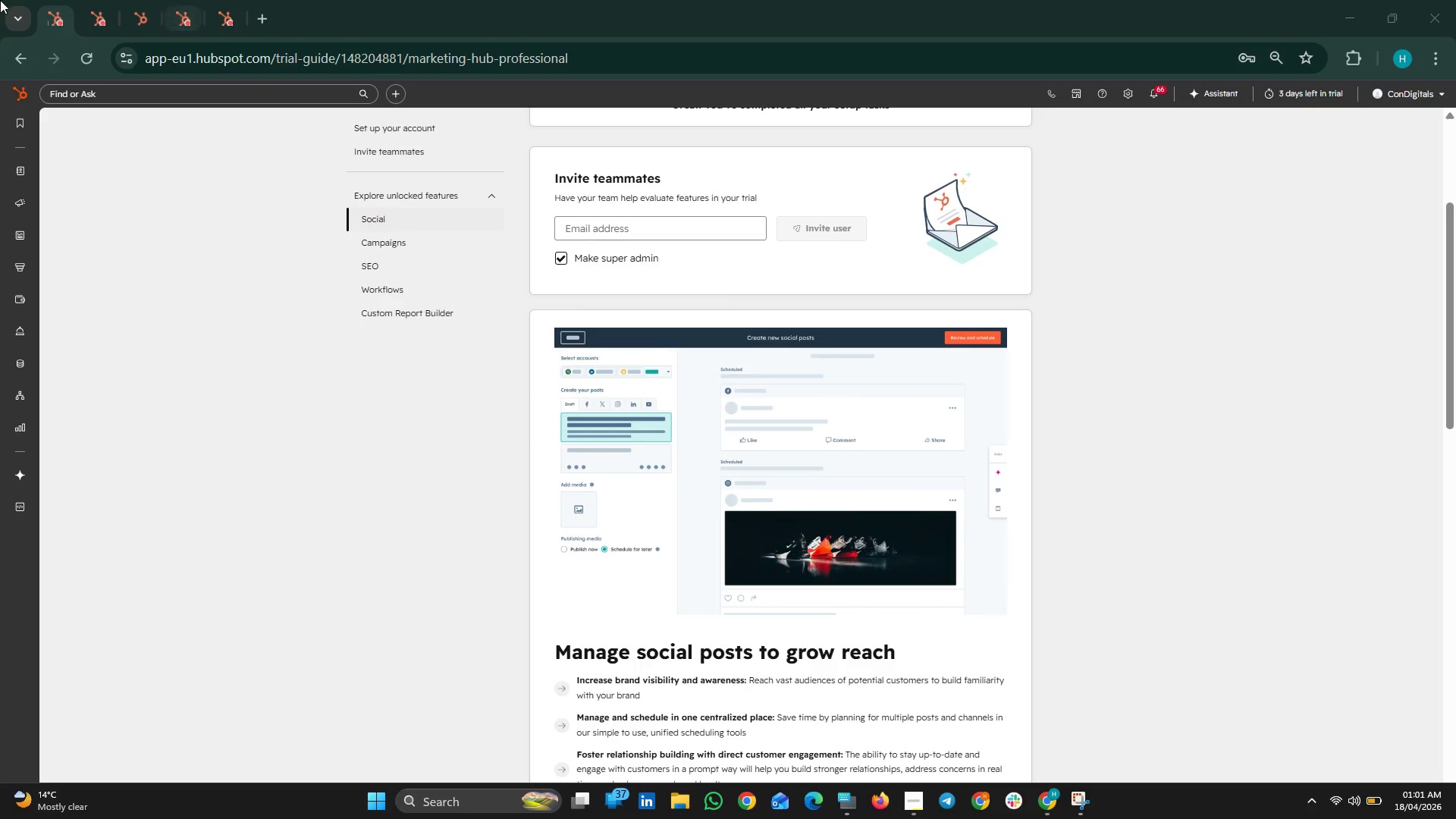 
scroll: coordinate [4, 49], scroll_direction: down, amount: 1.0
 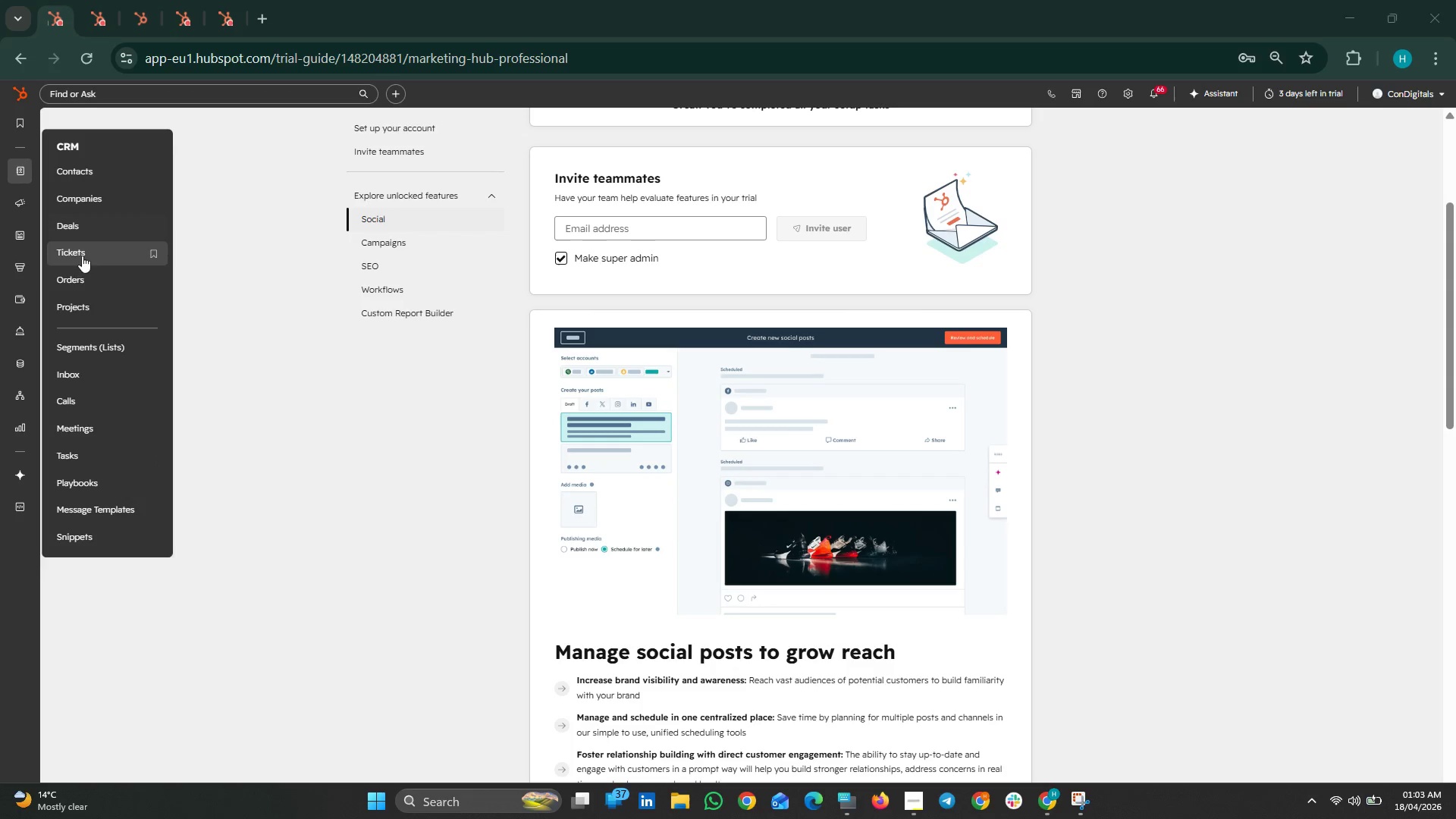 
wait(140.16)
 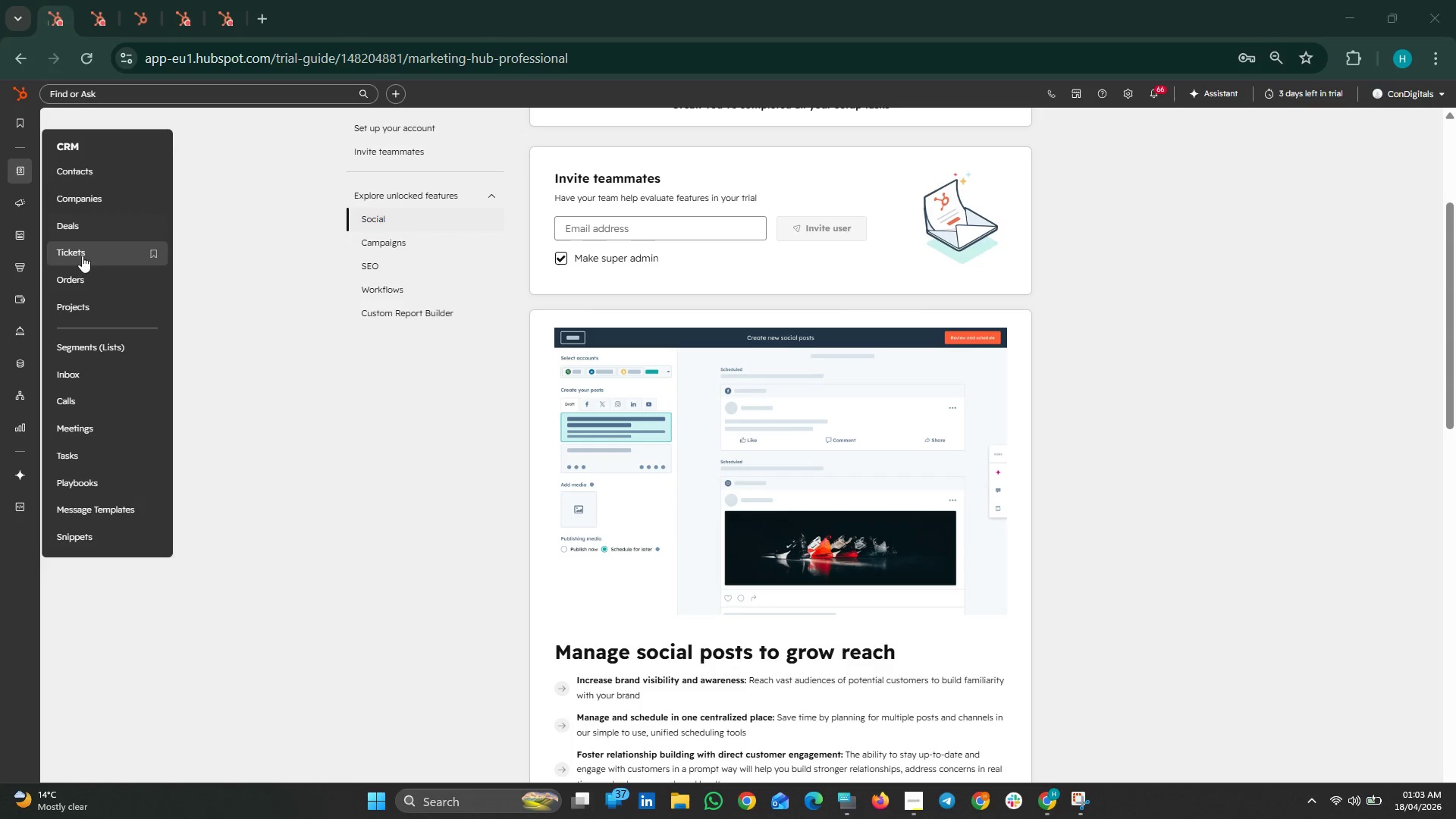 
left_click([66, 297])
 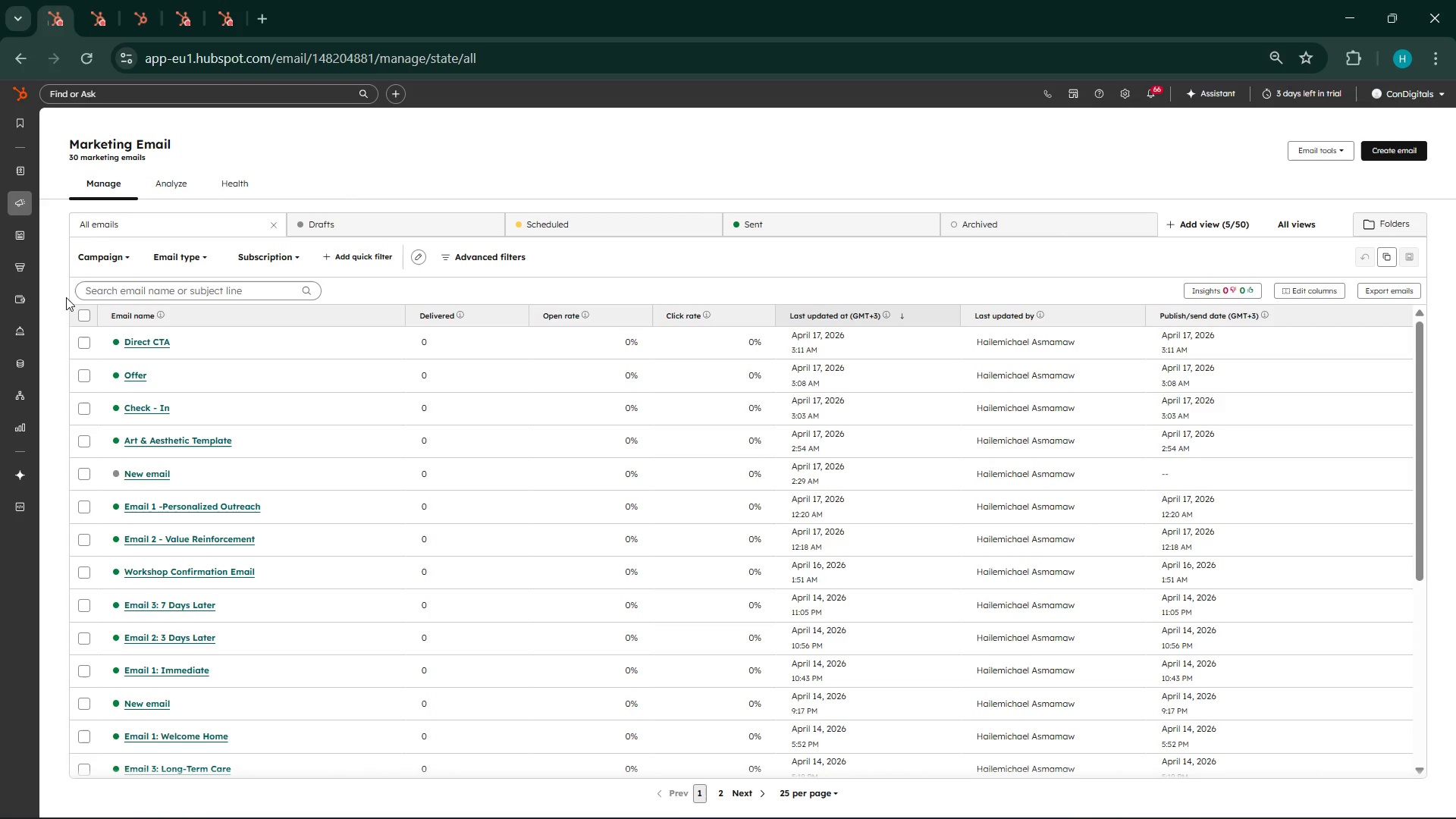 
wait(58.41)
 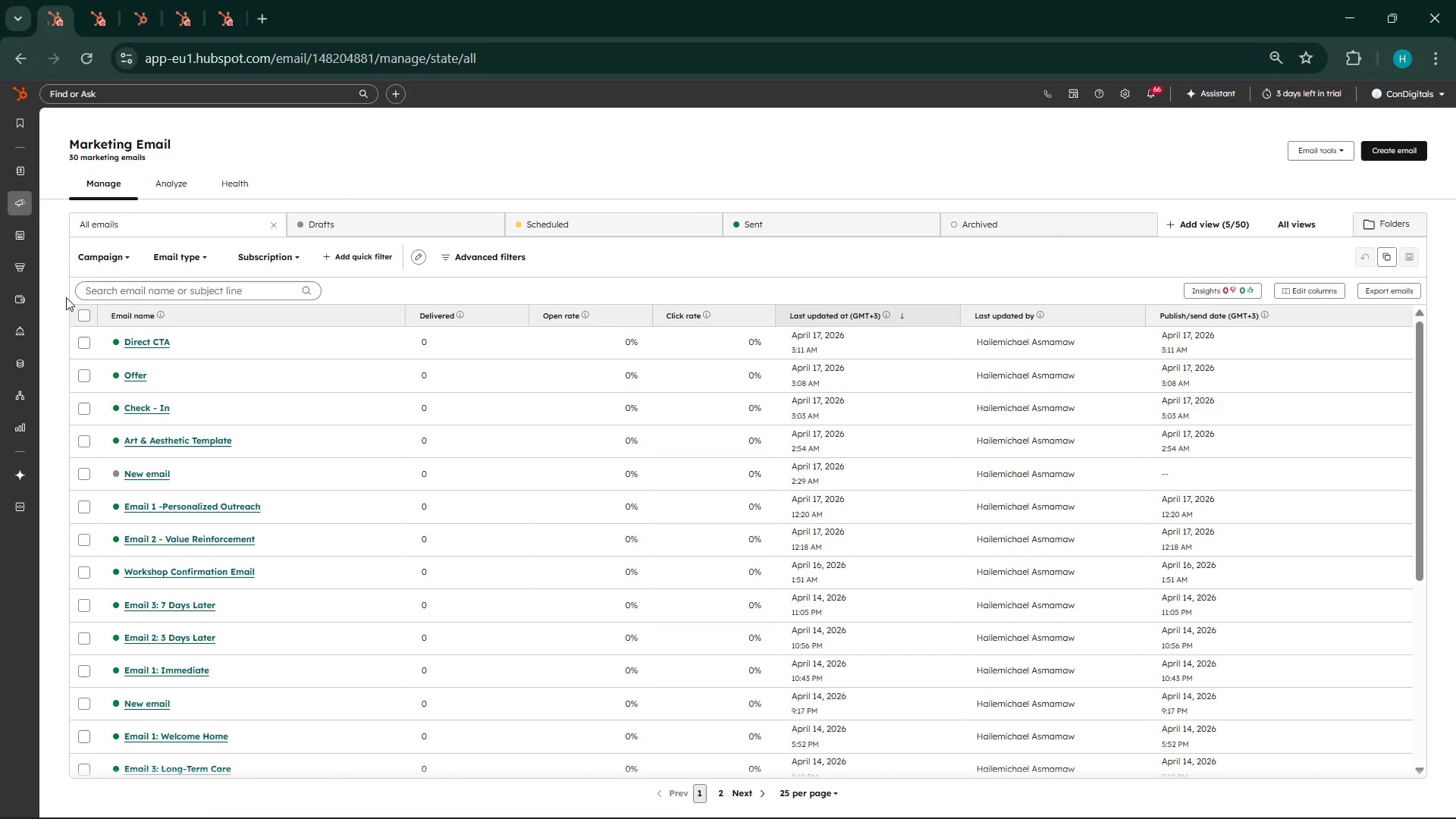 
left_click([1423, 143])
 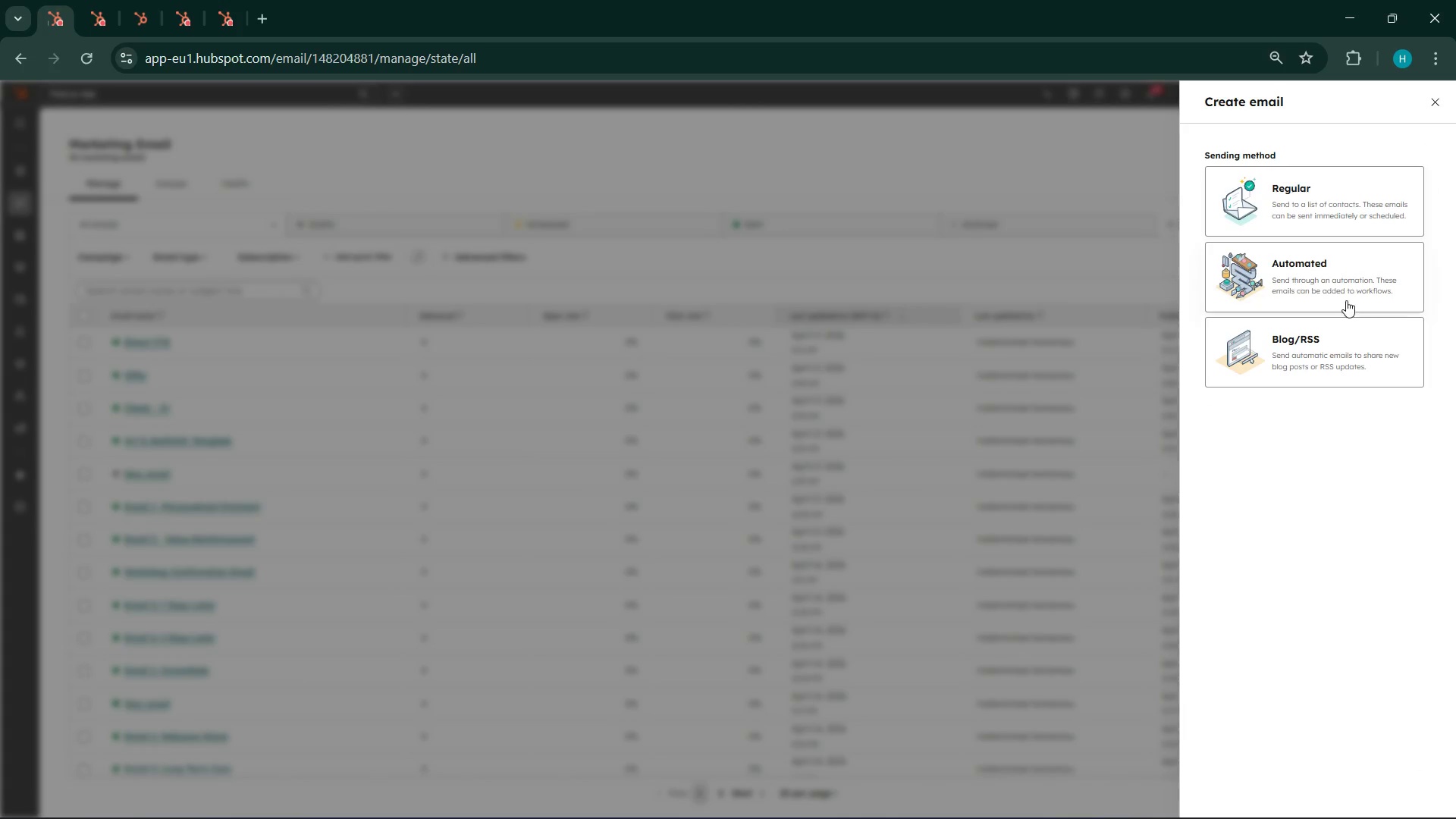 
left_click([1301, 202])
 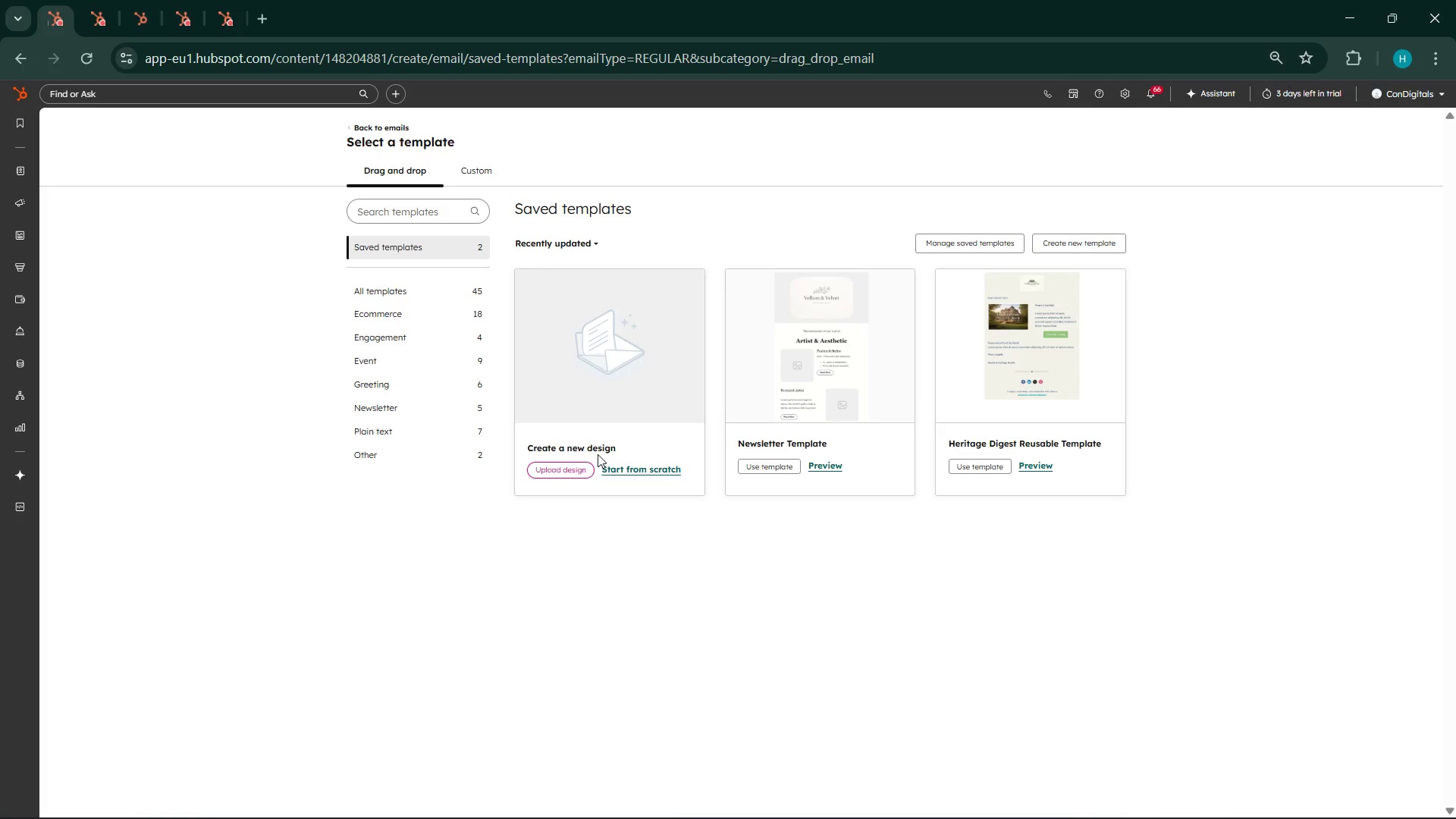 
wait(7.97)
 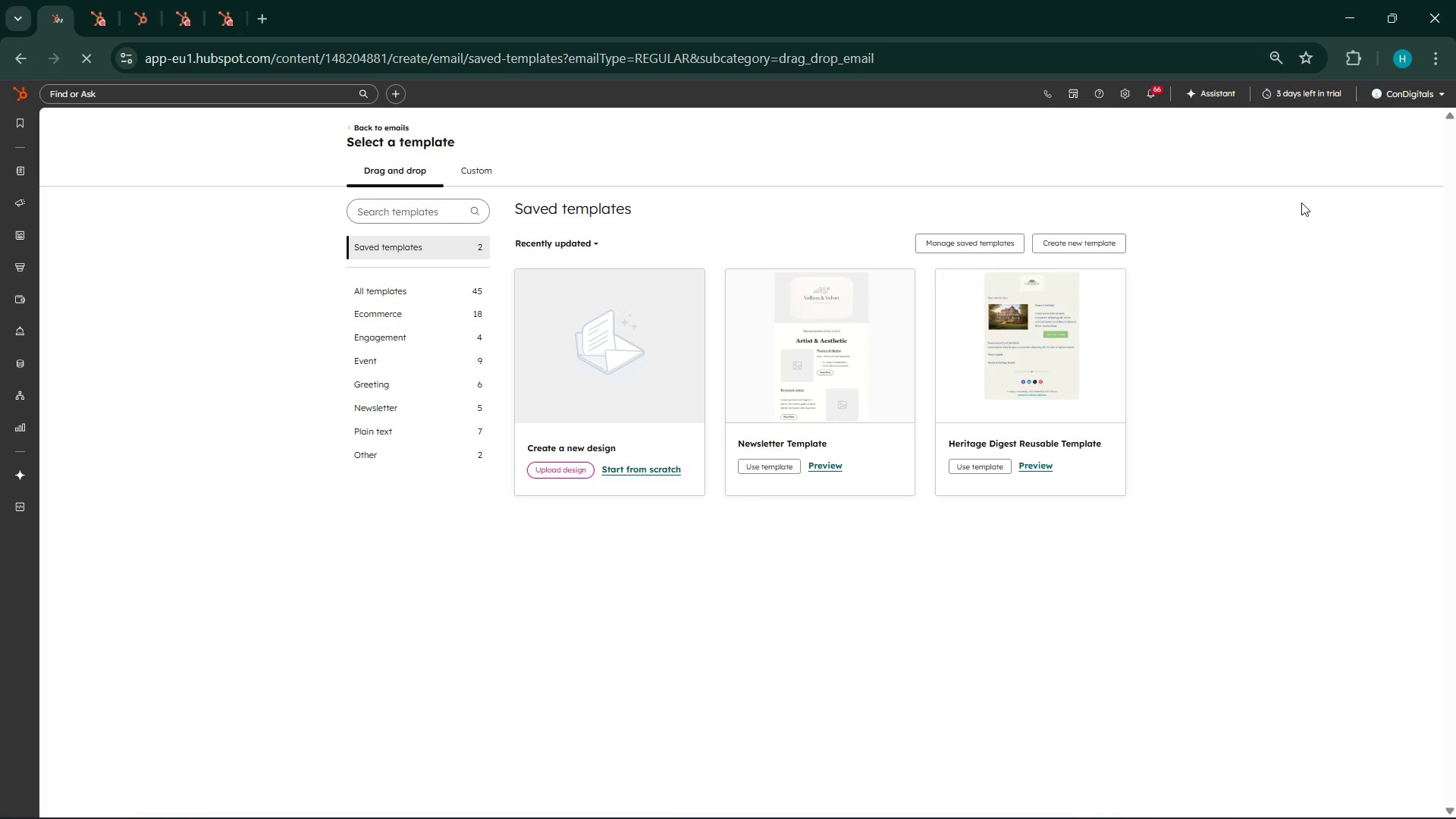 
left_click([413, 300])
 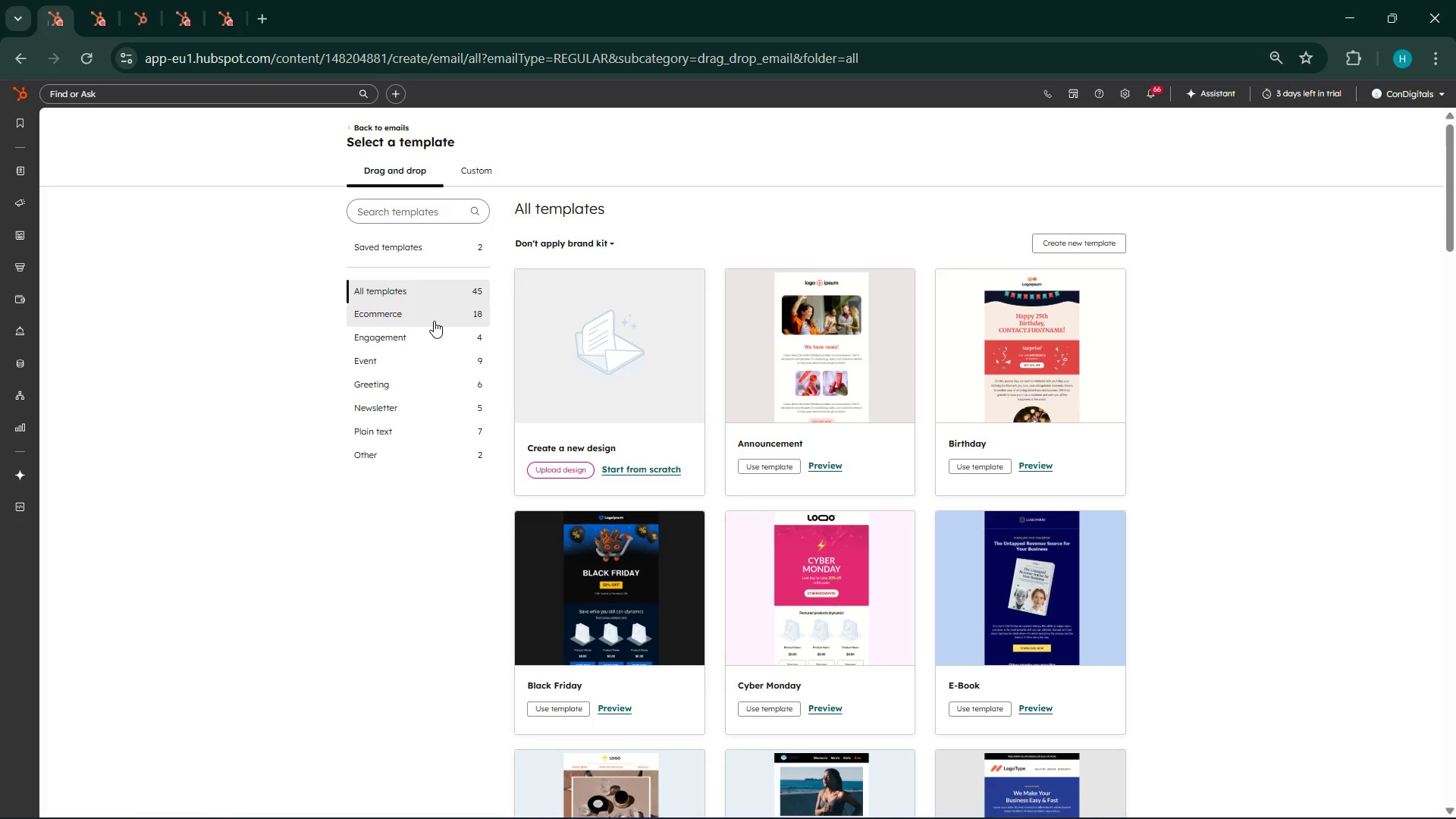 
wait(8.16)
 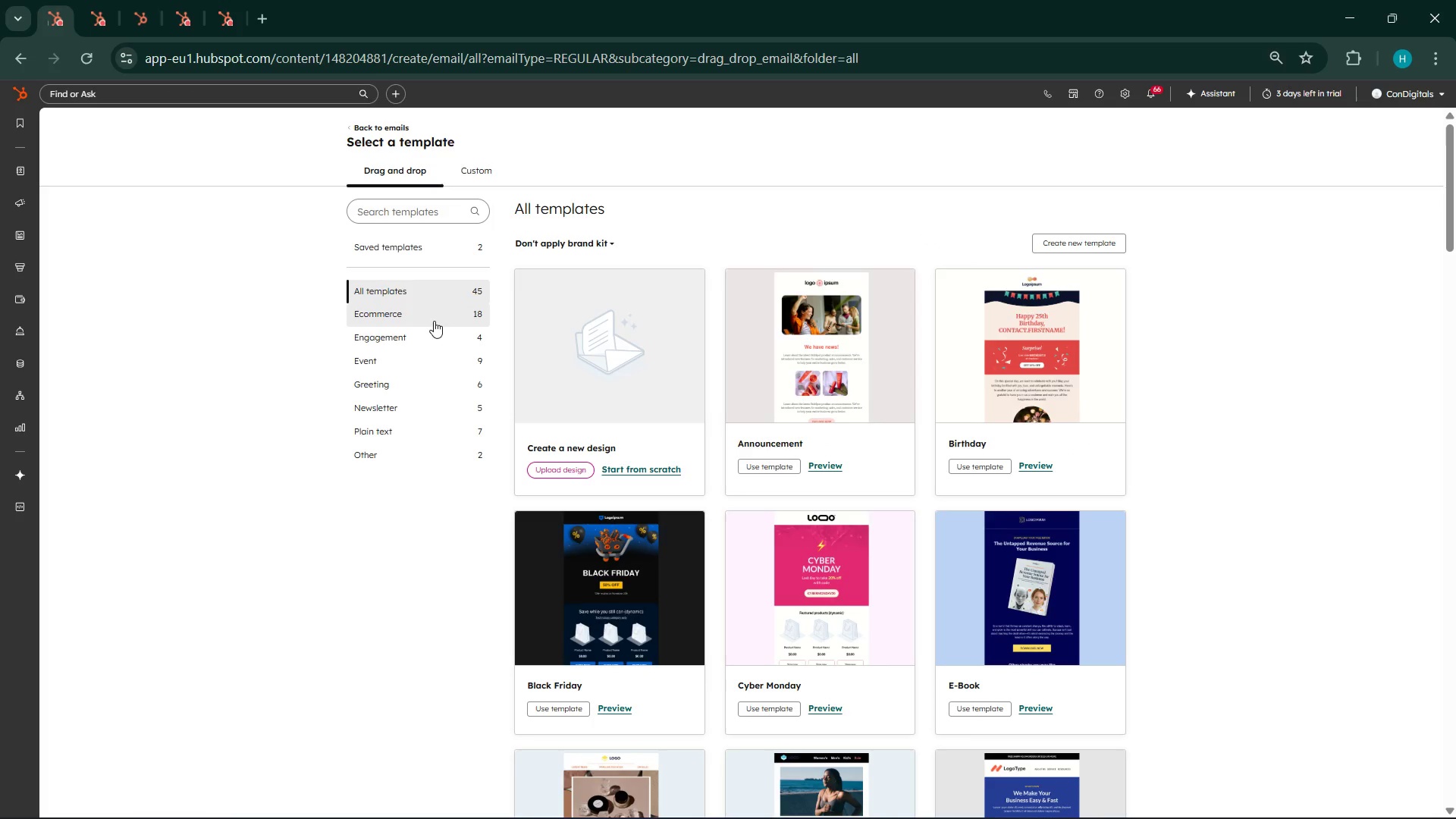 
left_click([400, 253])
 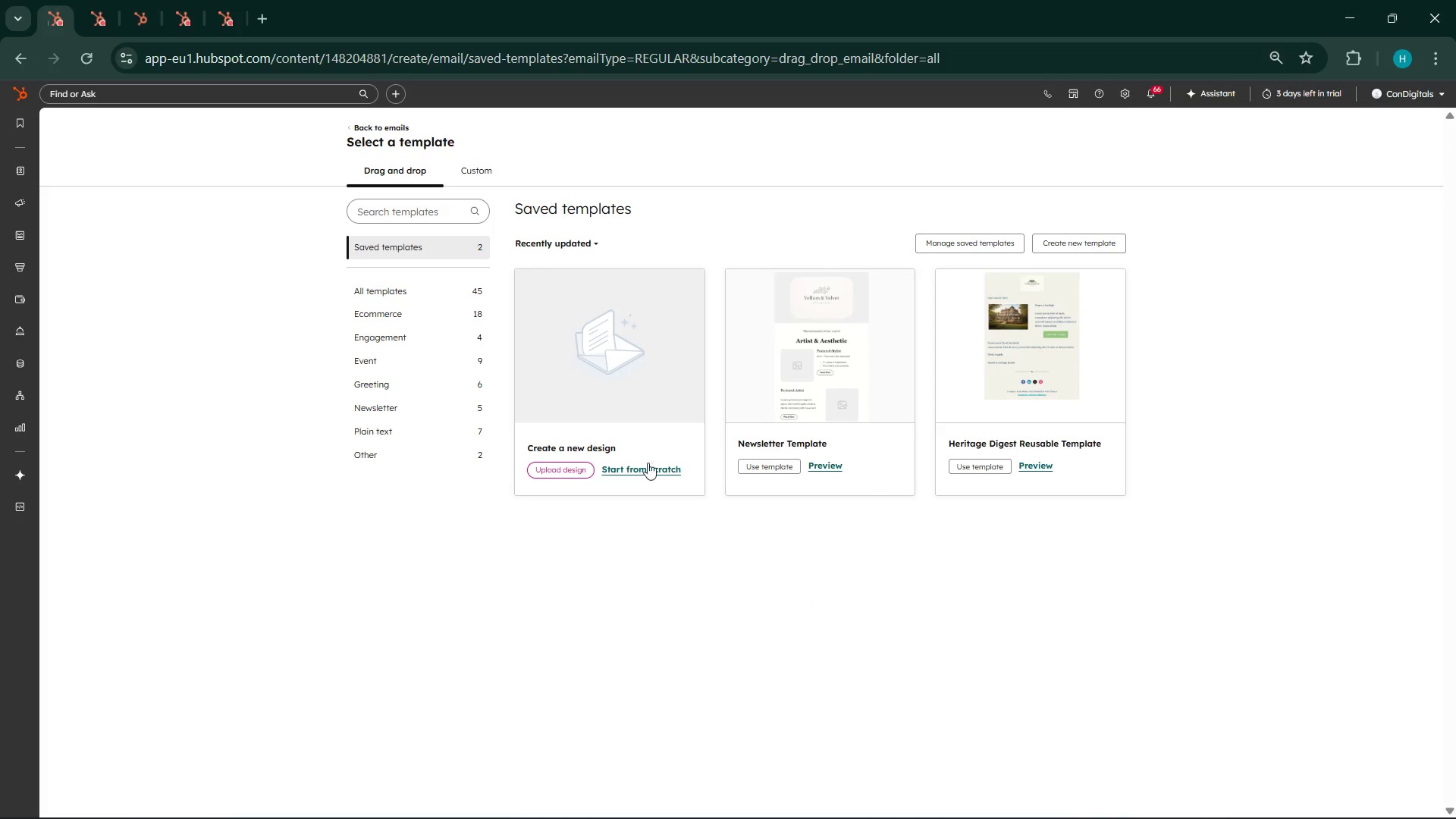 
left_click([648, 466])
 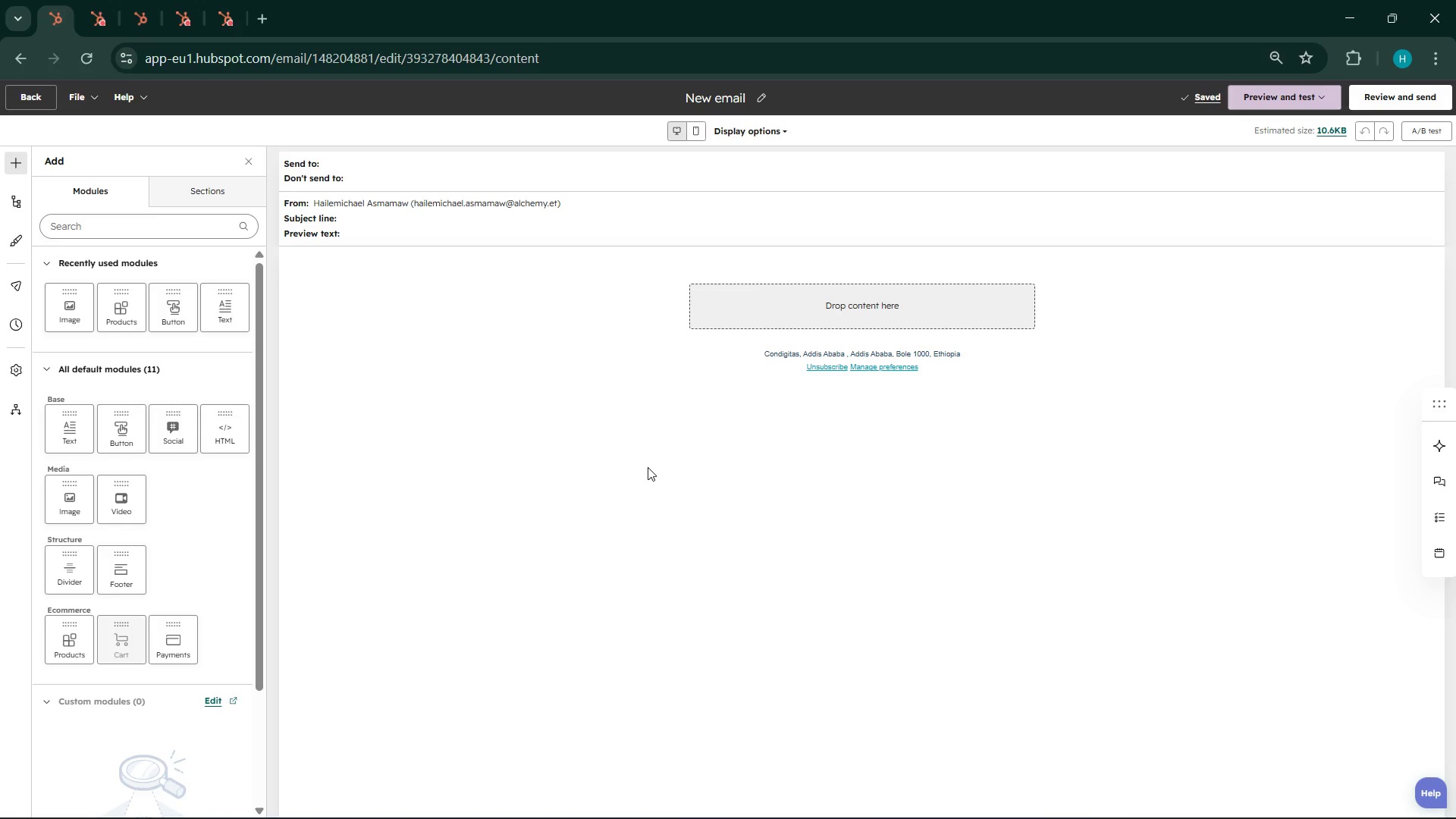 
wait(66.91)
 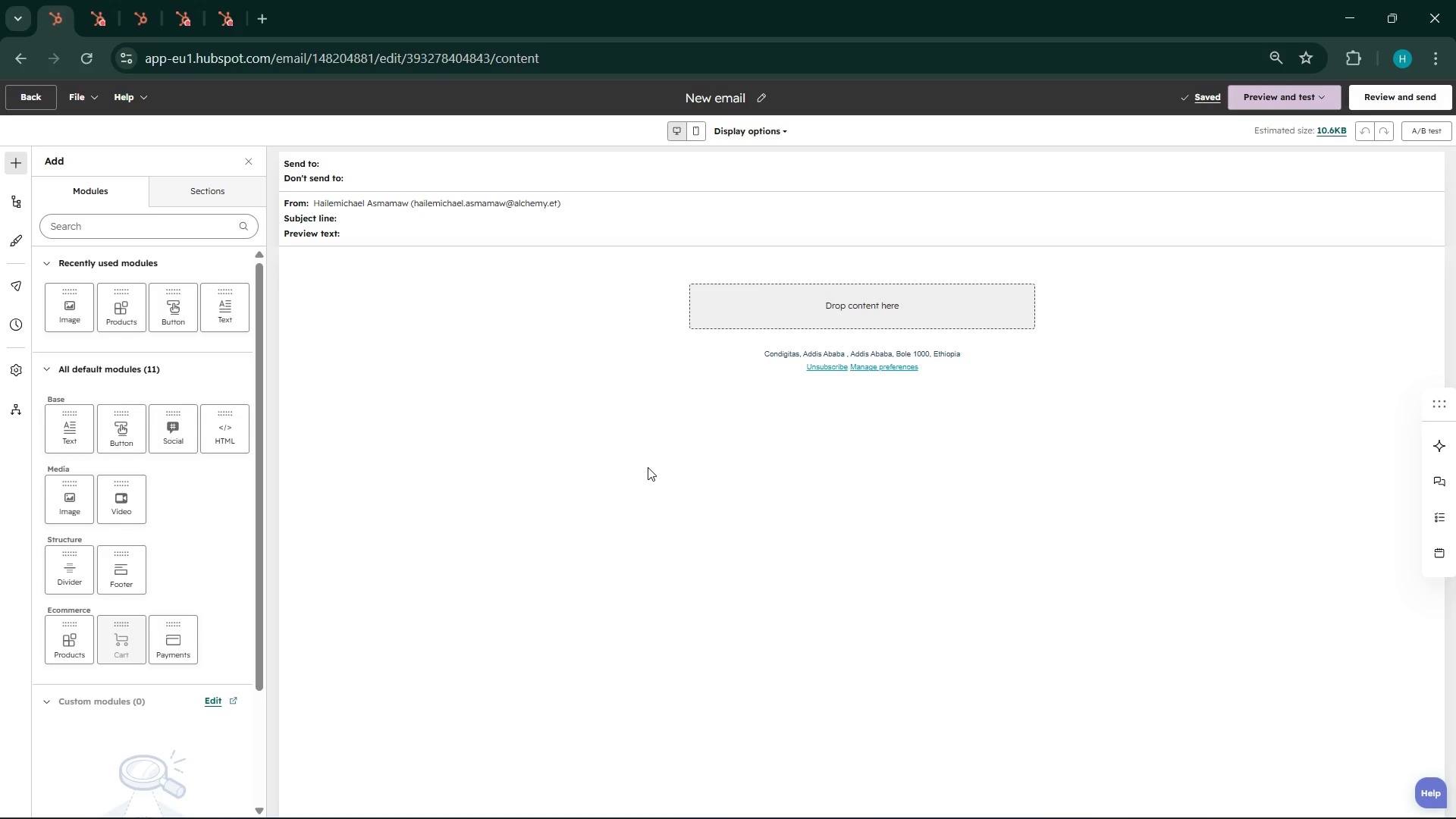 
left_click([1354, 807])
 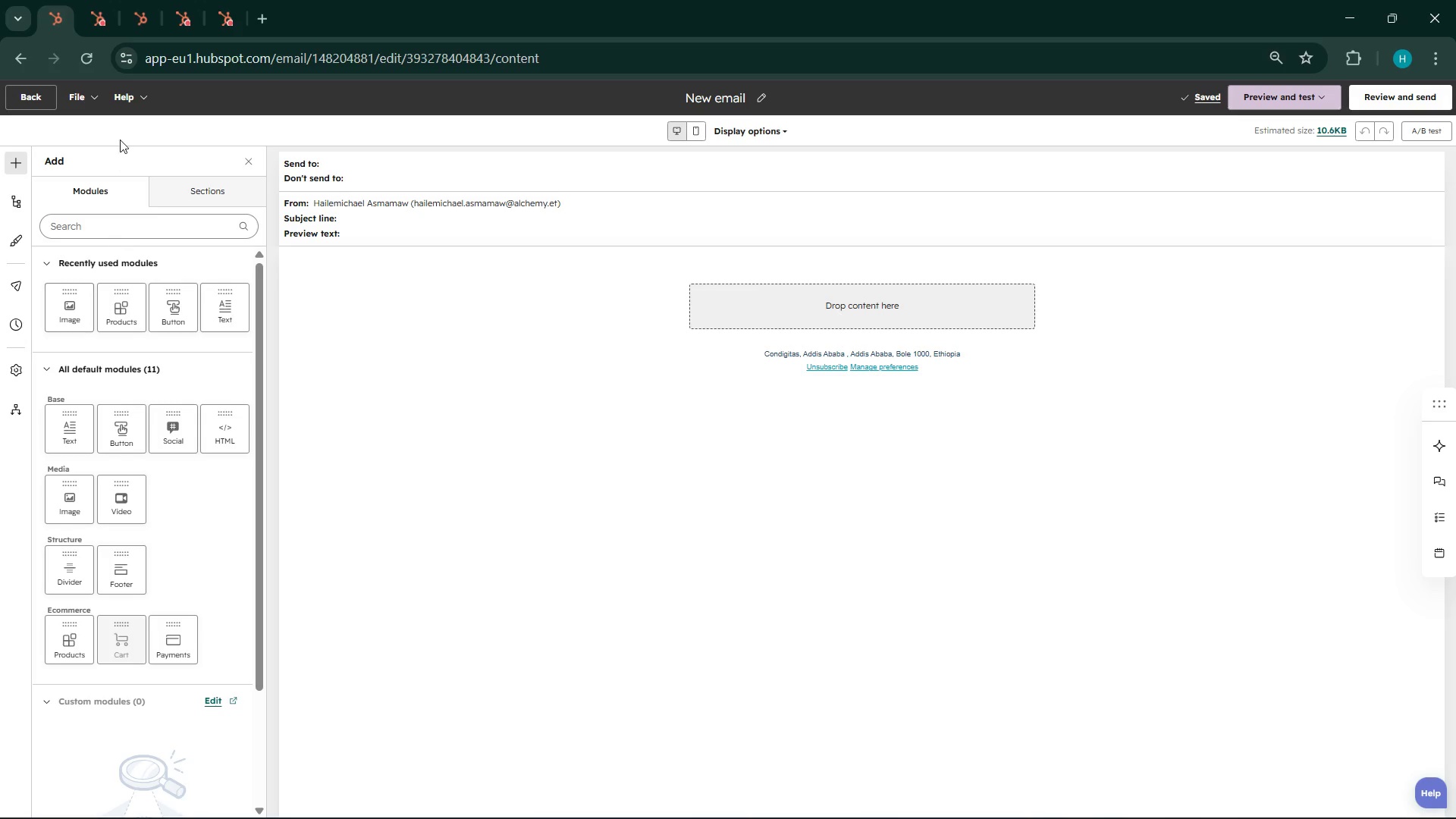 
wait(15.41)
 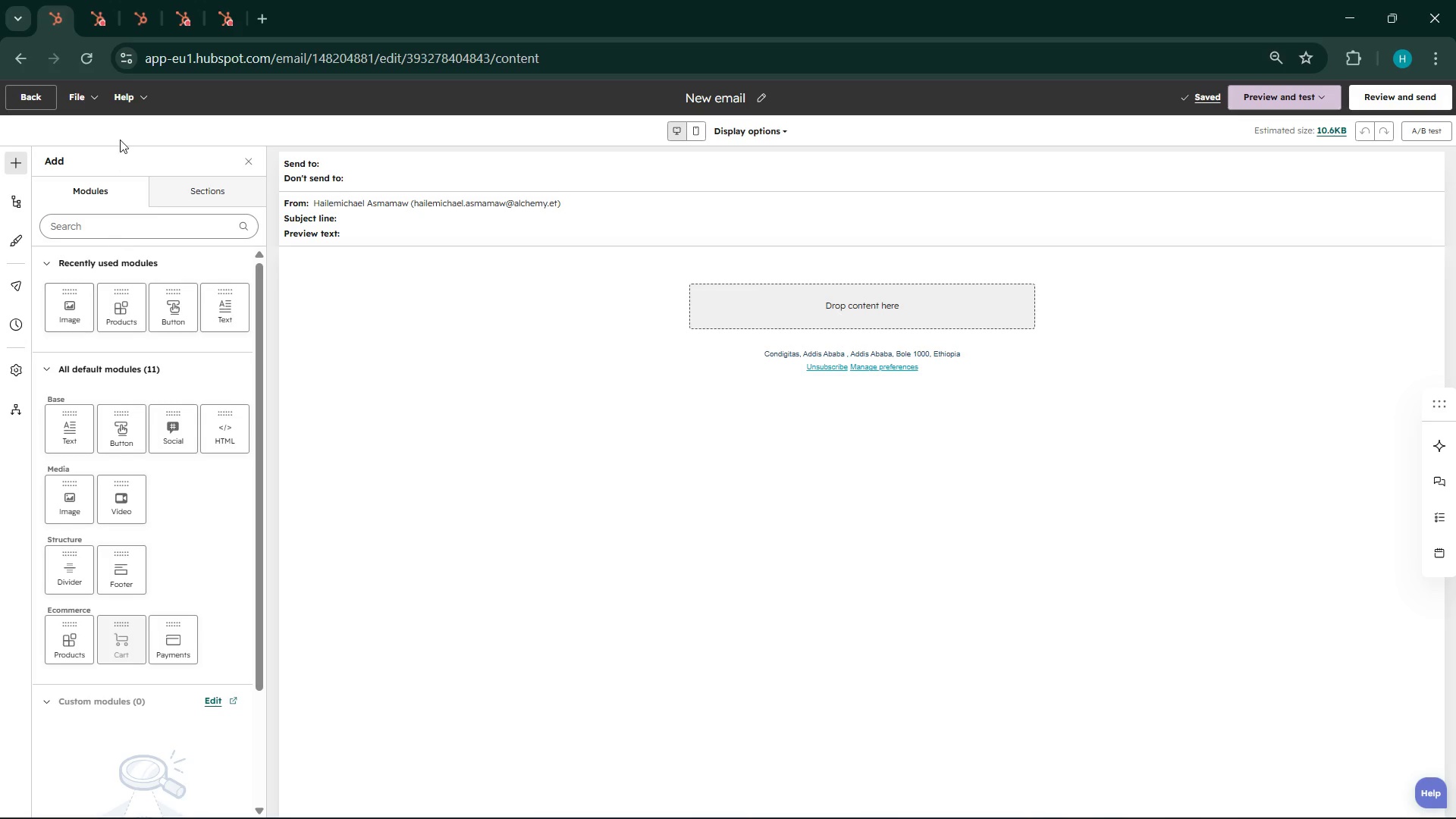 
left_click([1306, 87])
 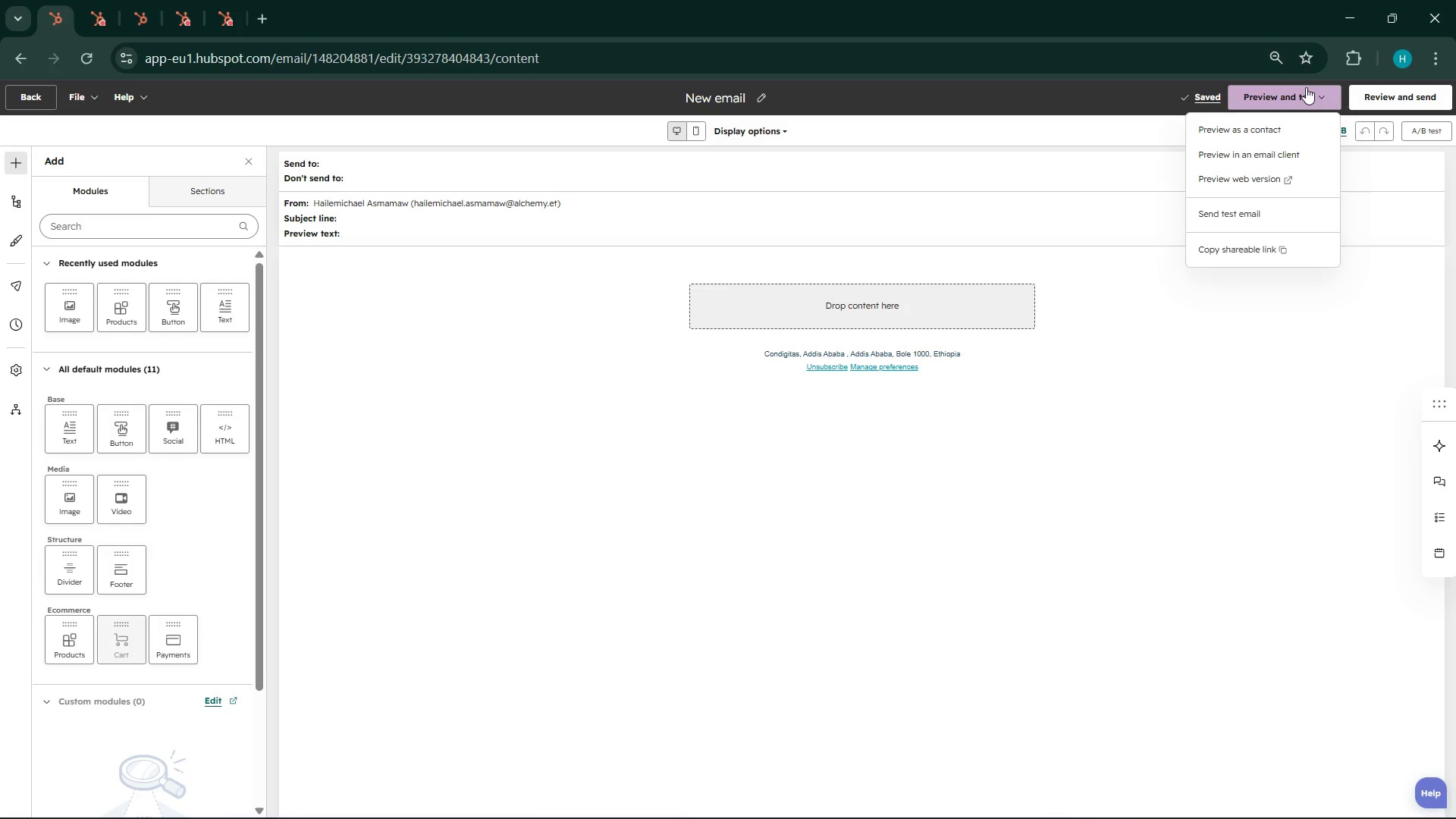 
left_click([1306, 87])
 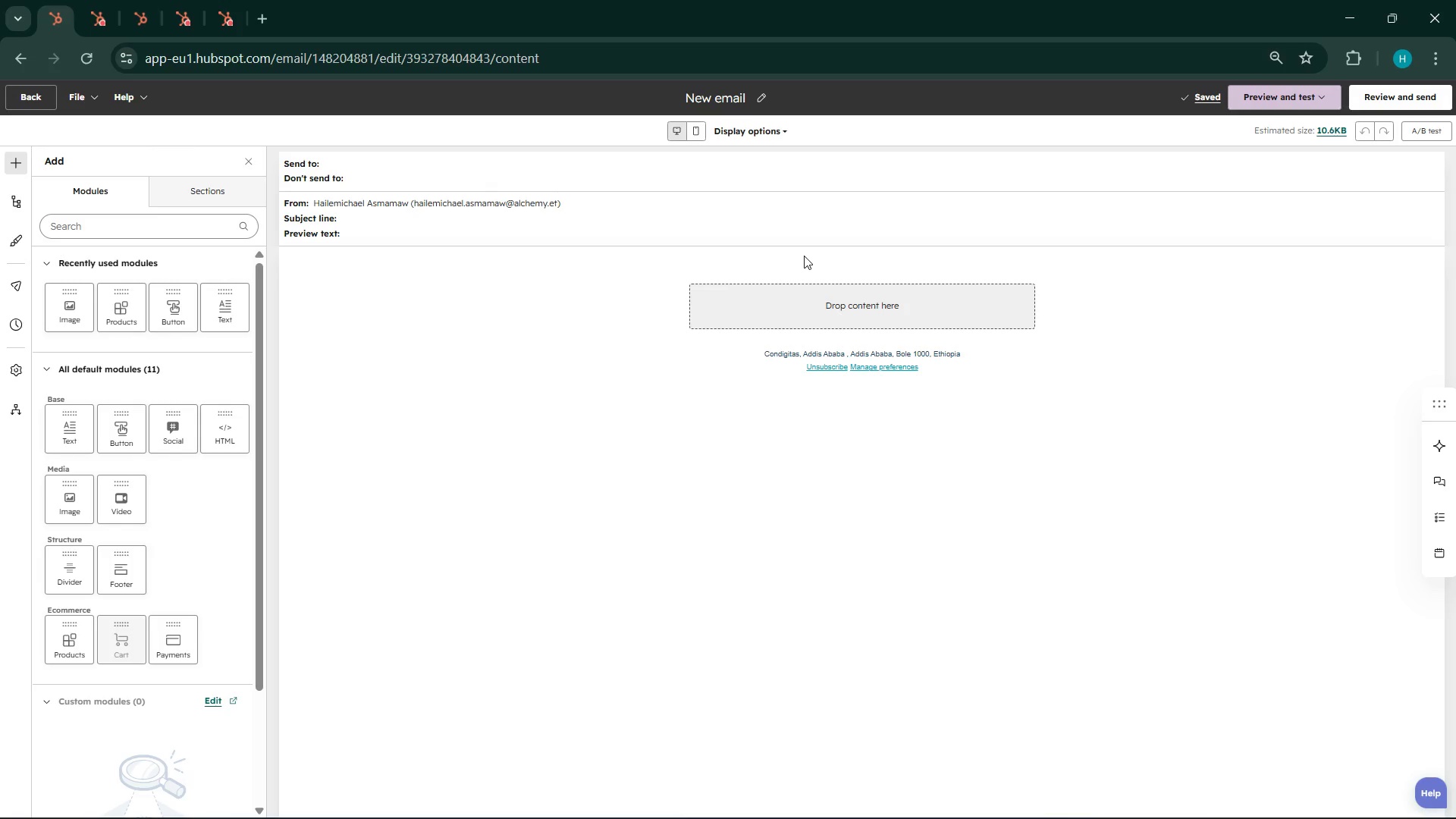 
left_click([760, 83])
 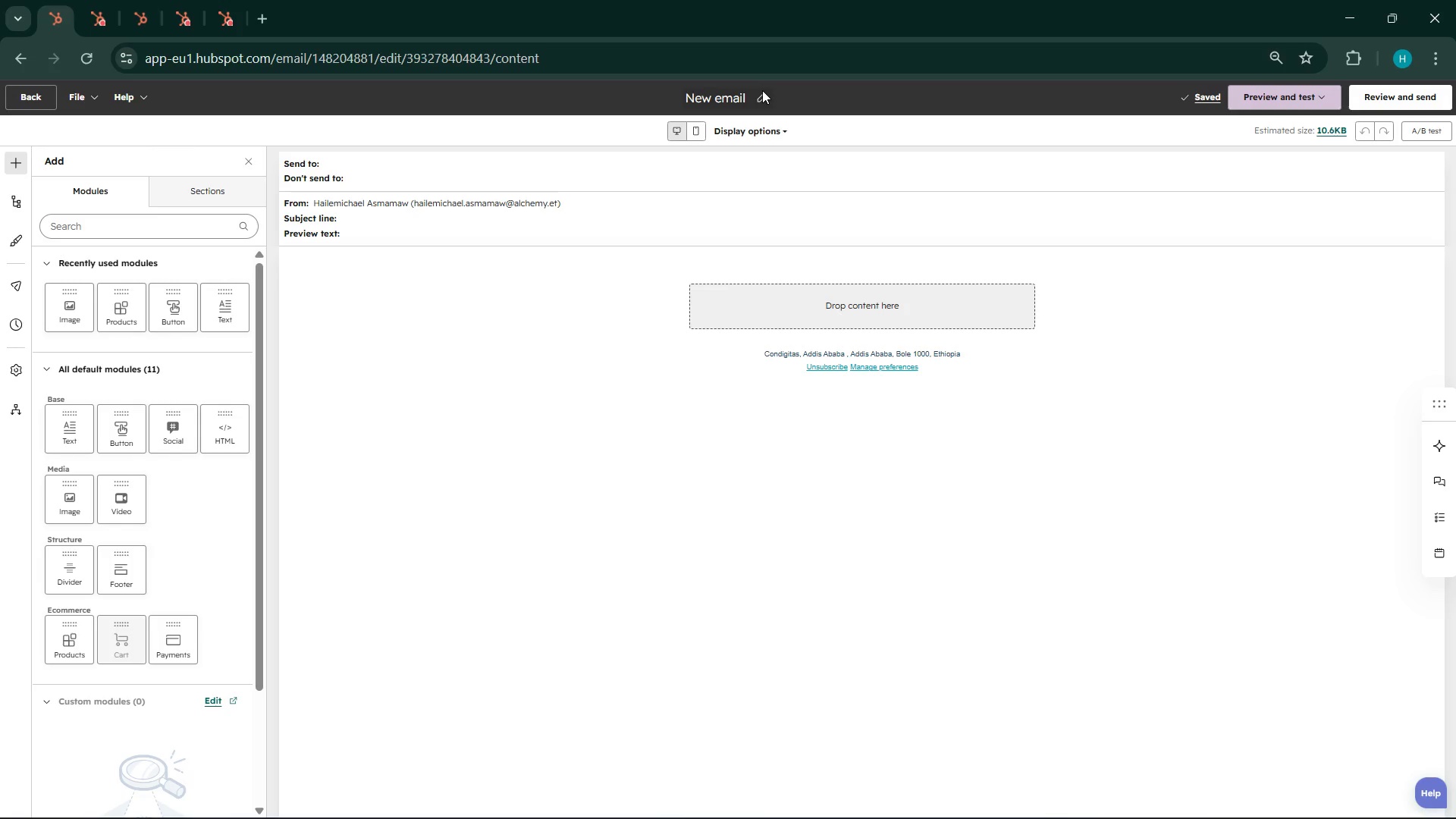 
left_click([762, 90])
 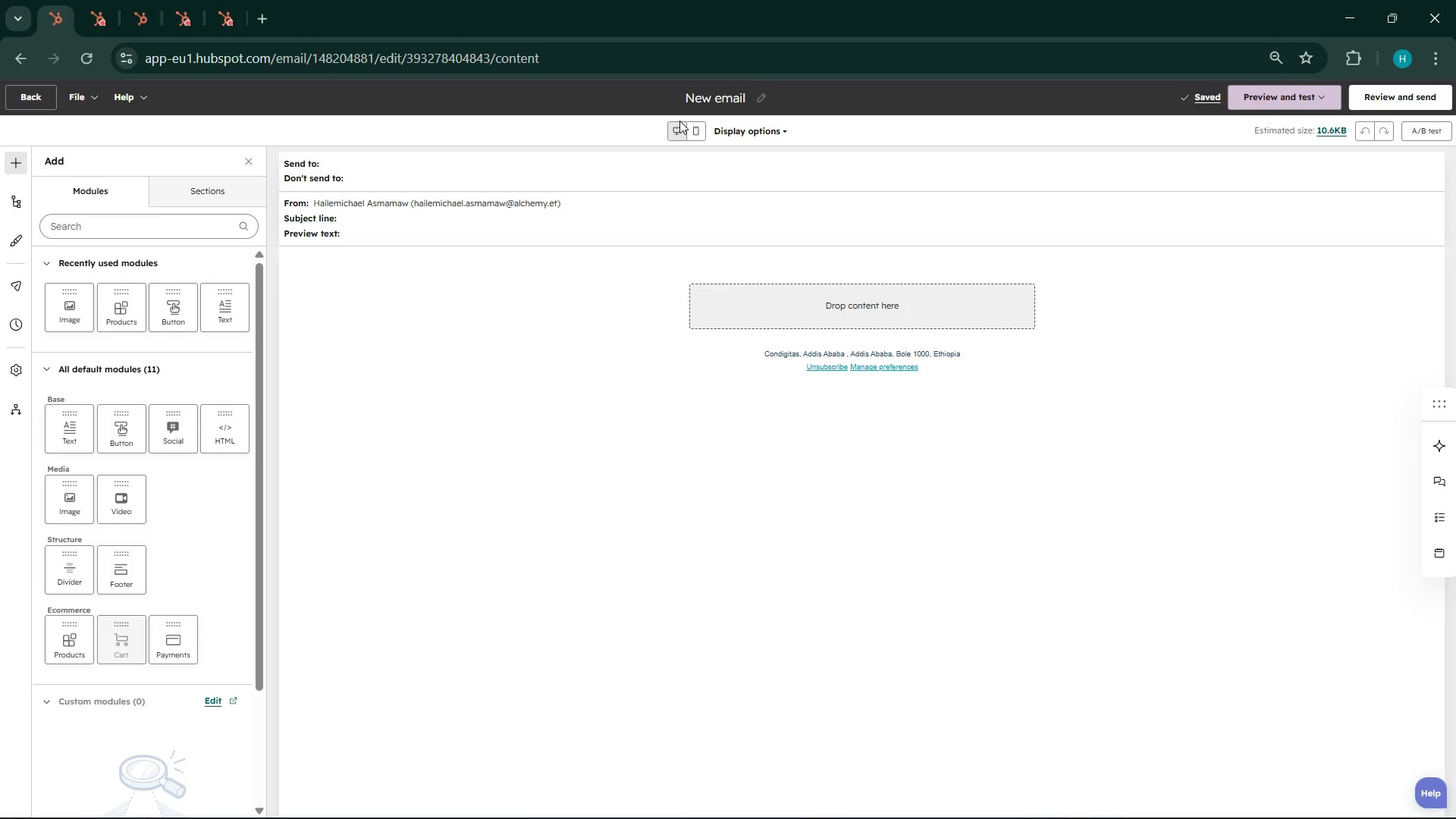 
double_click([679, 121])
 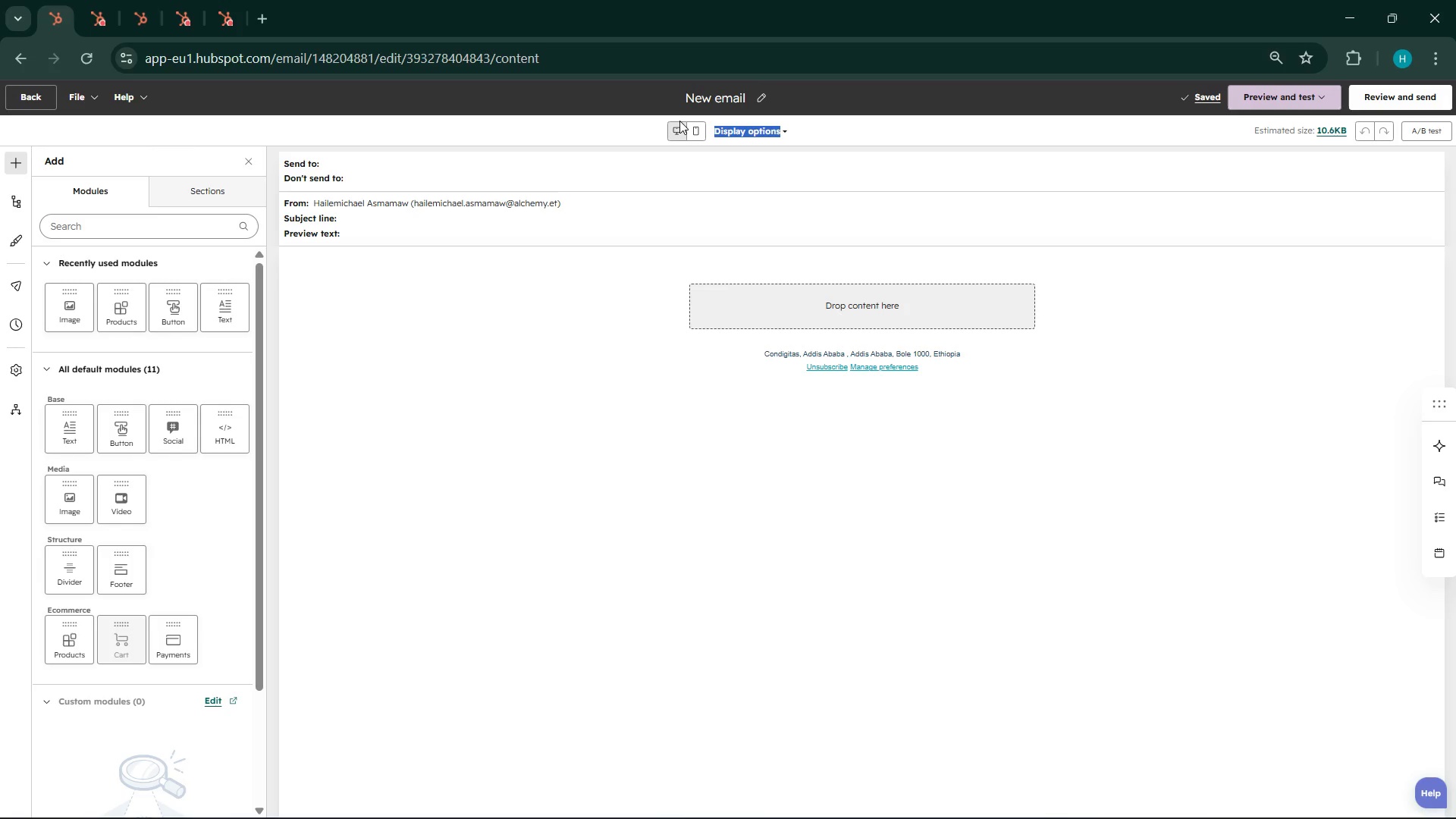 
triple_click([679, 121])
 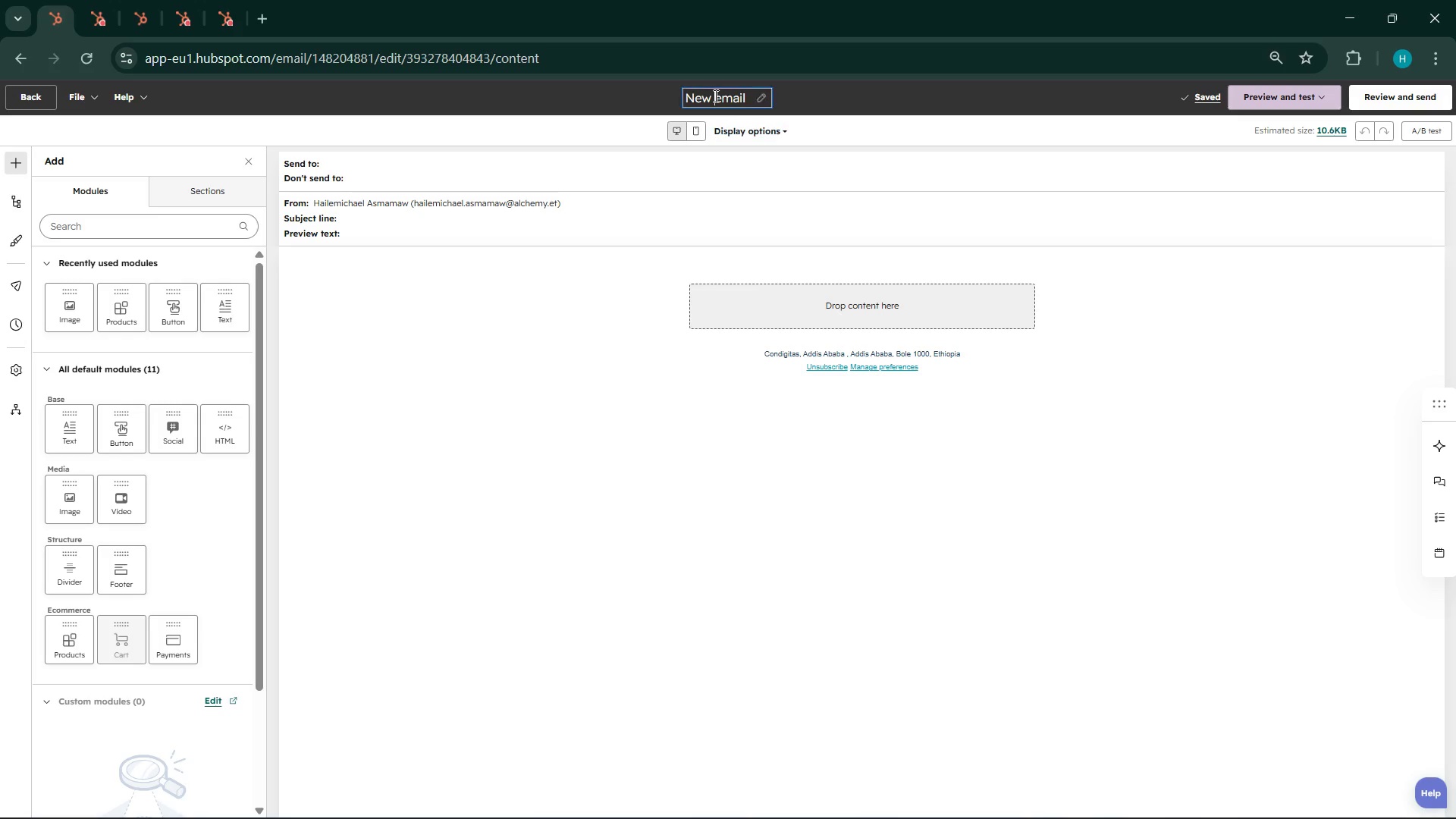 
double_click([714, 96])
 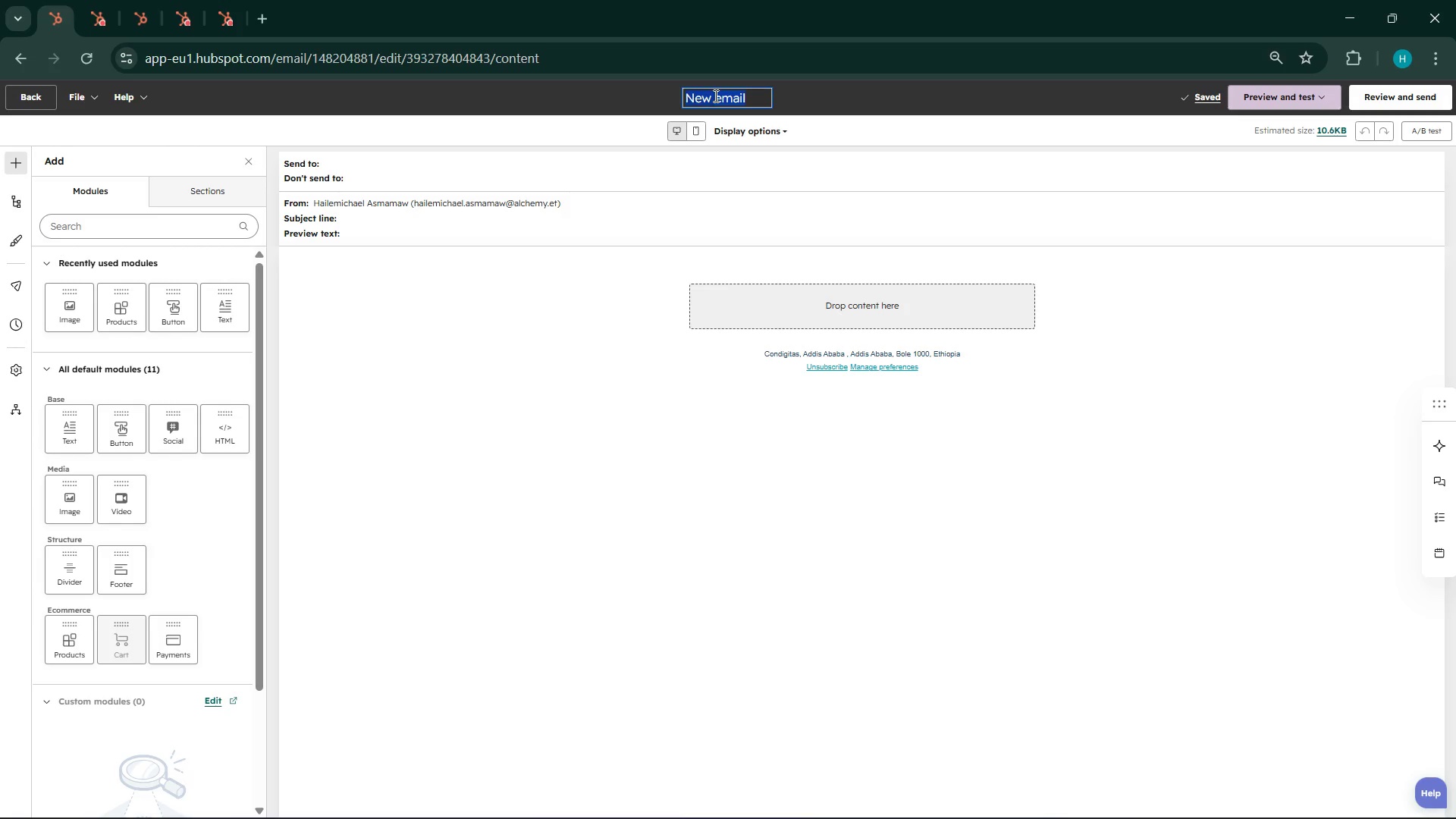 
triple_click([714, 96])
 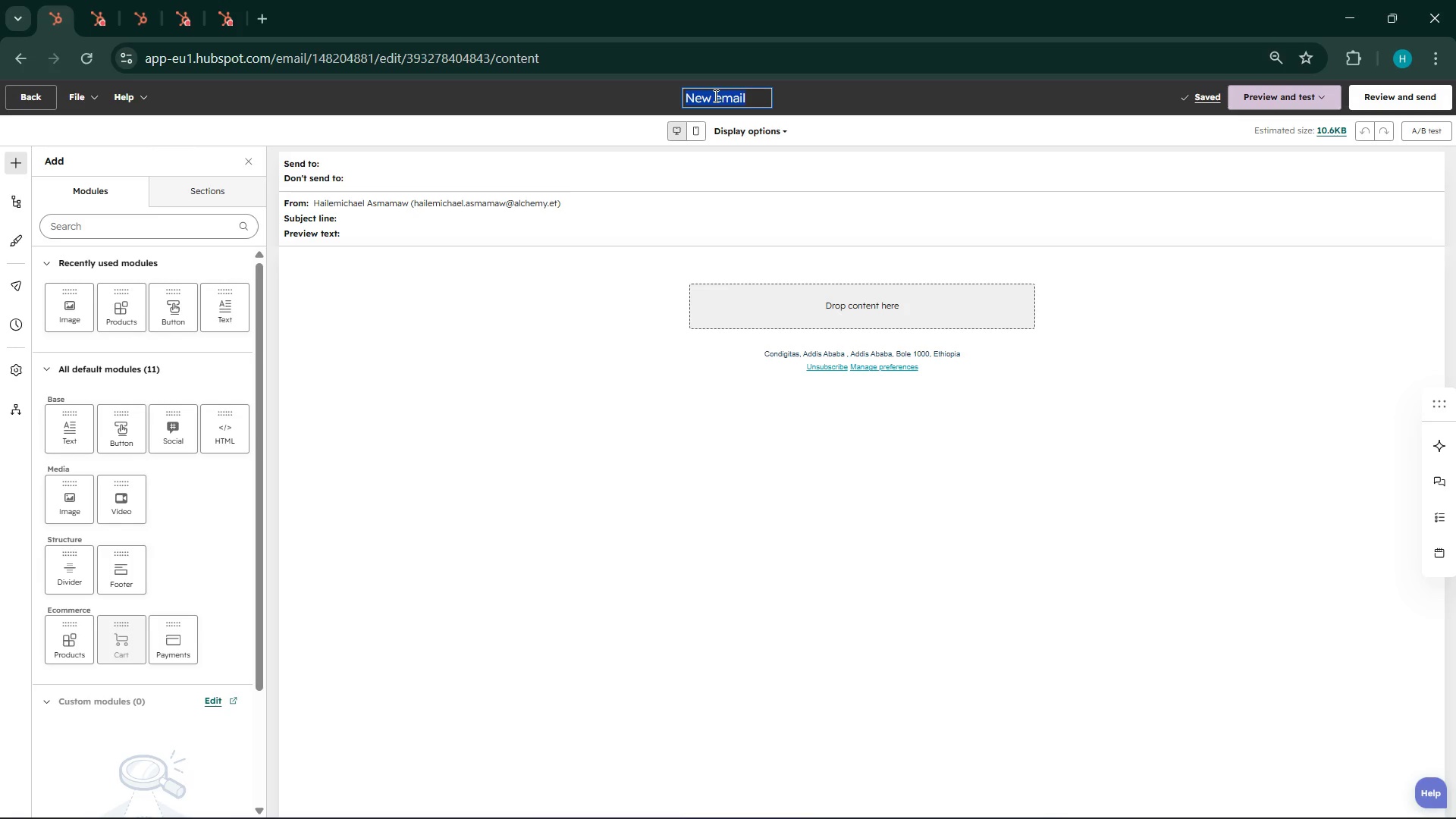 
type(Hive Secret Drop Templar)
key(Backspace)
type(te)
 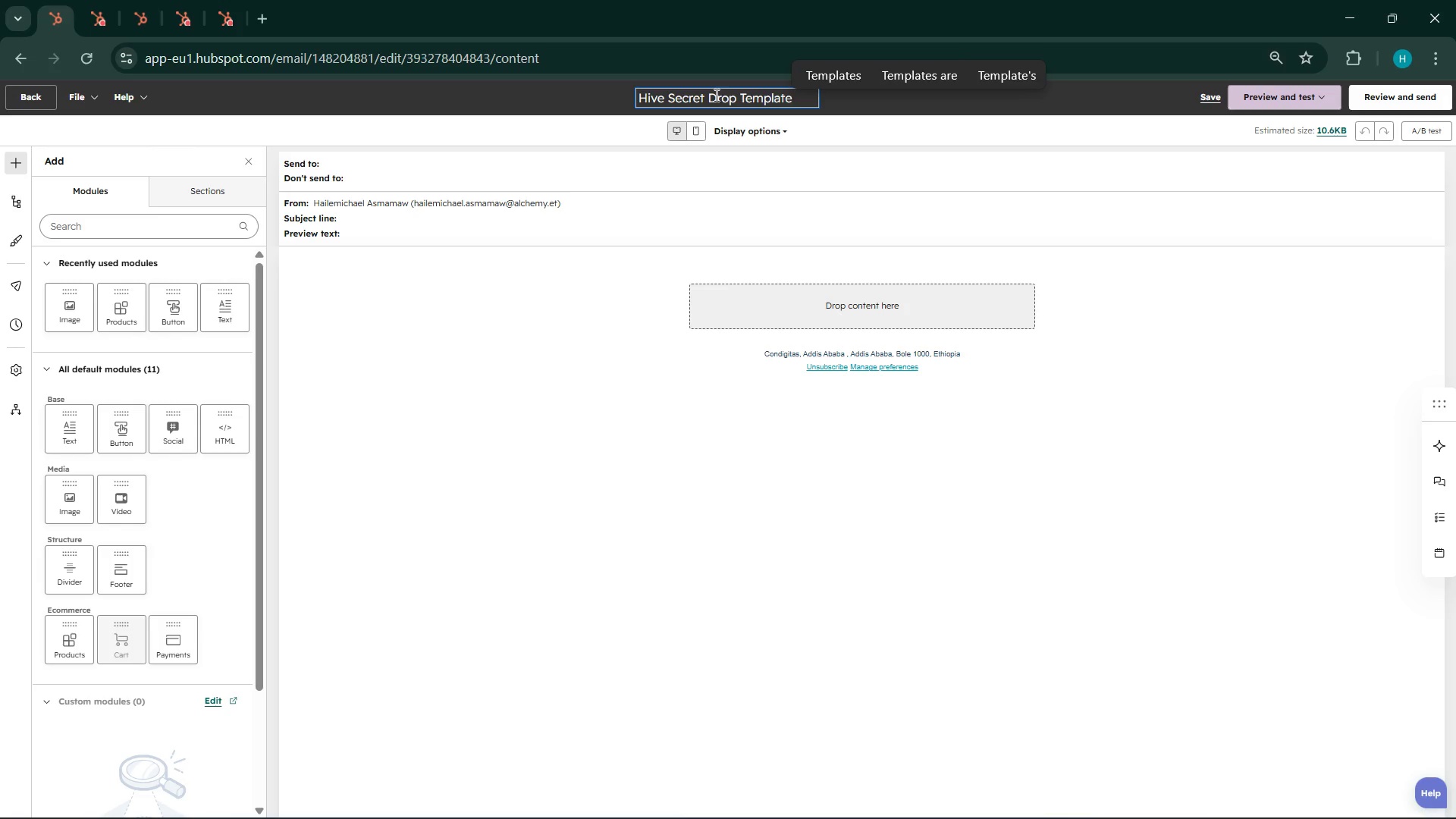 
scroll: coordinate [715, 95], scroll_direction: up, amount: 1.0
 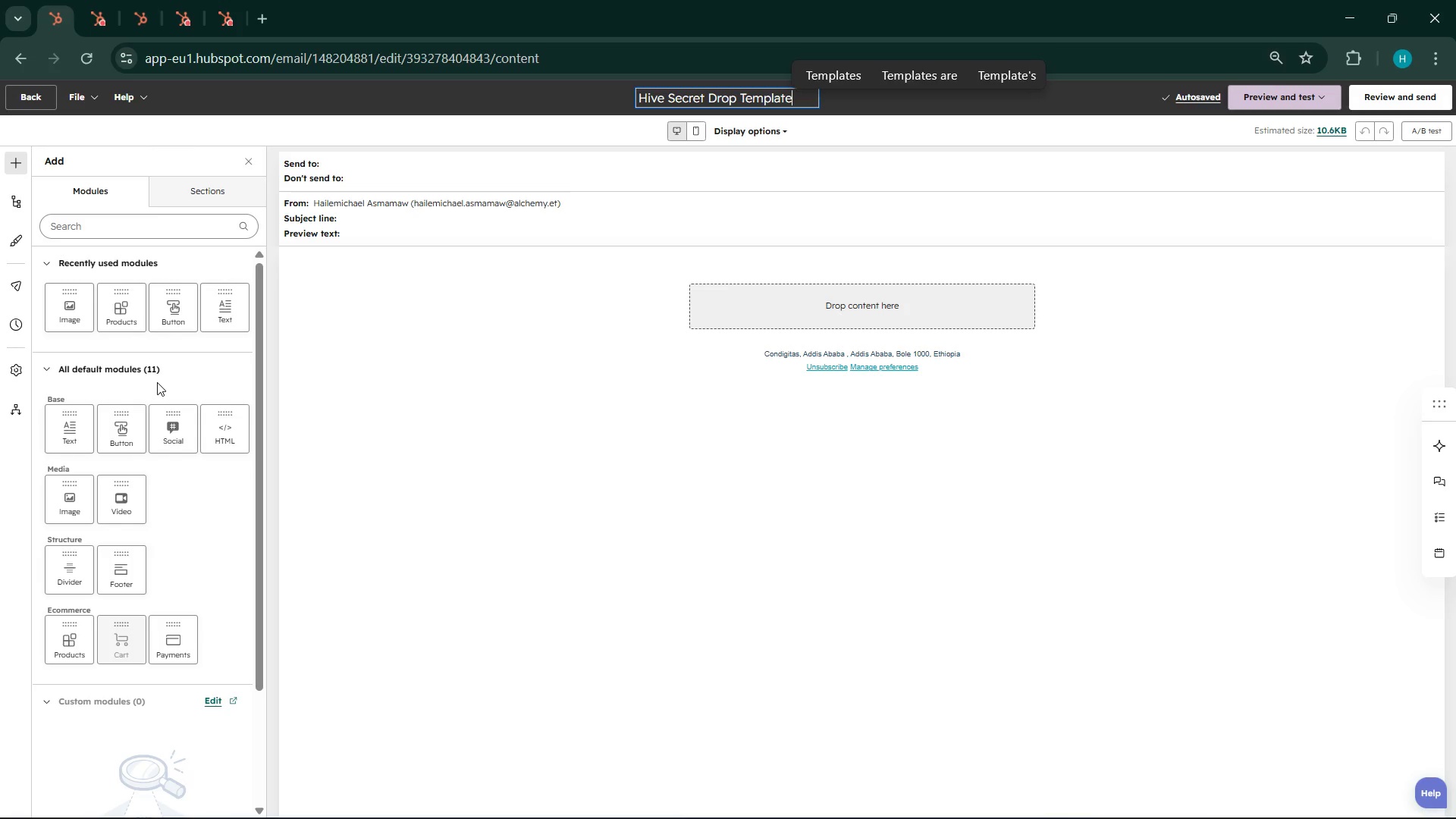 
wait(25.2)
 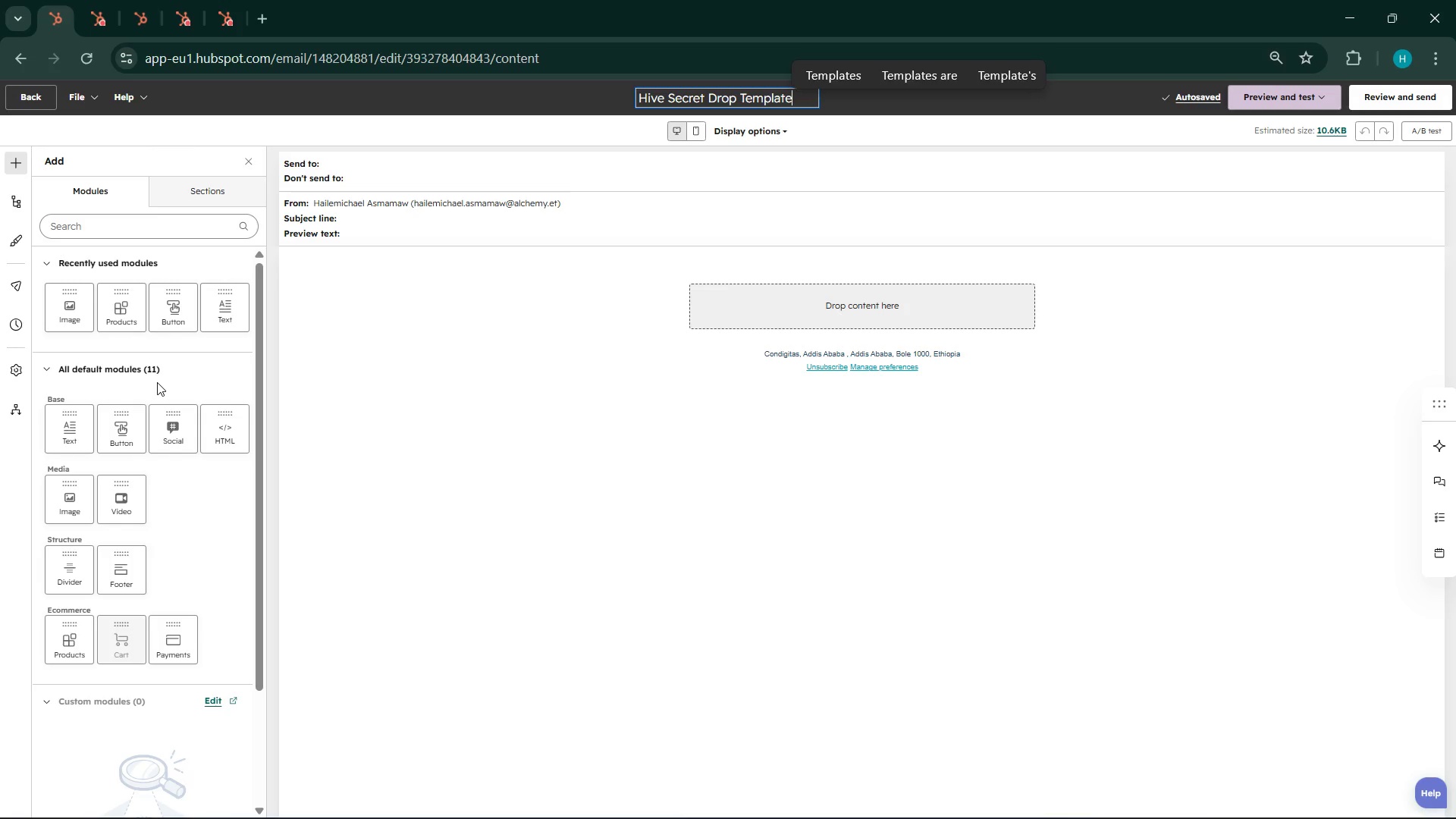 
left_click([769, 120])
 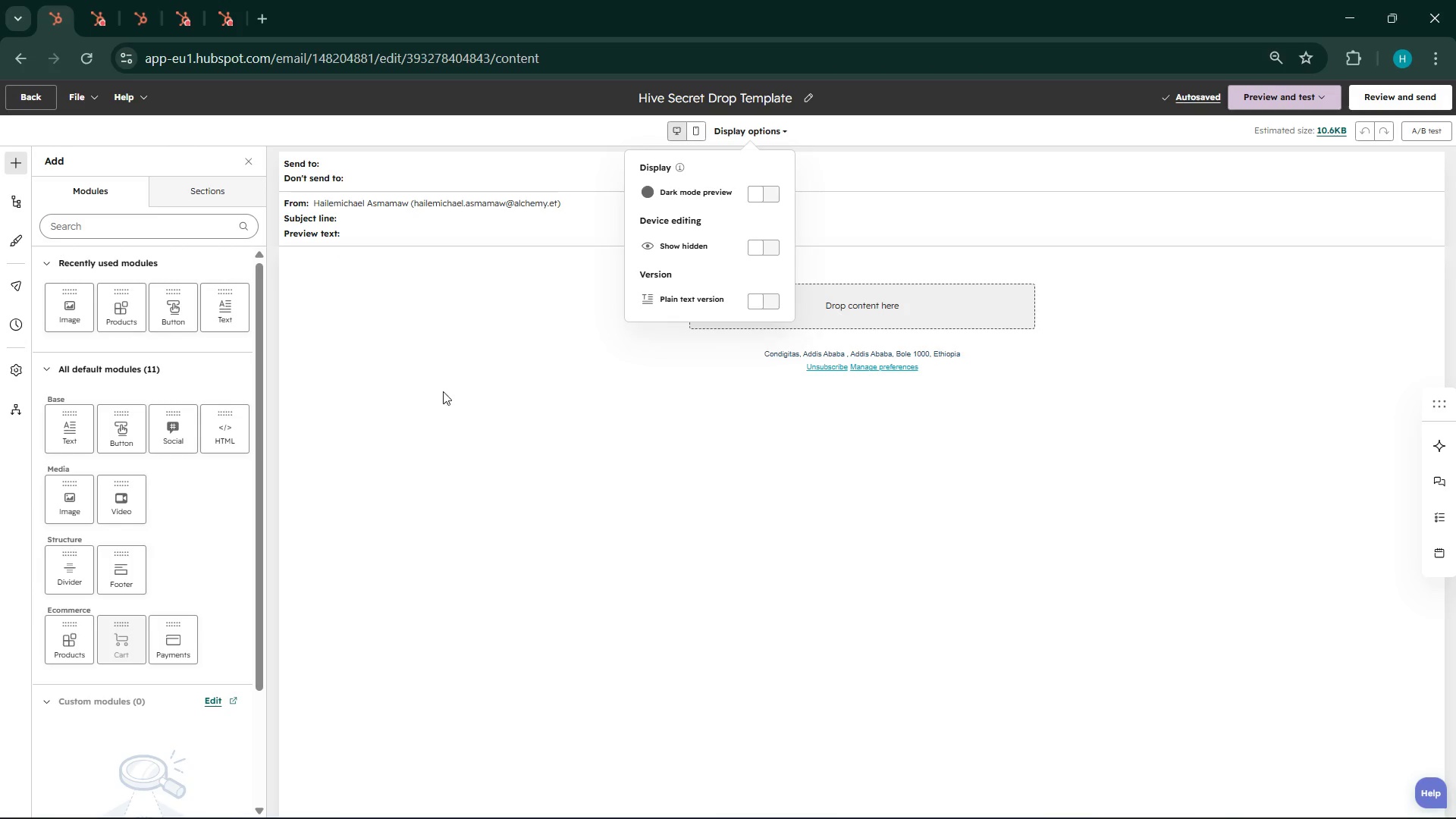 
wait(7.31)
 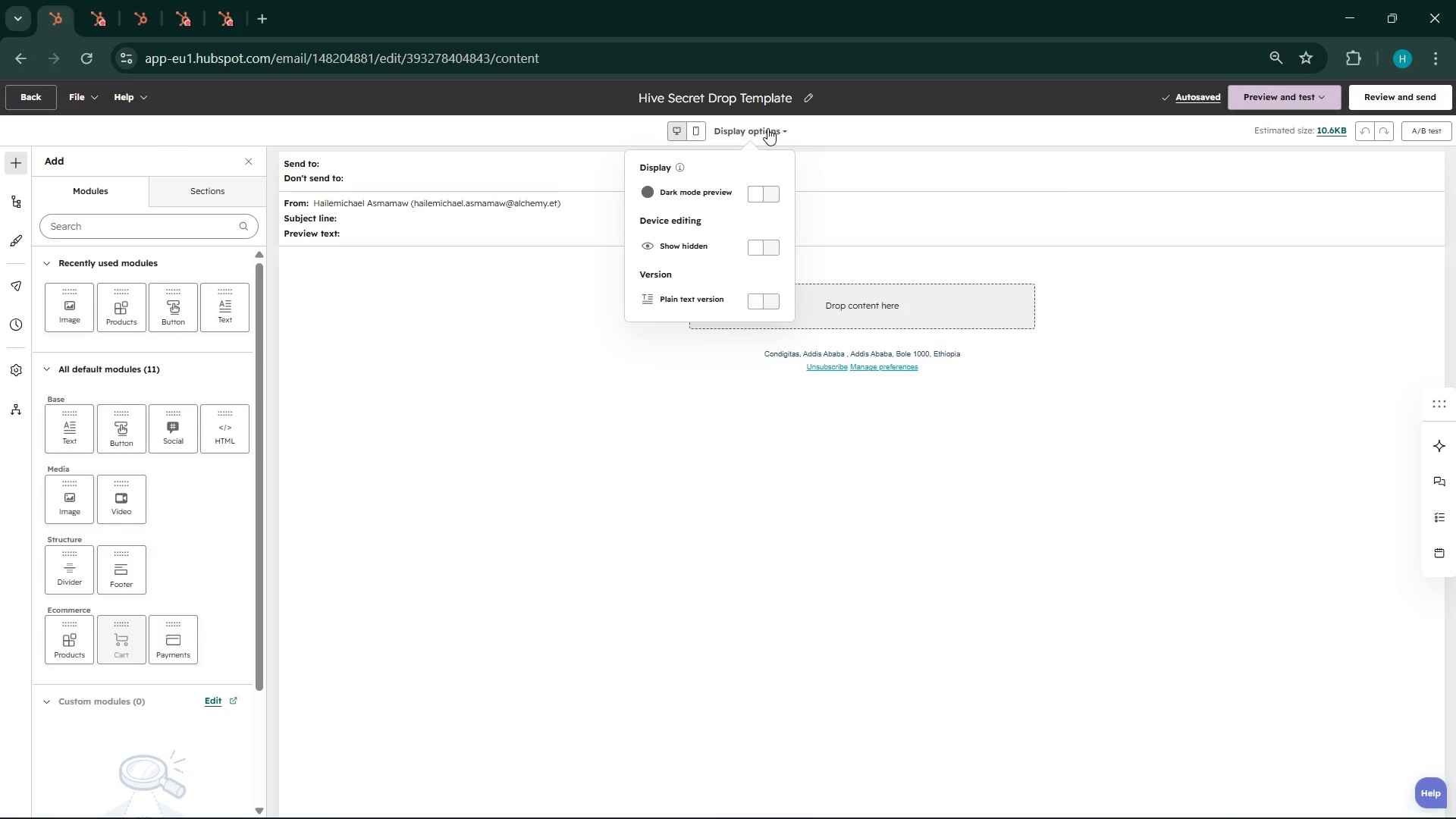 
left_click([95, 109])
 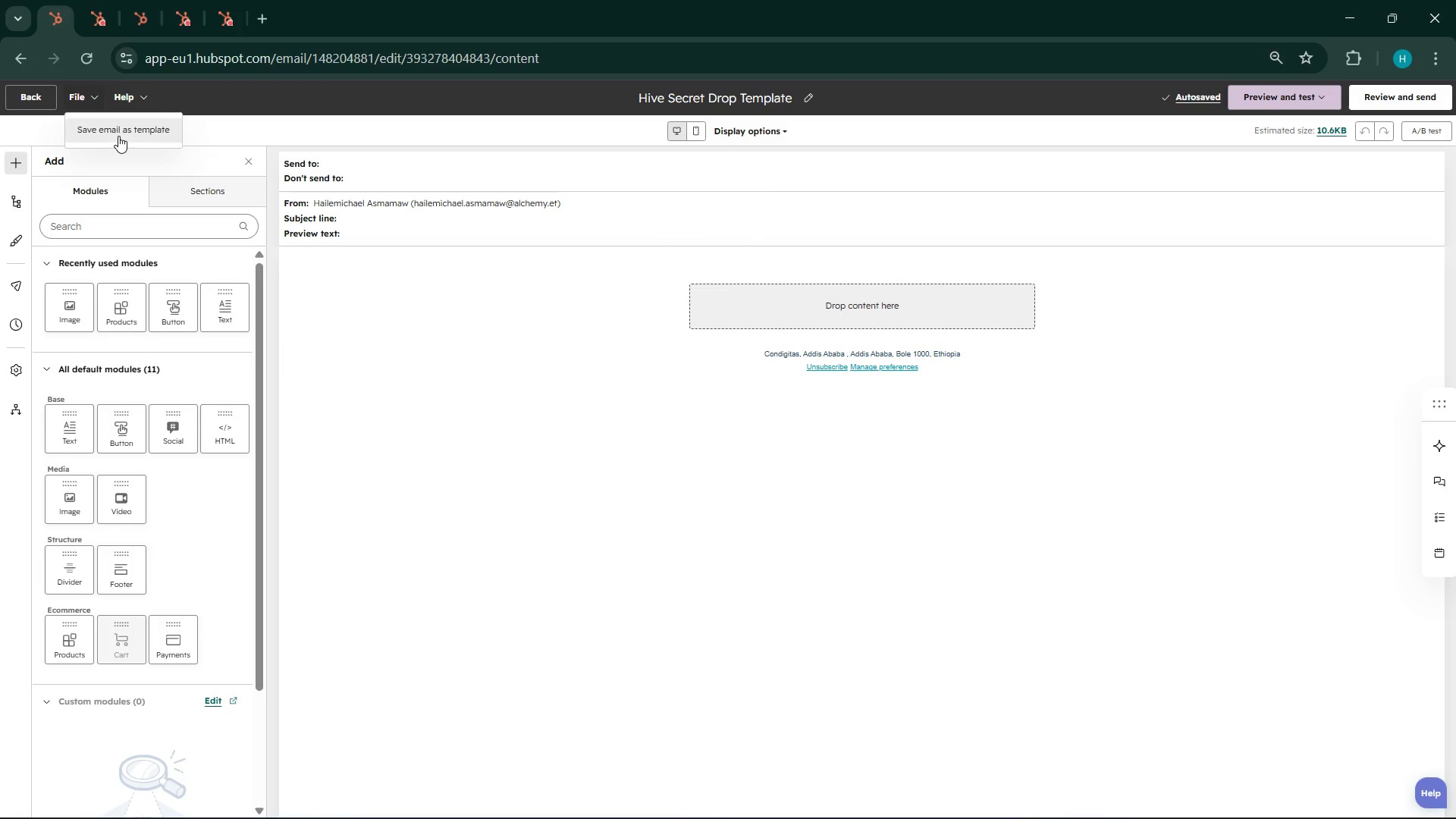 
left_click([118, 136])
 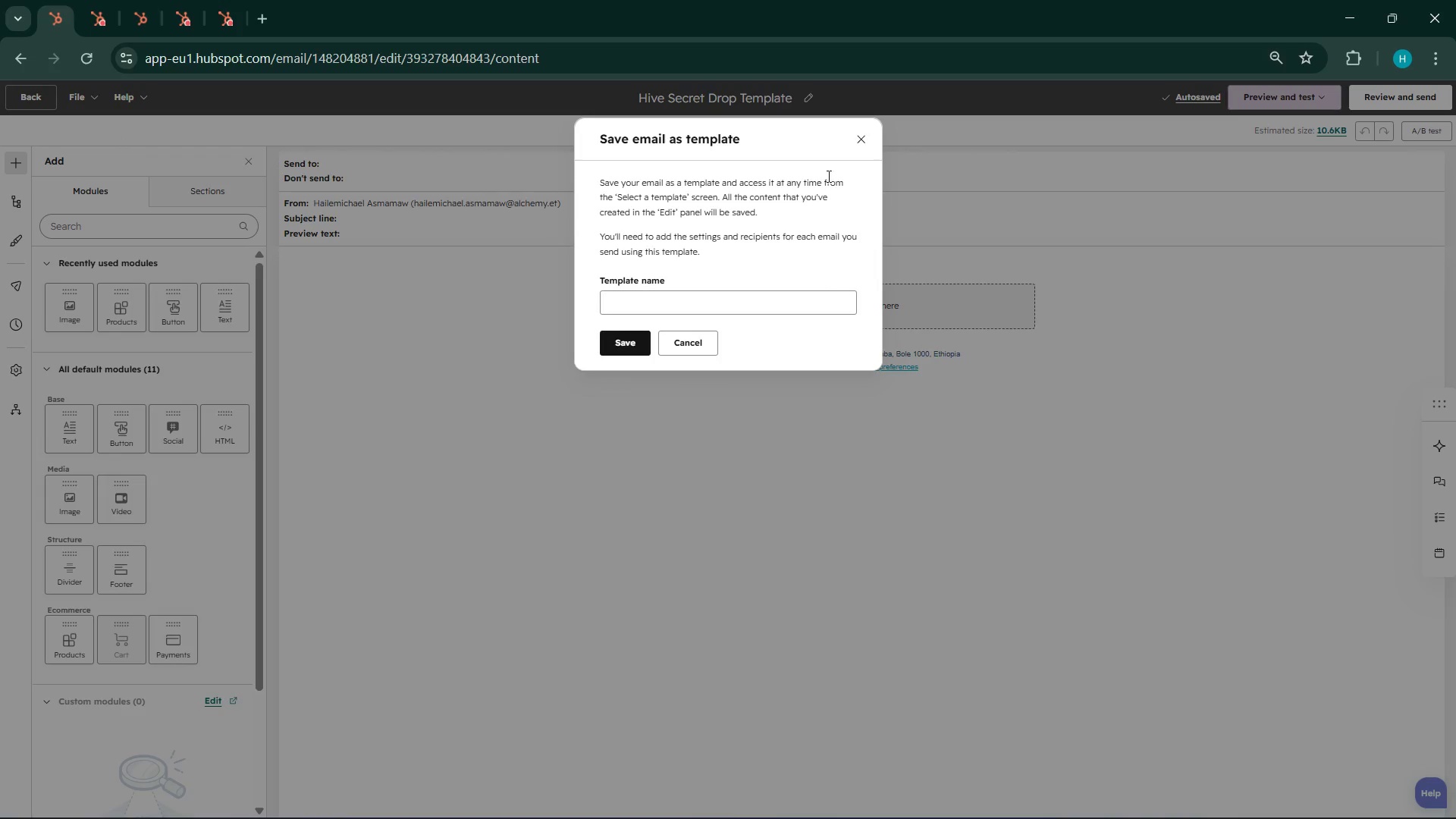 
left_click([853, 152])
 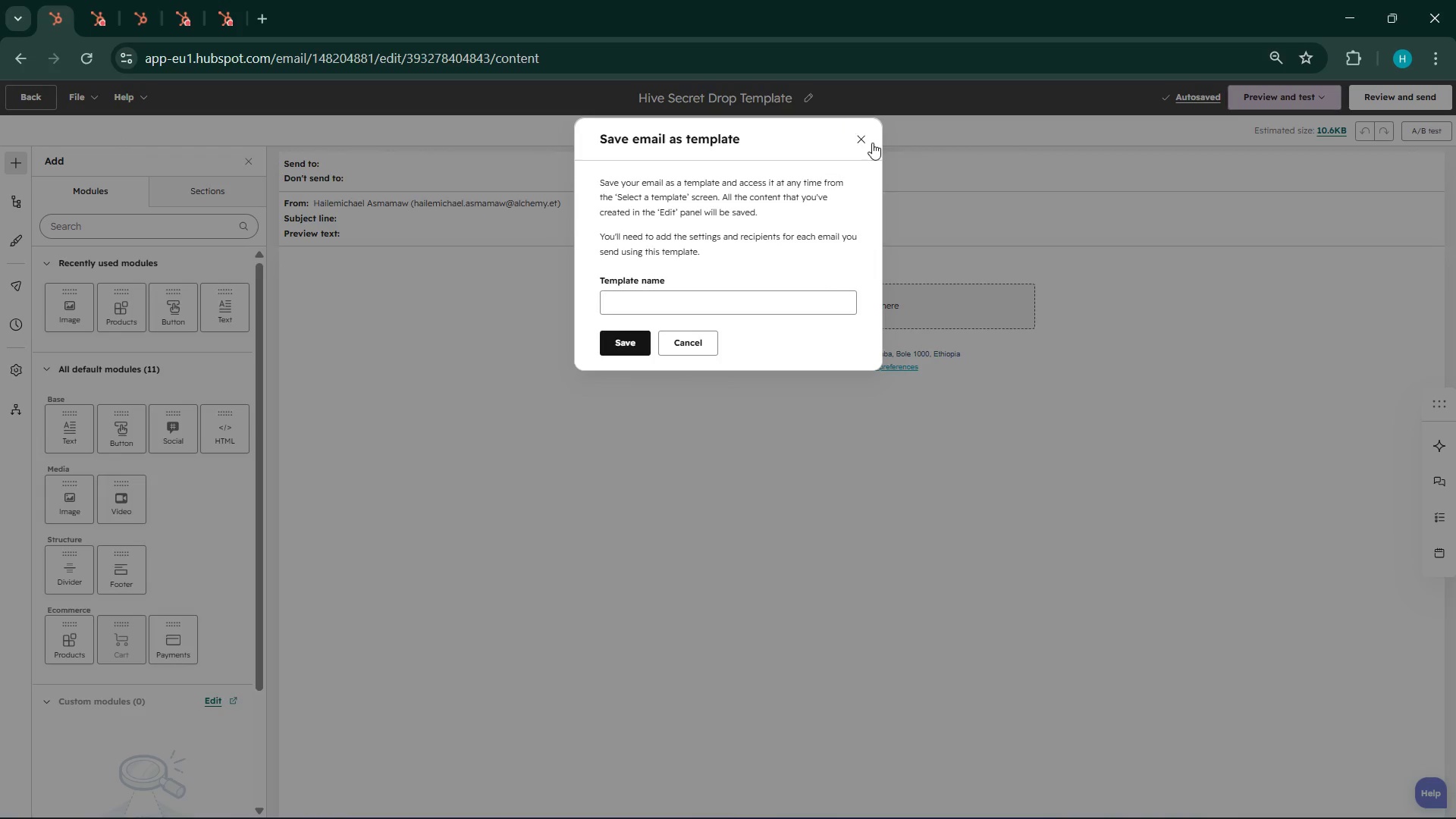 
left_click([873, 143])
 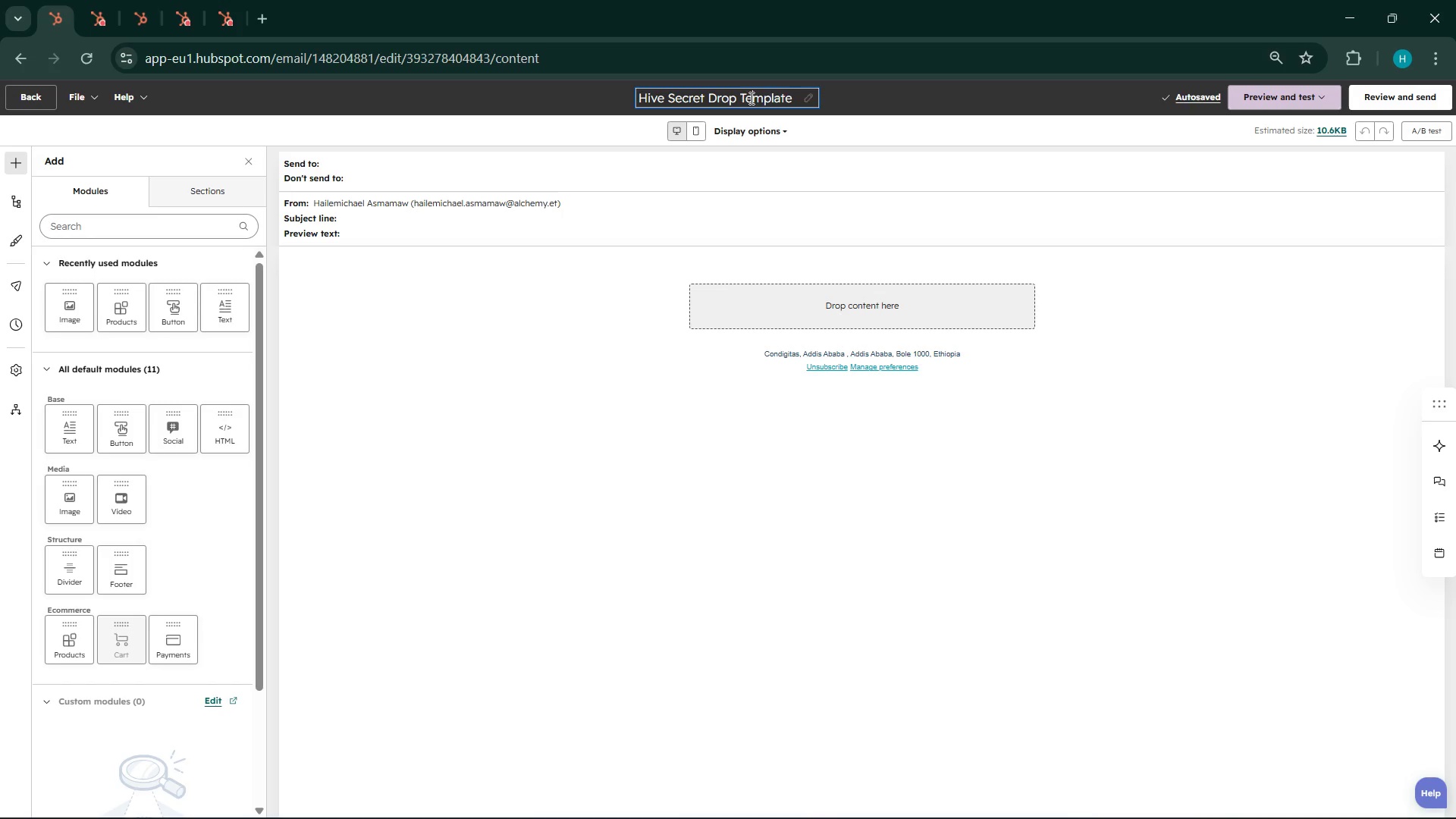 
double_click([750, 98])
 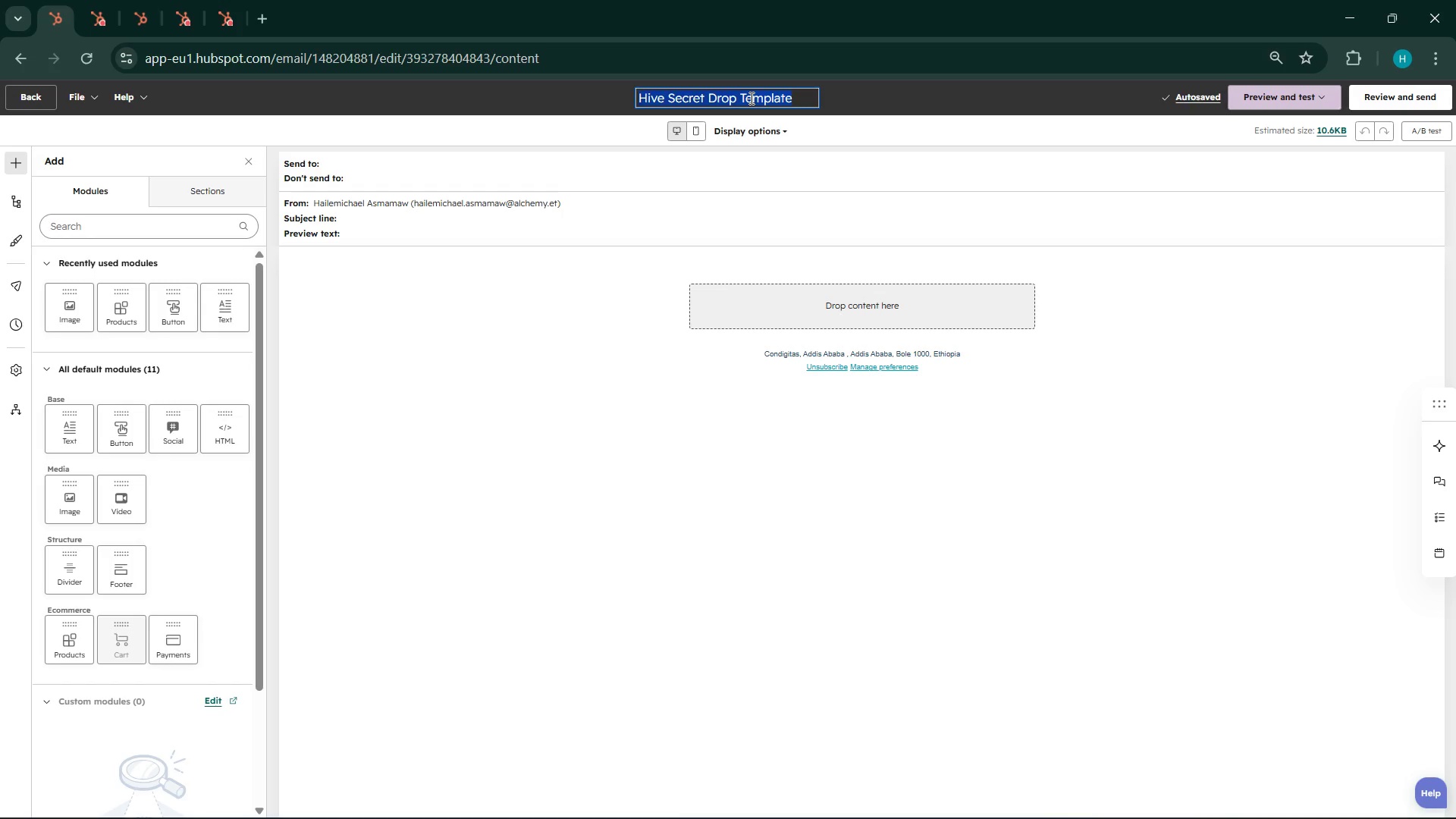 
triple_click([750, 98])
 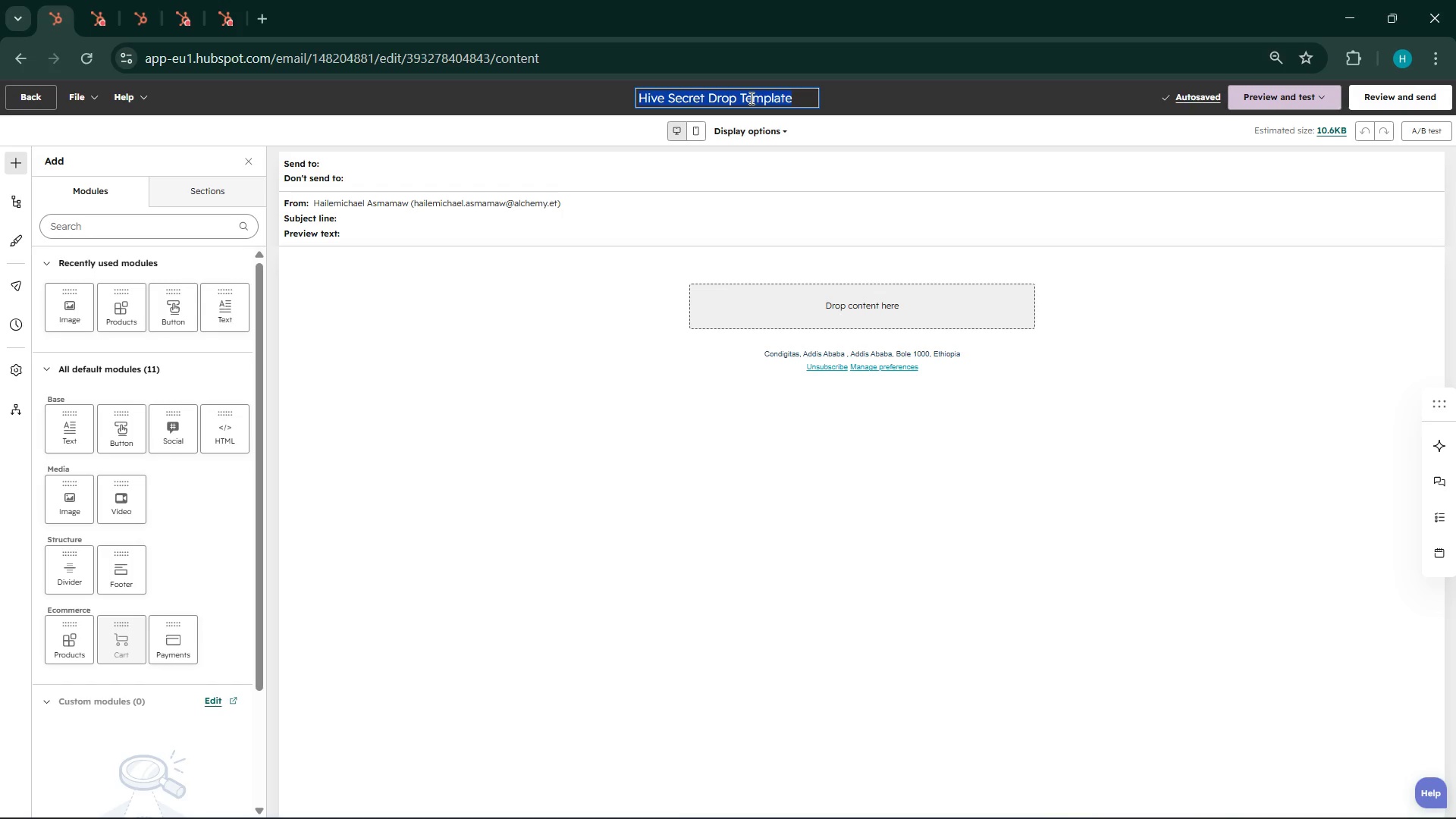 
right_click([750, 98])
 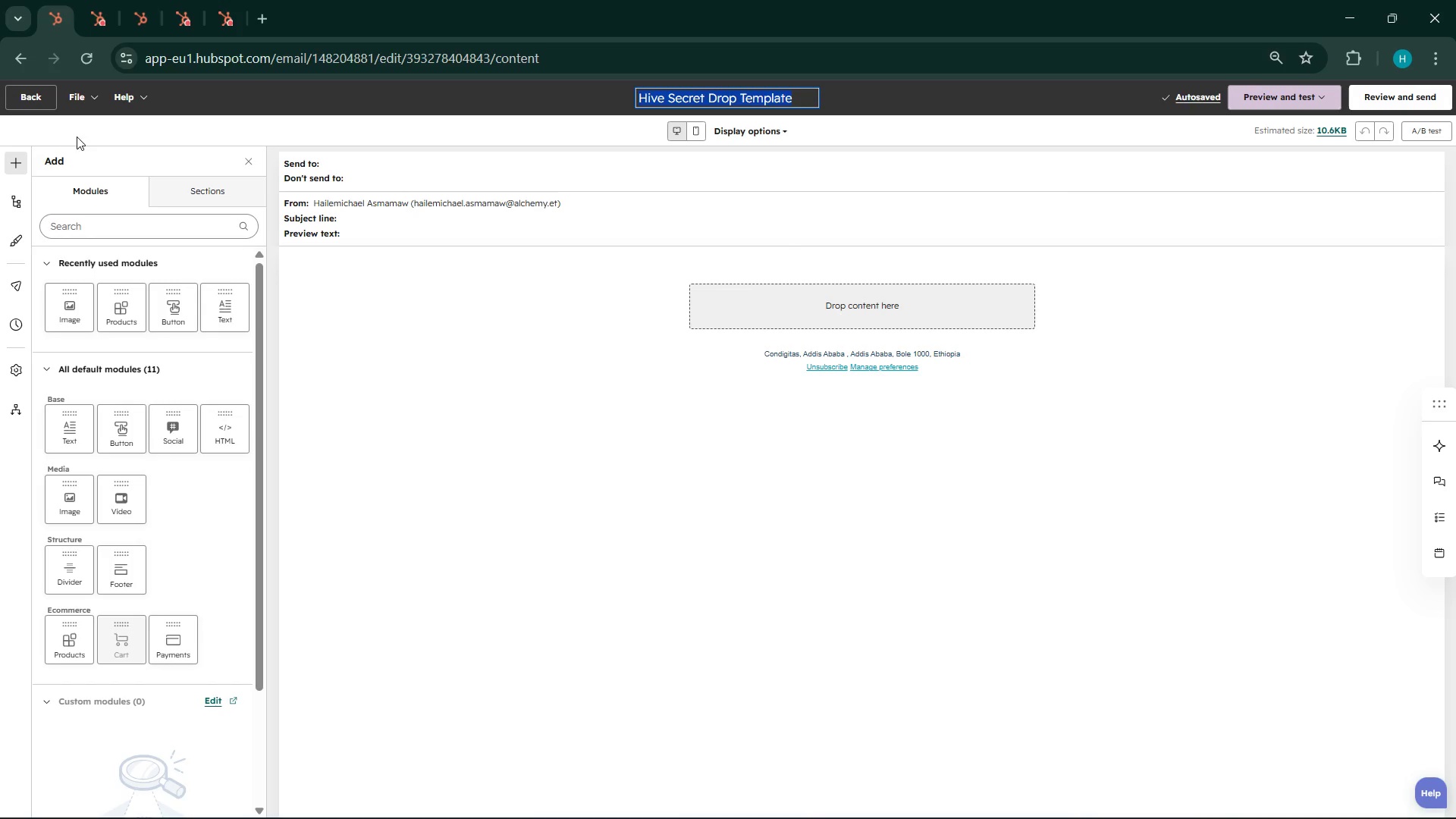 
left_click([89, 93])
 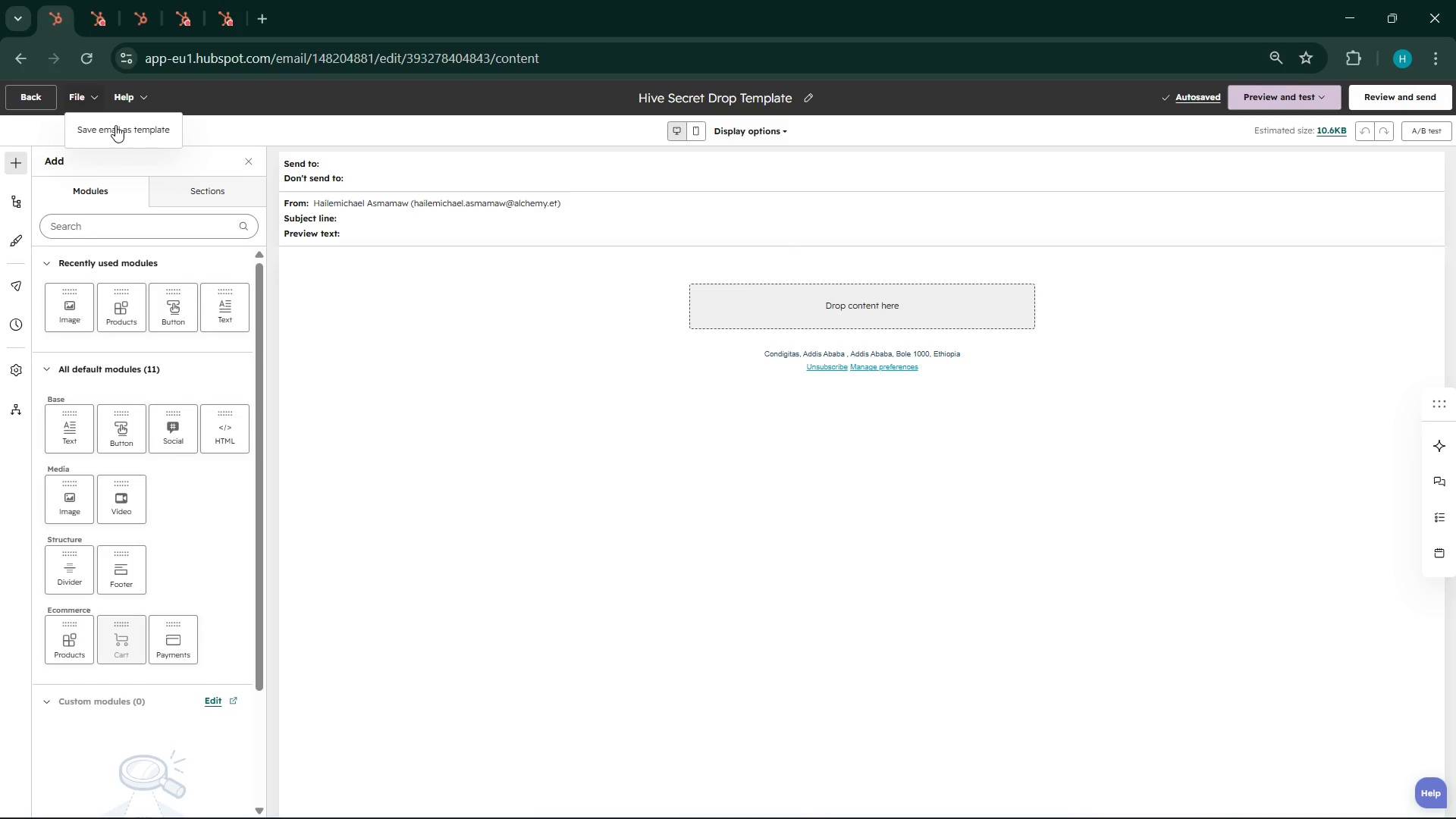 
left_click([115, 120])
 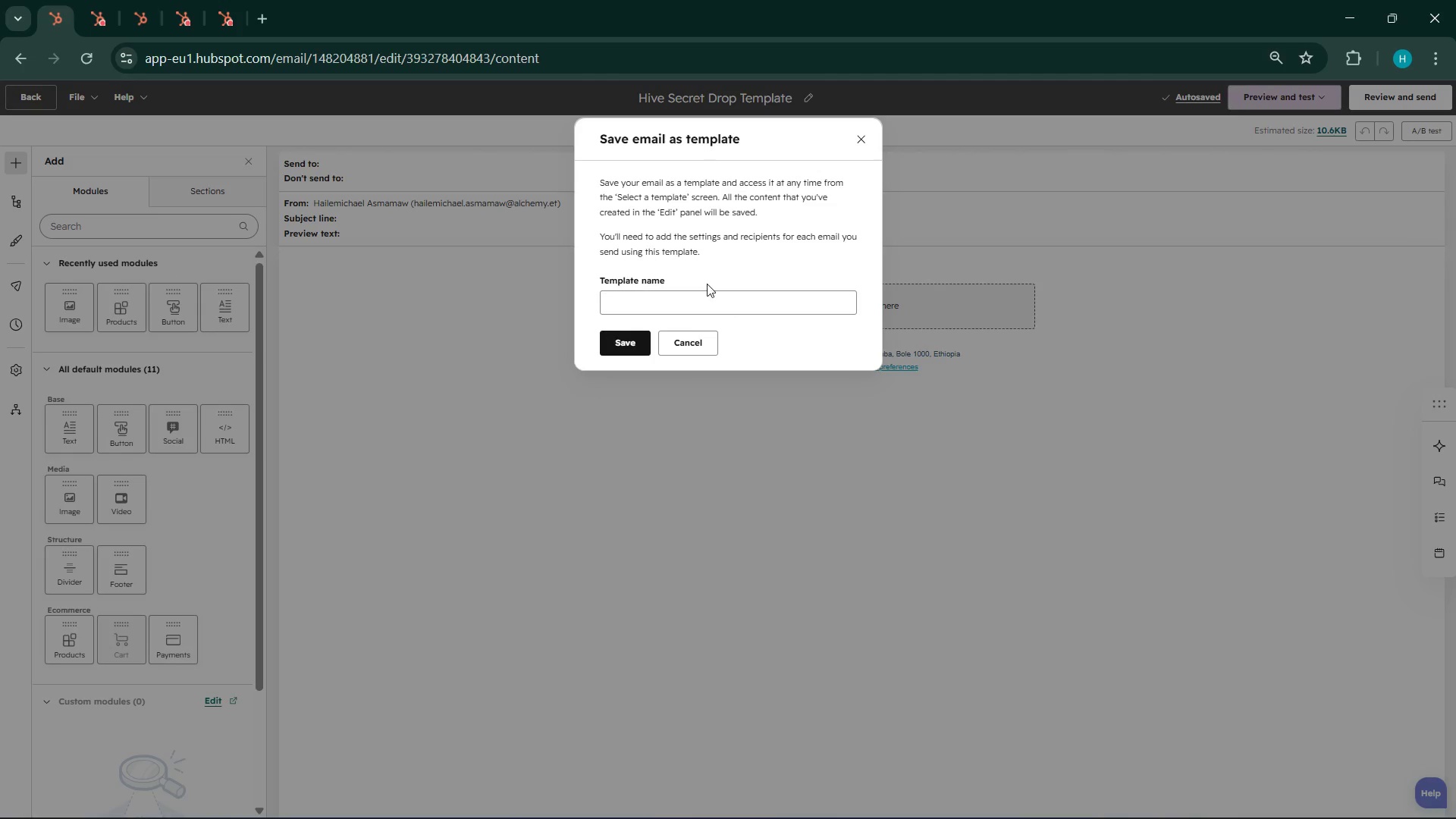 
left_click([705, 284])
 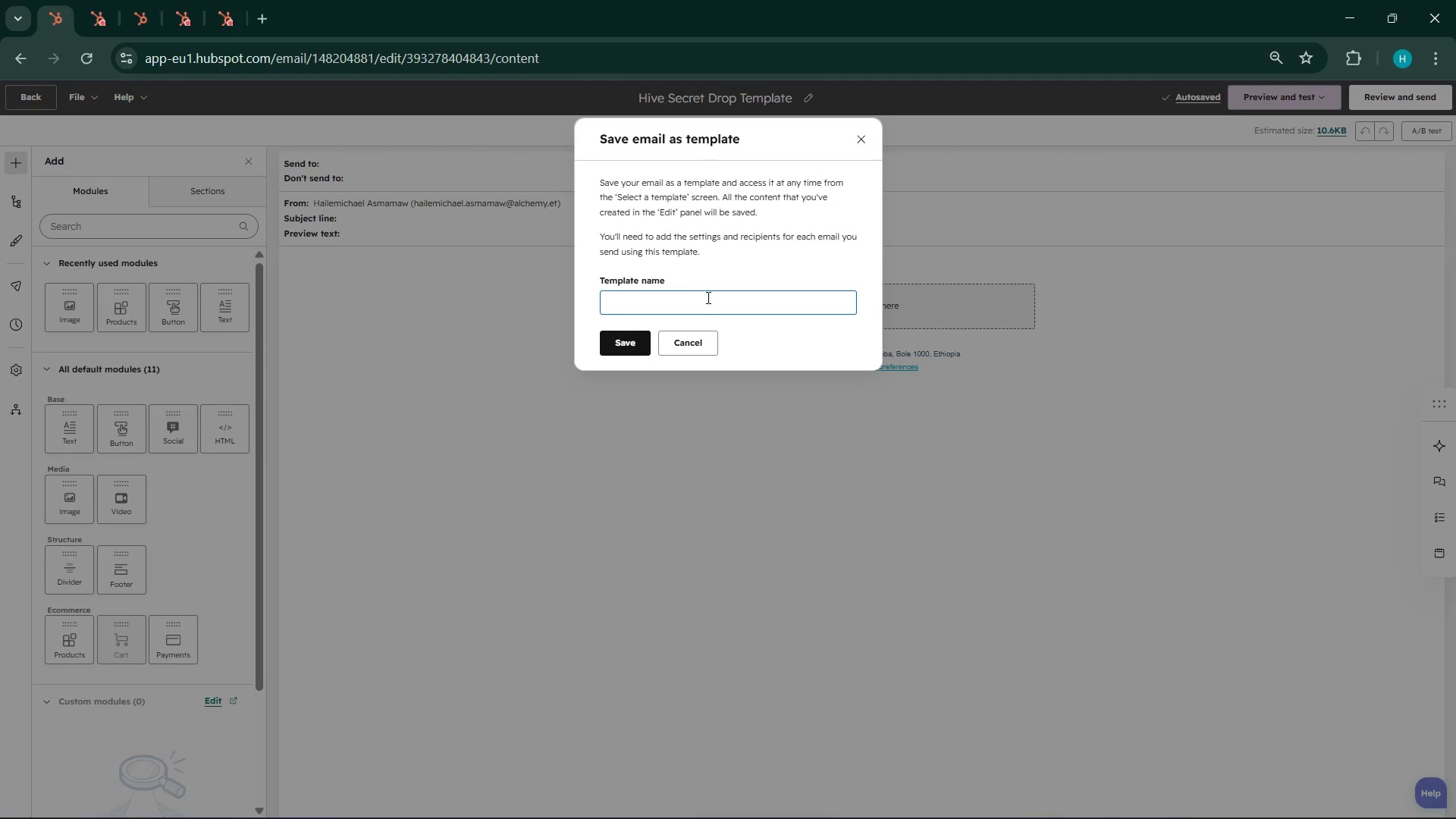 
right_click([707, 297])
 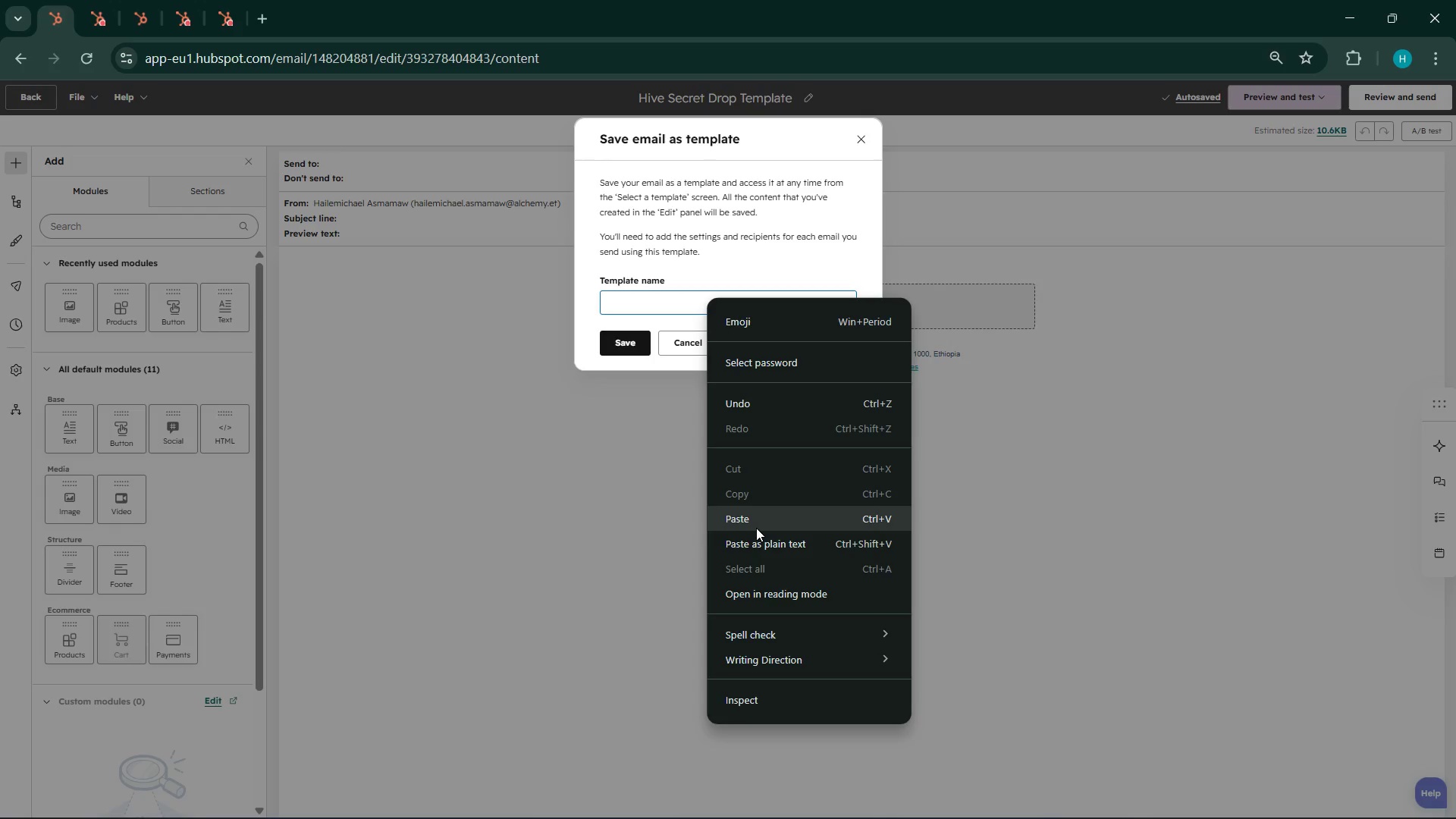 
left_click([756, 530])
 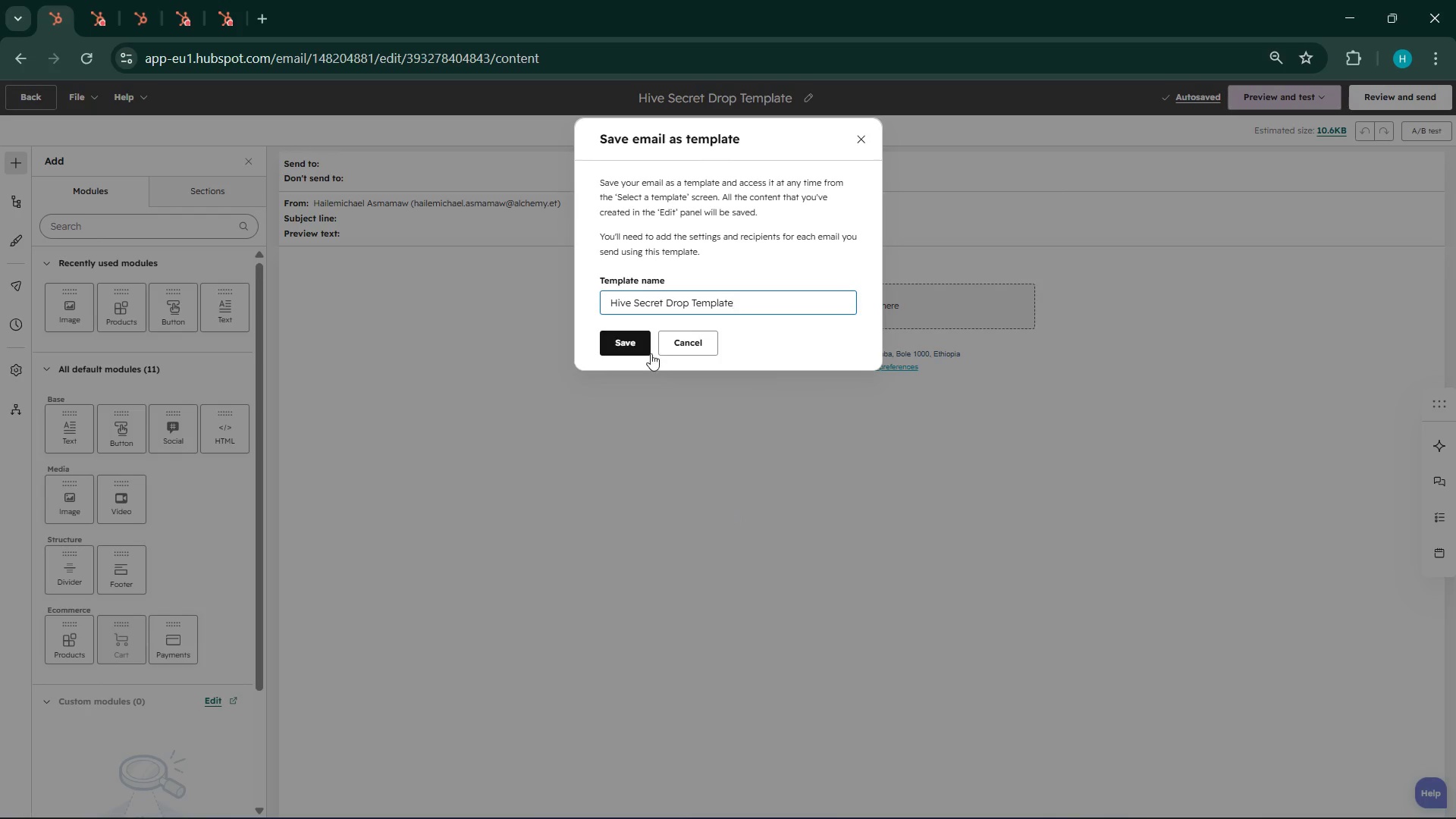 
left_click([650, 353])
 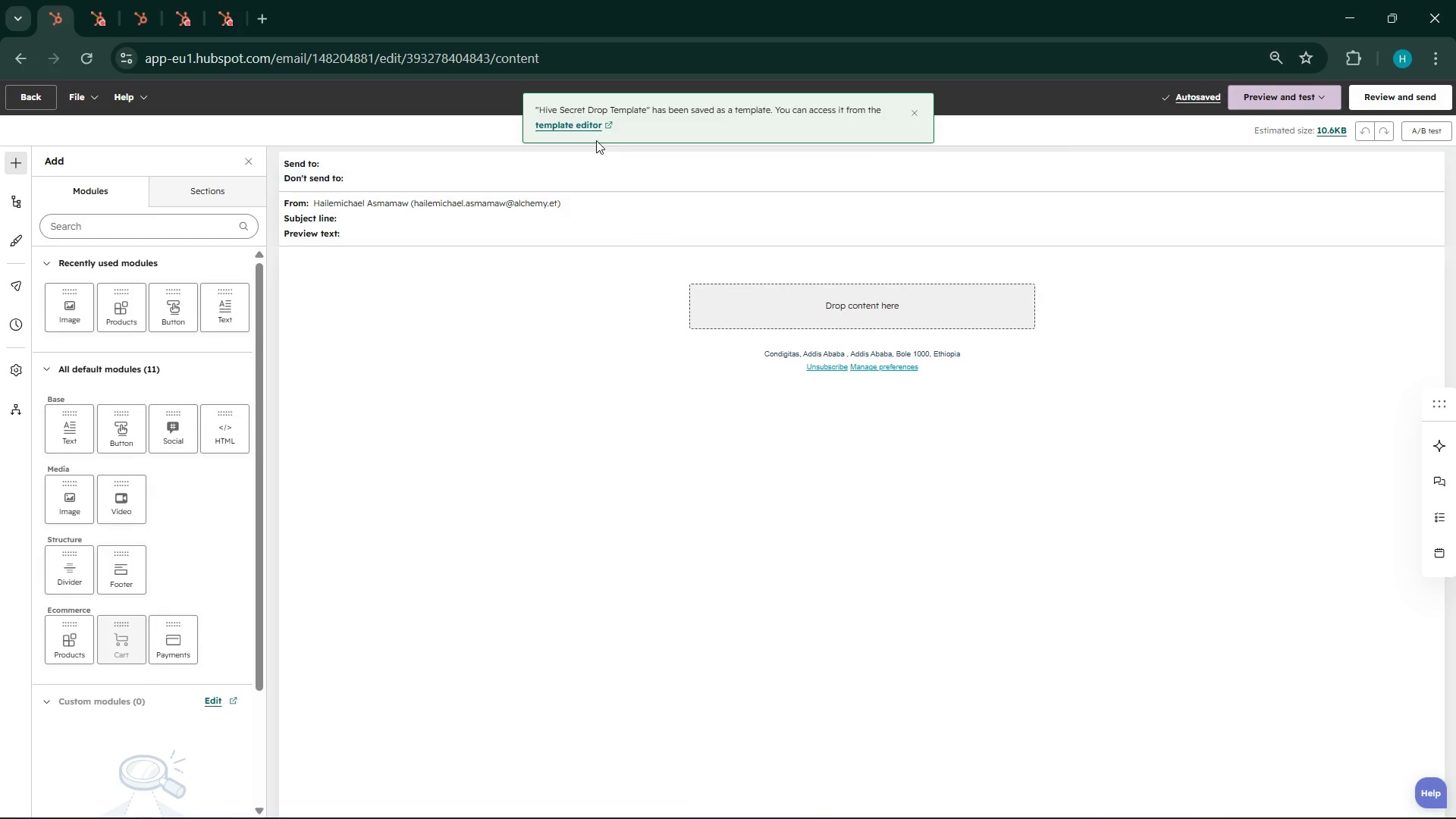 
left_click([587, 124])
 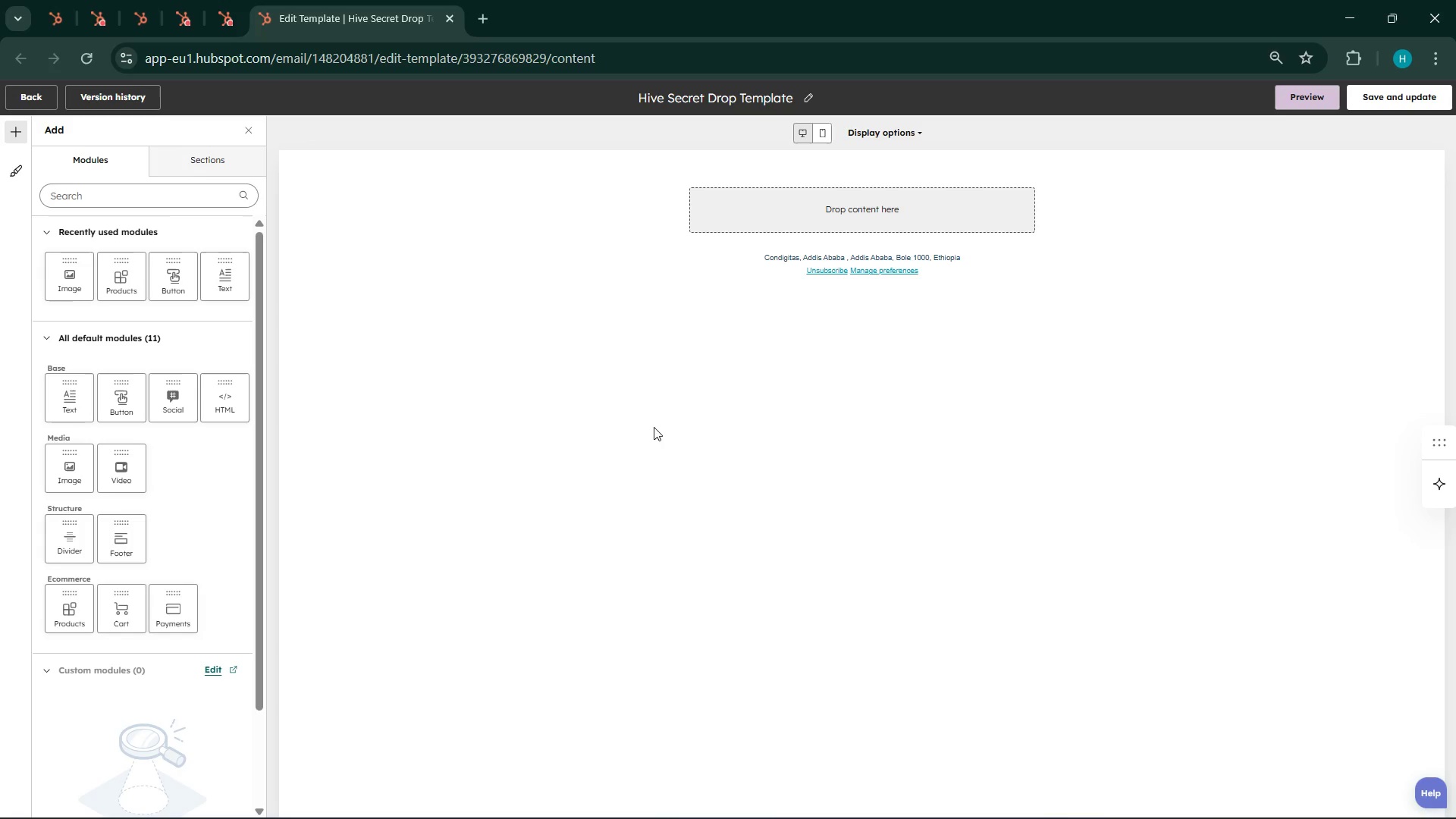 
wait(12.48)
 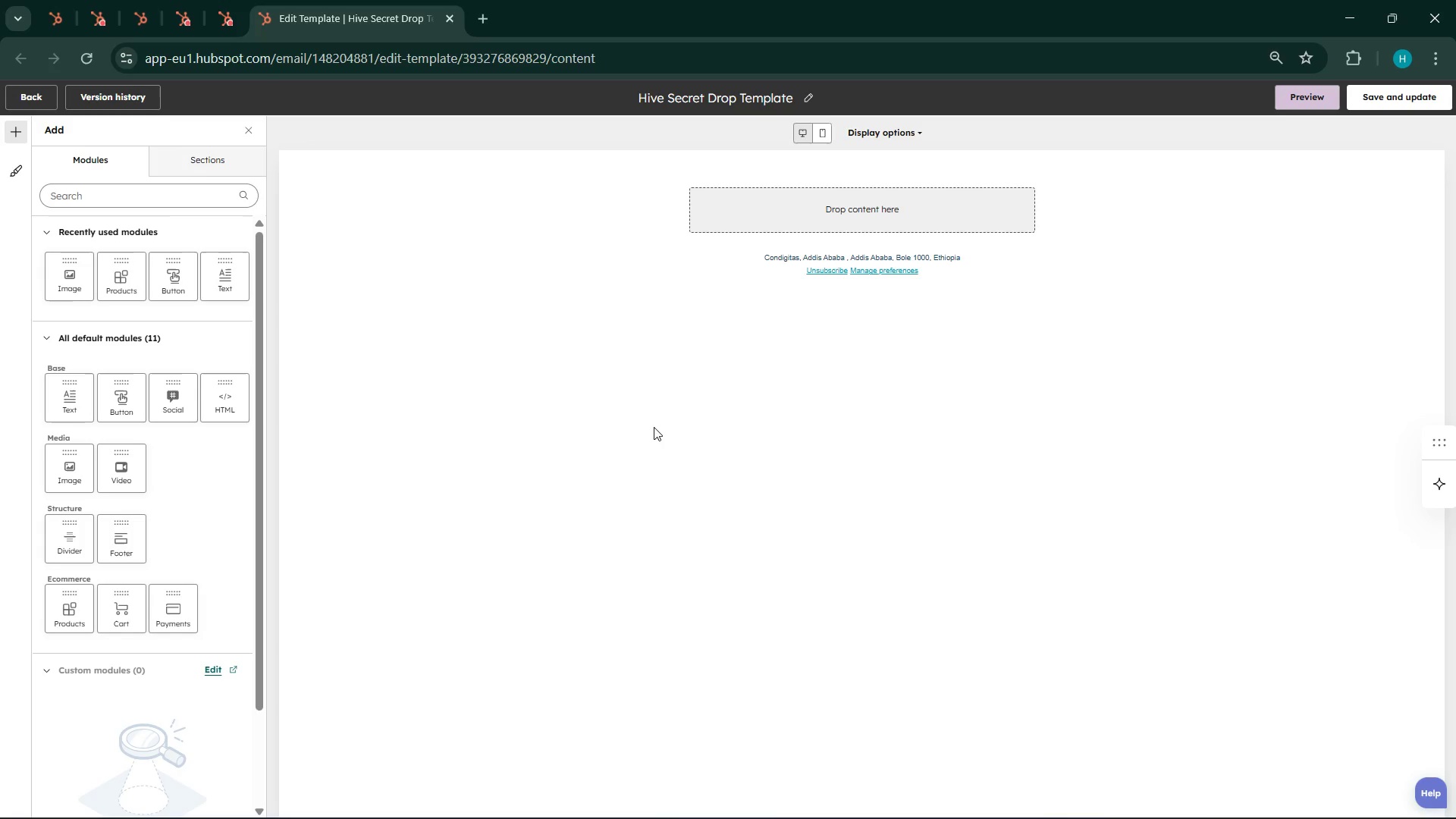 
left_click([9, 174])
 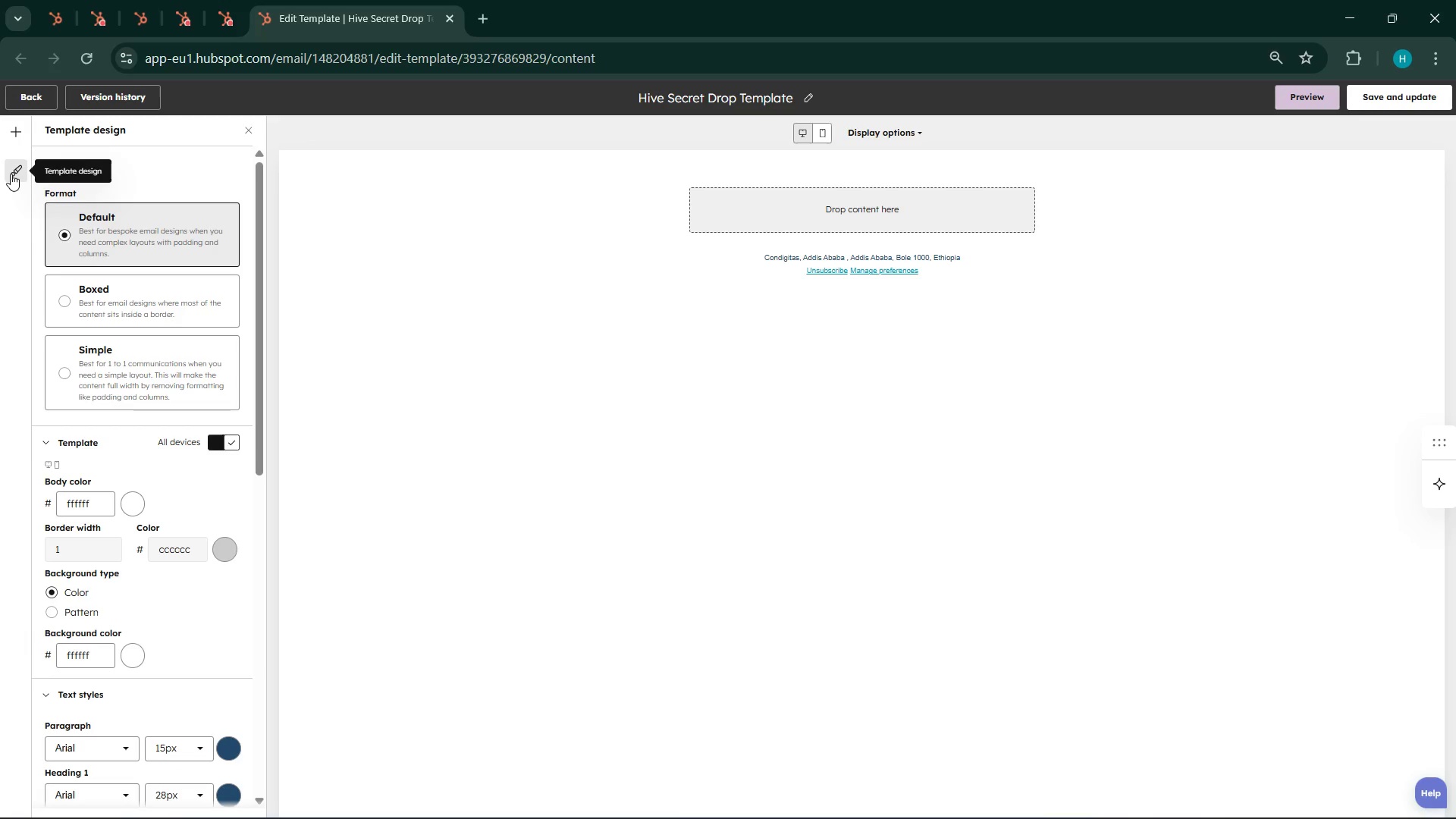 
wait(16.23)
 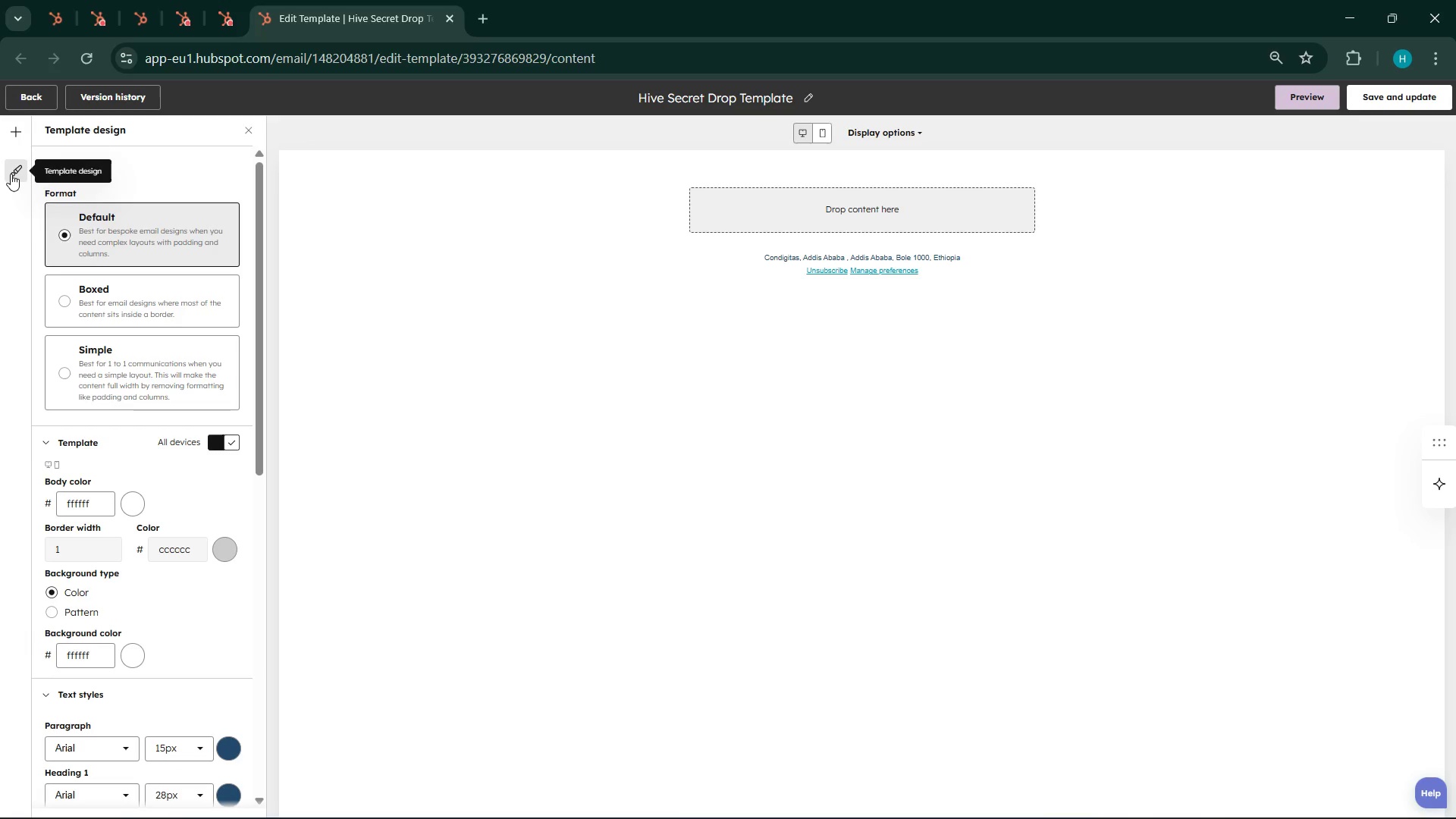 
double_click([80, 498])
 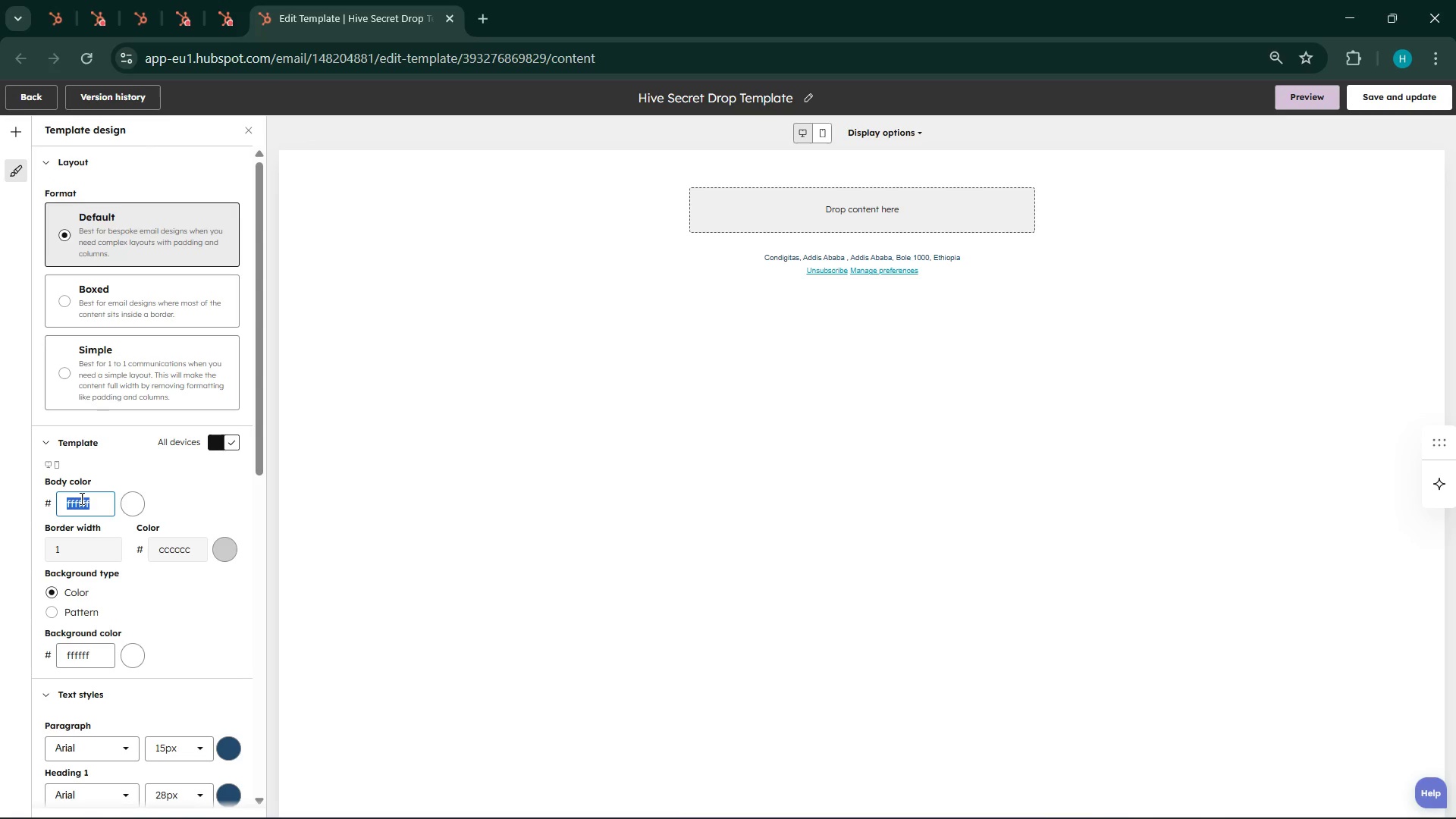 
triple_click([80, 498])
 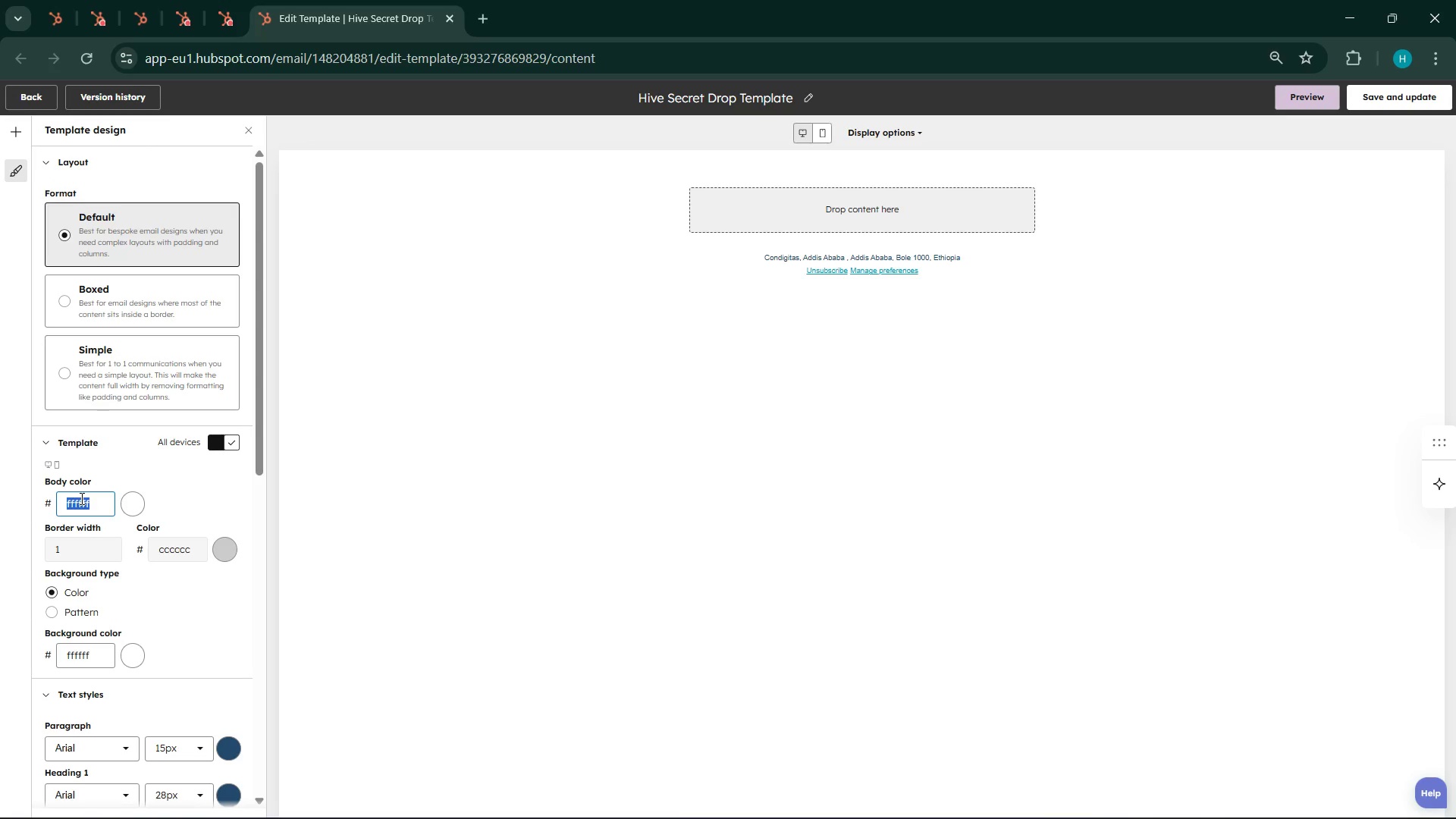 
type(1A1A)
 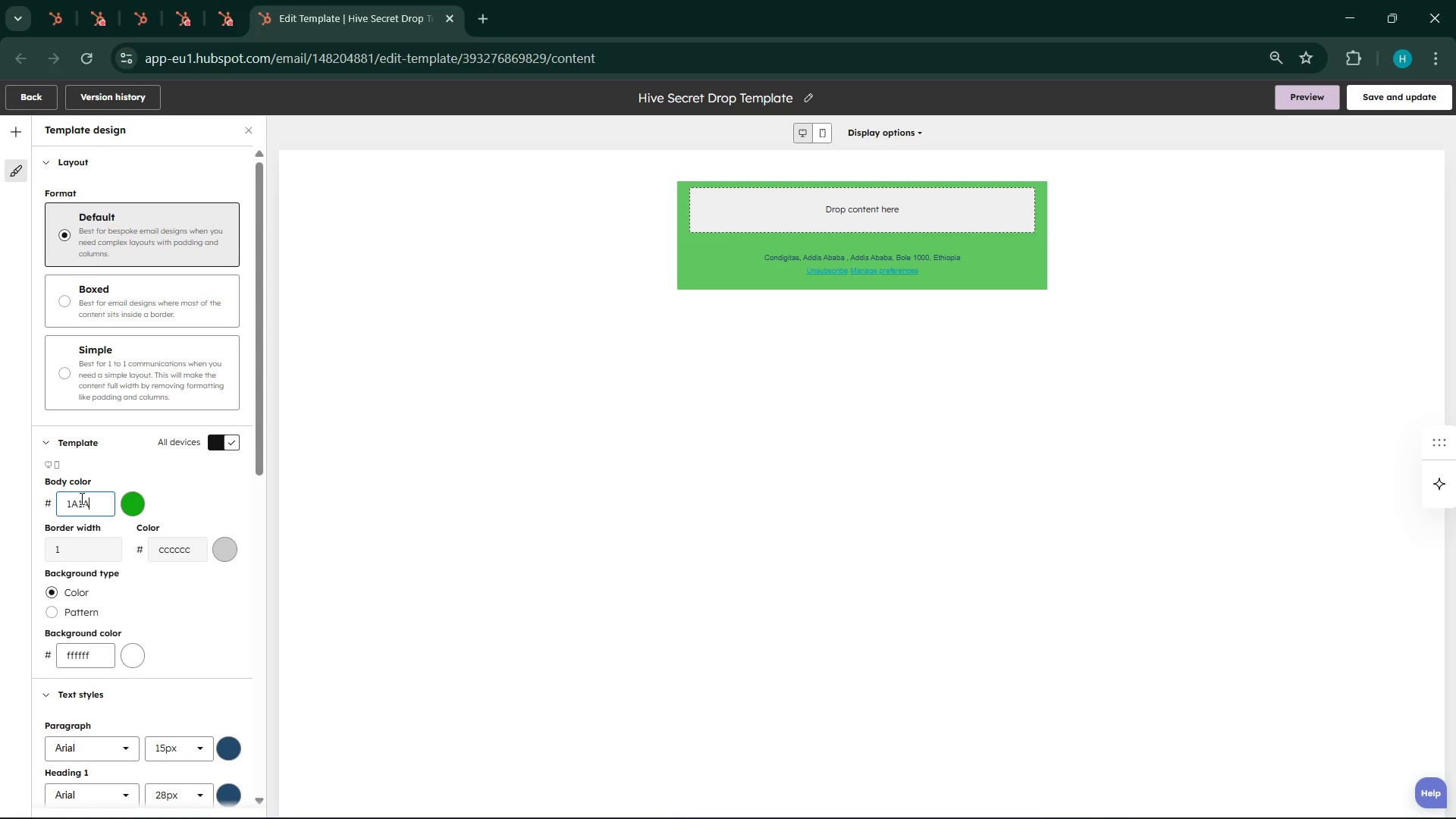 
wait(6.16)
 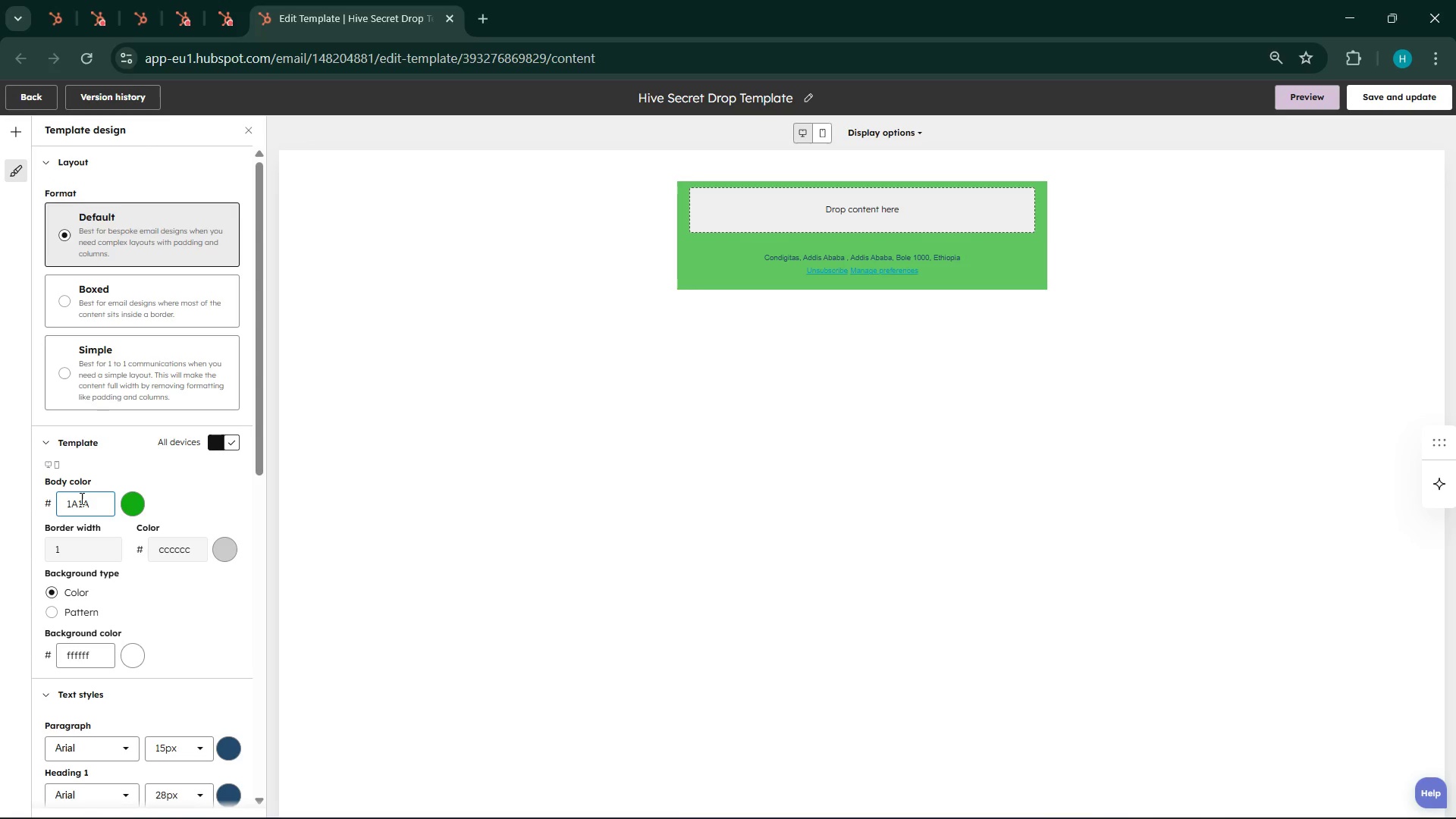 
type(1A)
 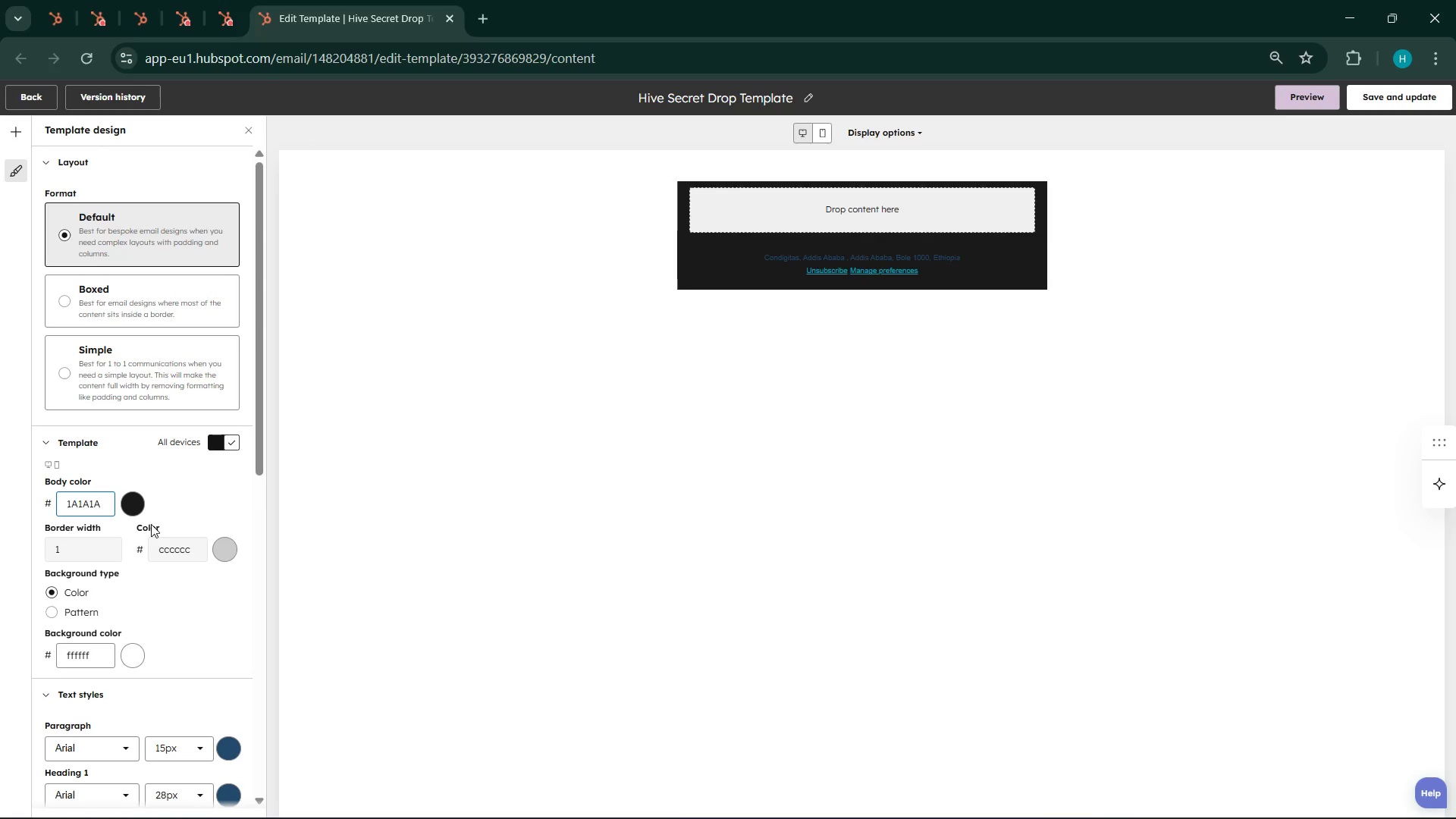 
wait(7.8)
 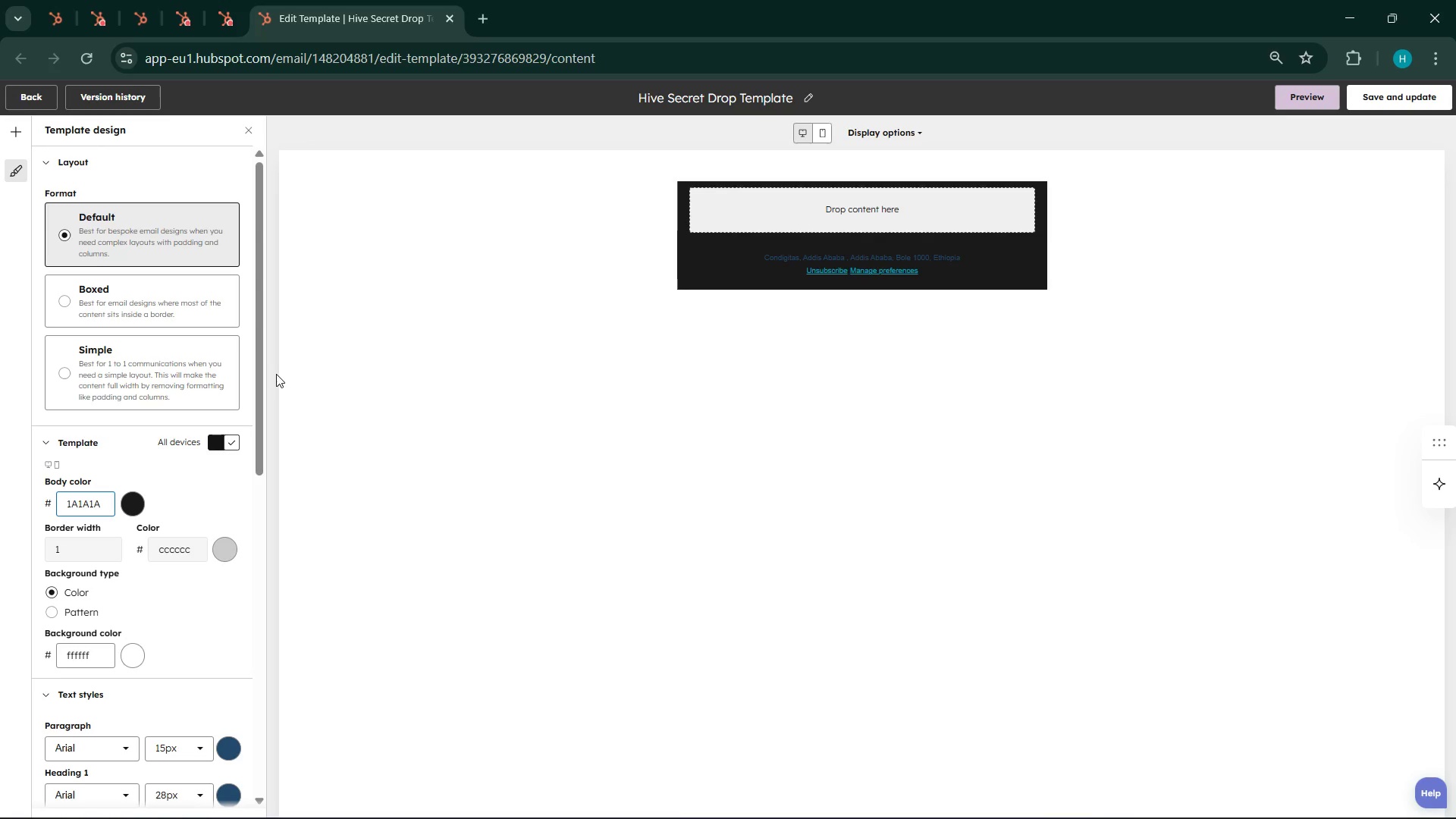 
scroll: coordinate [172, 587], scroll_direction: down, amount: 2.0
 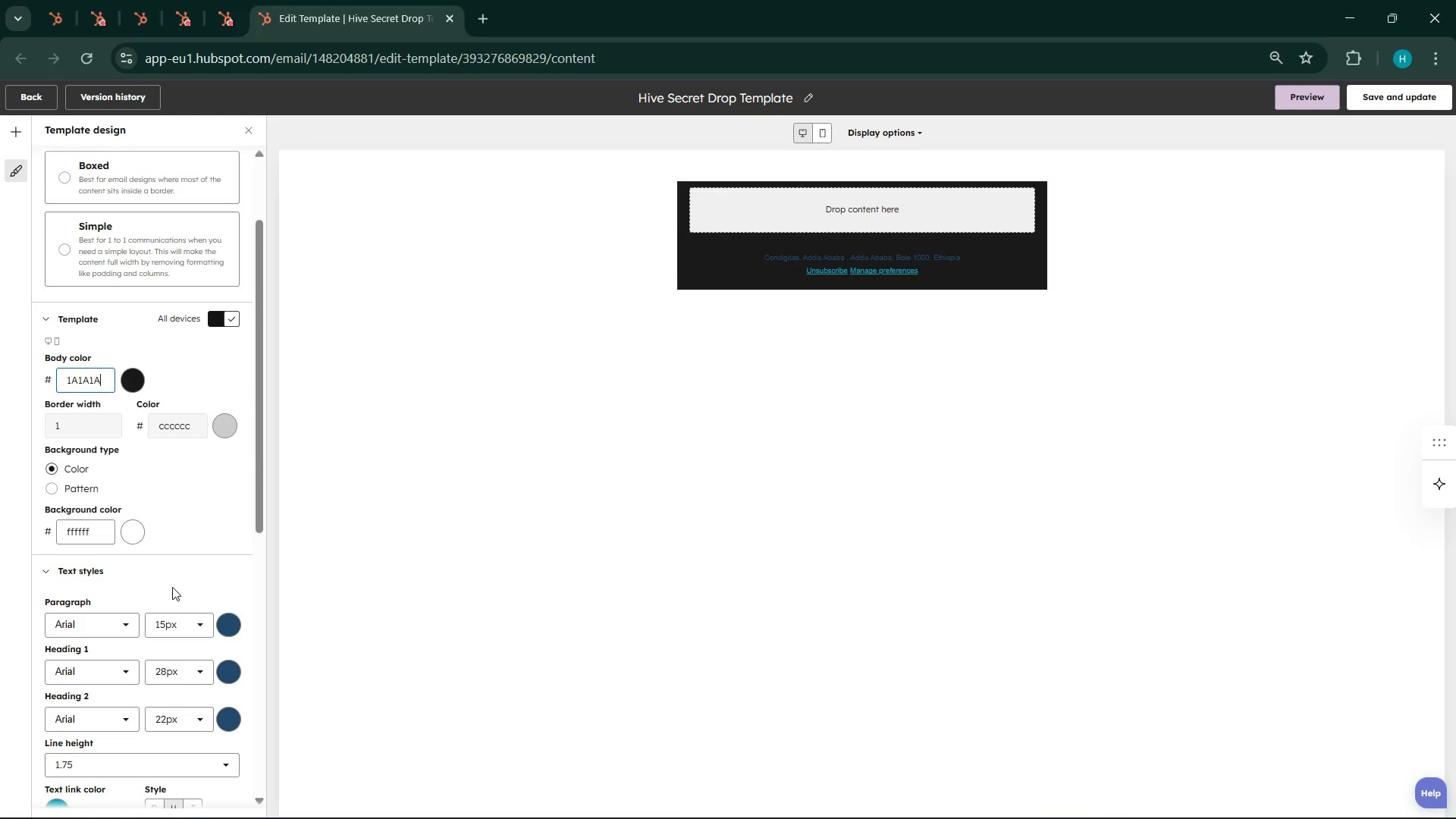 
wait(6.0)
 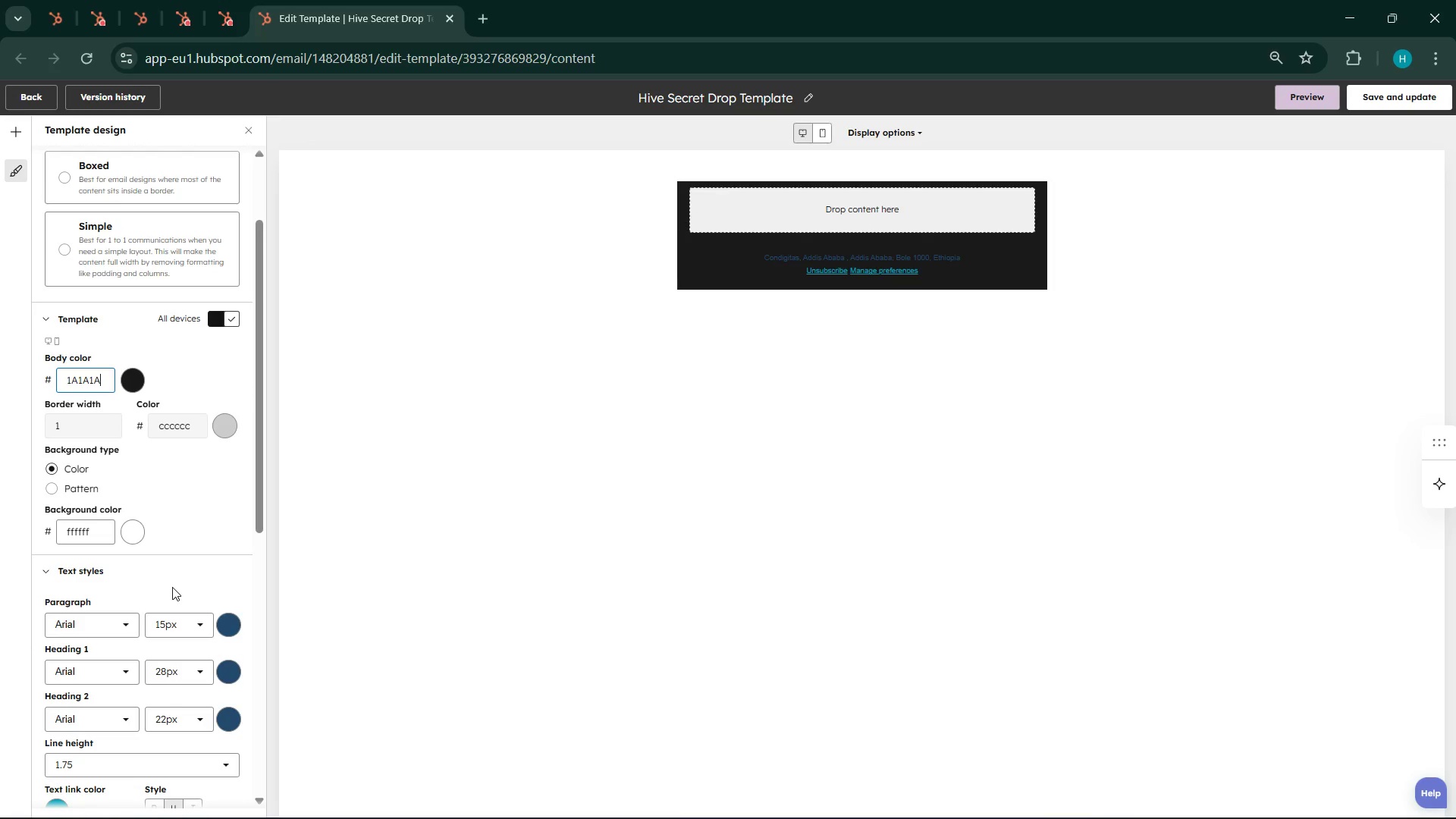 
scroll: coordinate [141, 597], scroll_direction: down, amount: 5.0
 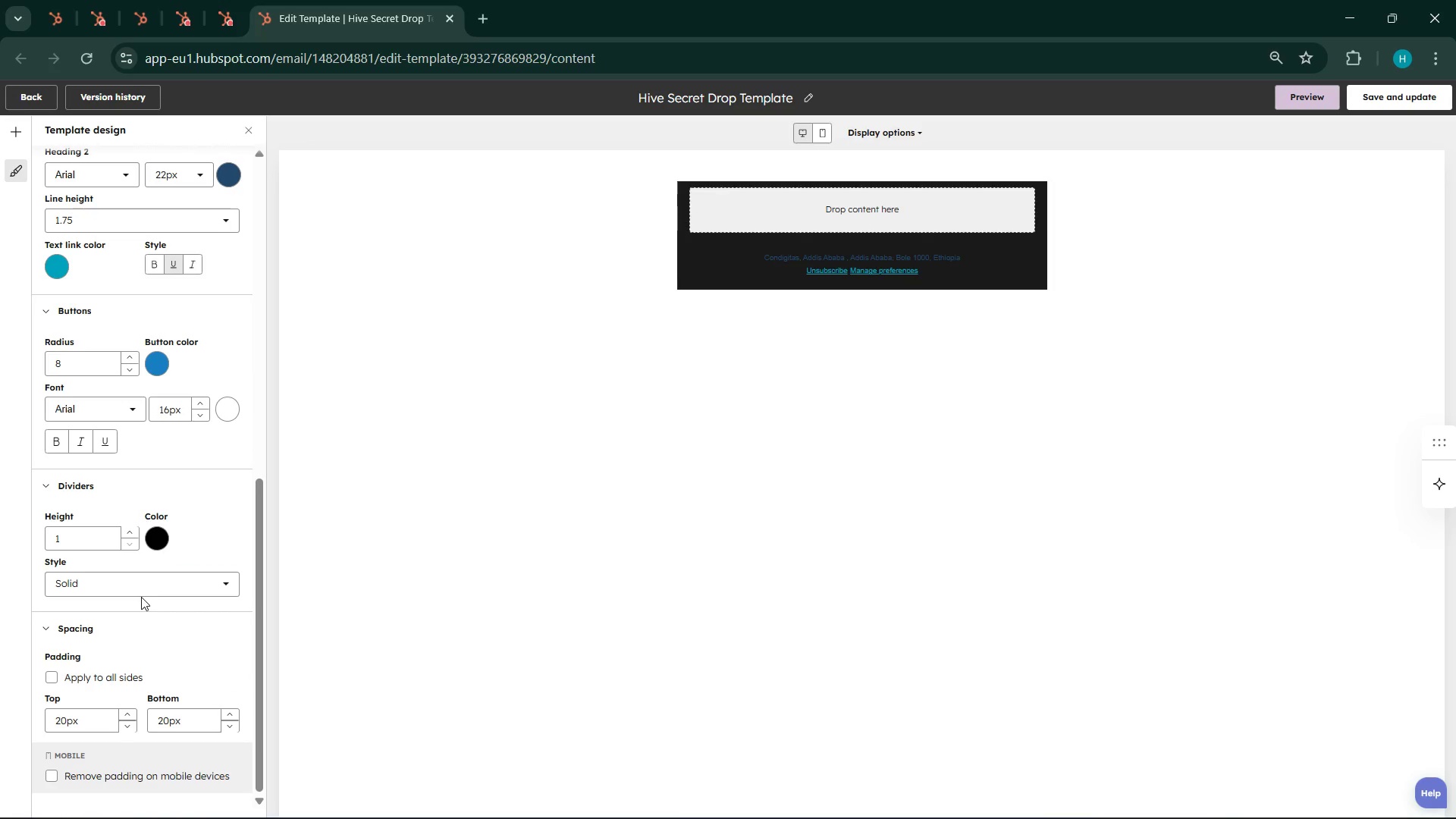 
scroll: coordinate [141, 597], scroll_direction: up, amount: 14.0
 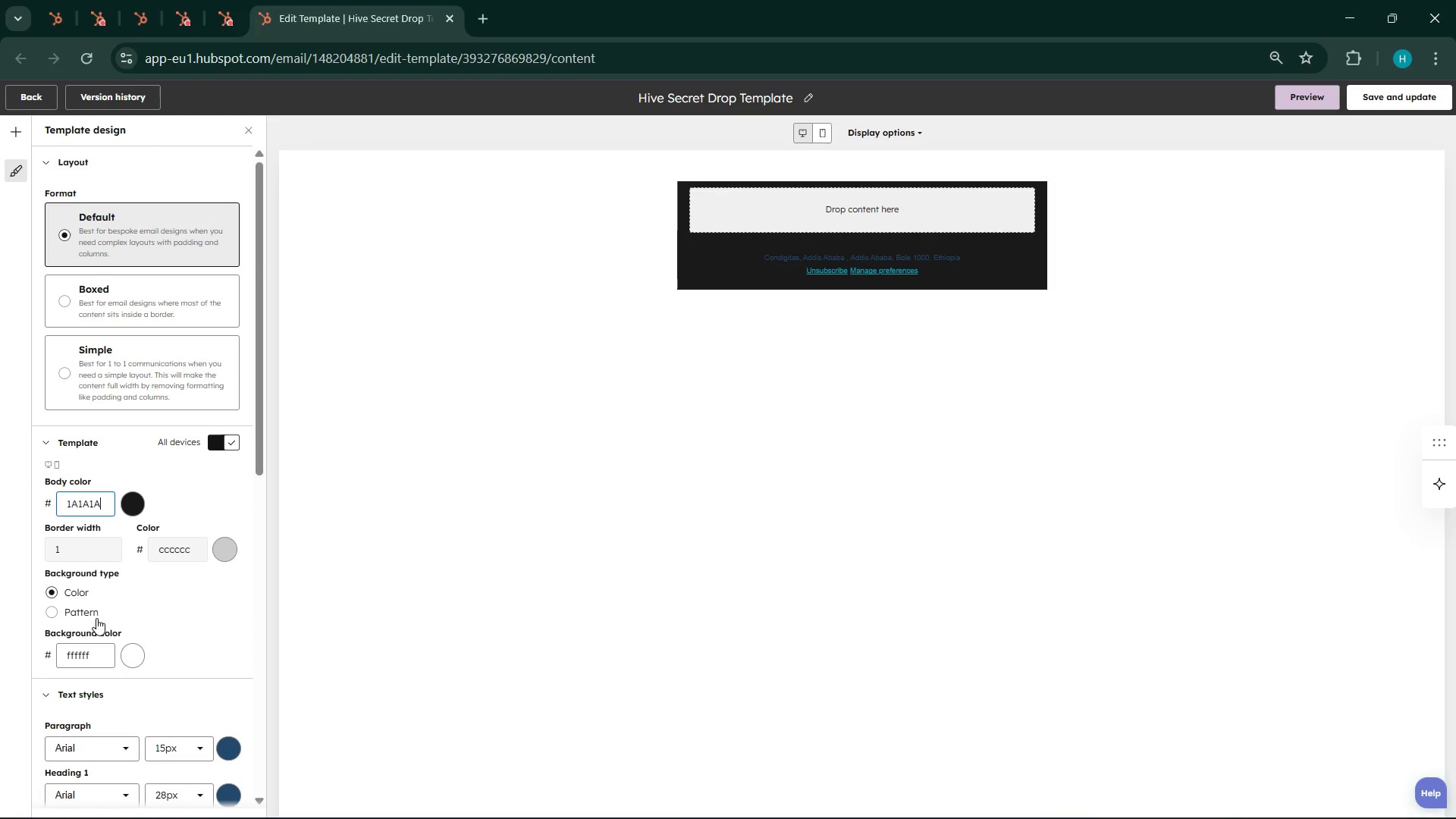 
scroll: coordinate [94, 588], scroll_direction: down, amount: 1.0
 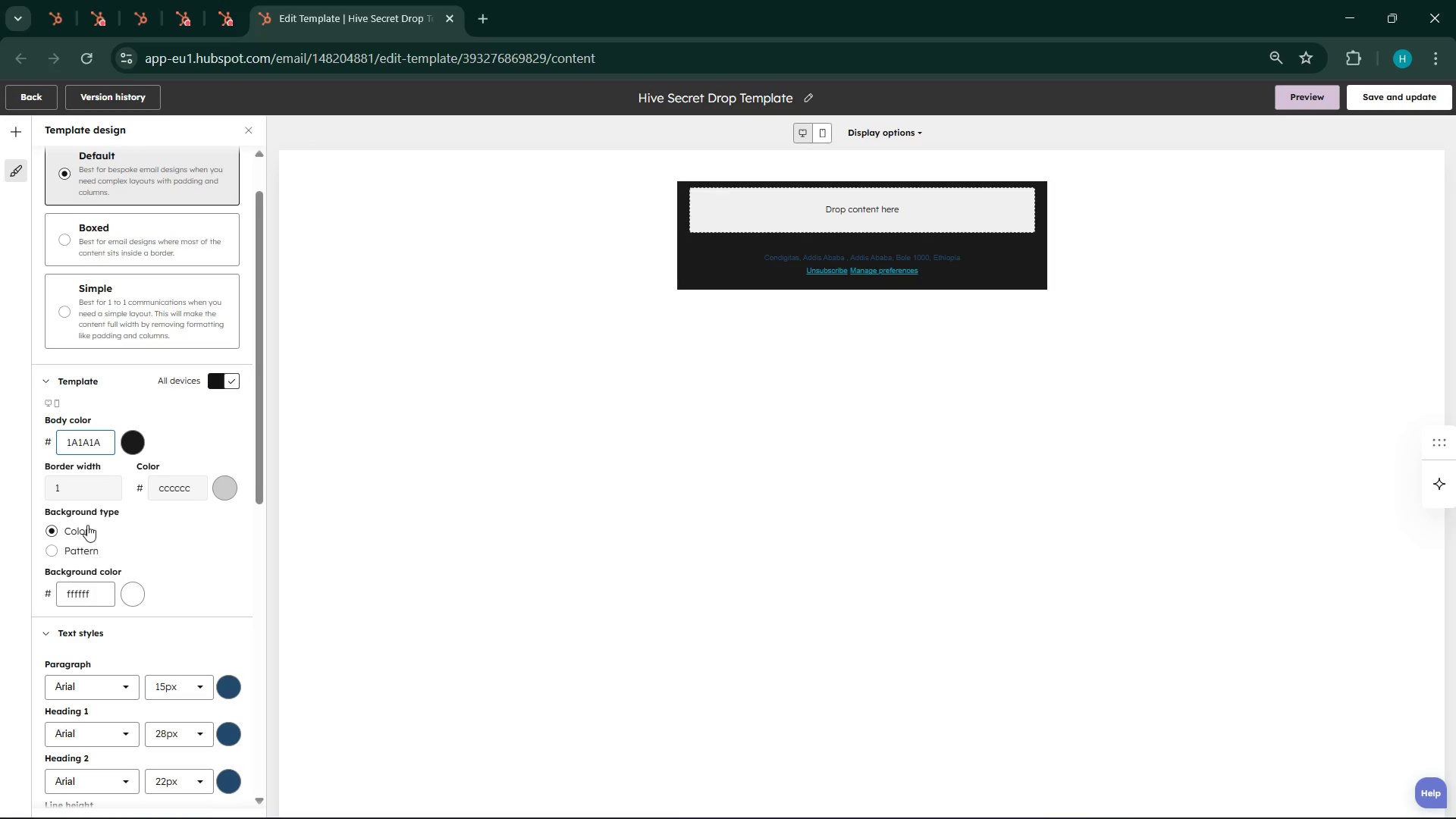 
wait(6.34)
 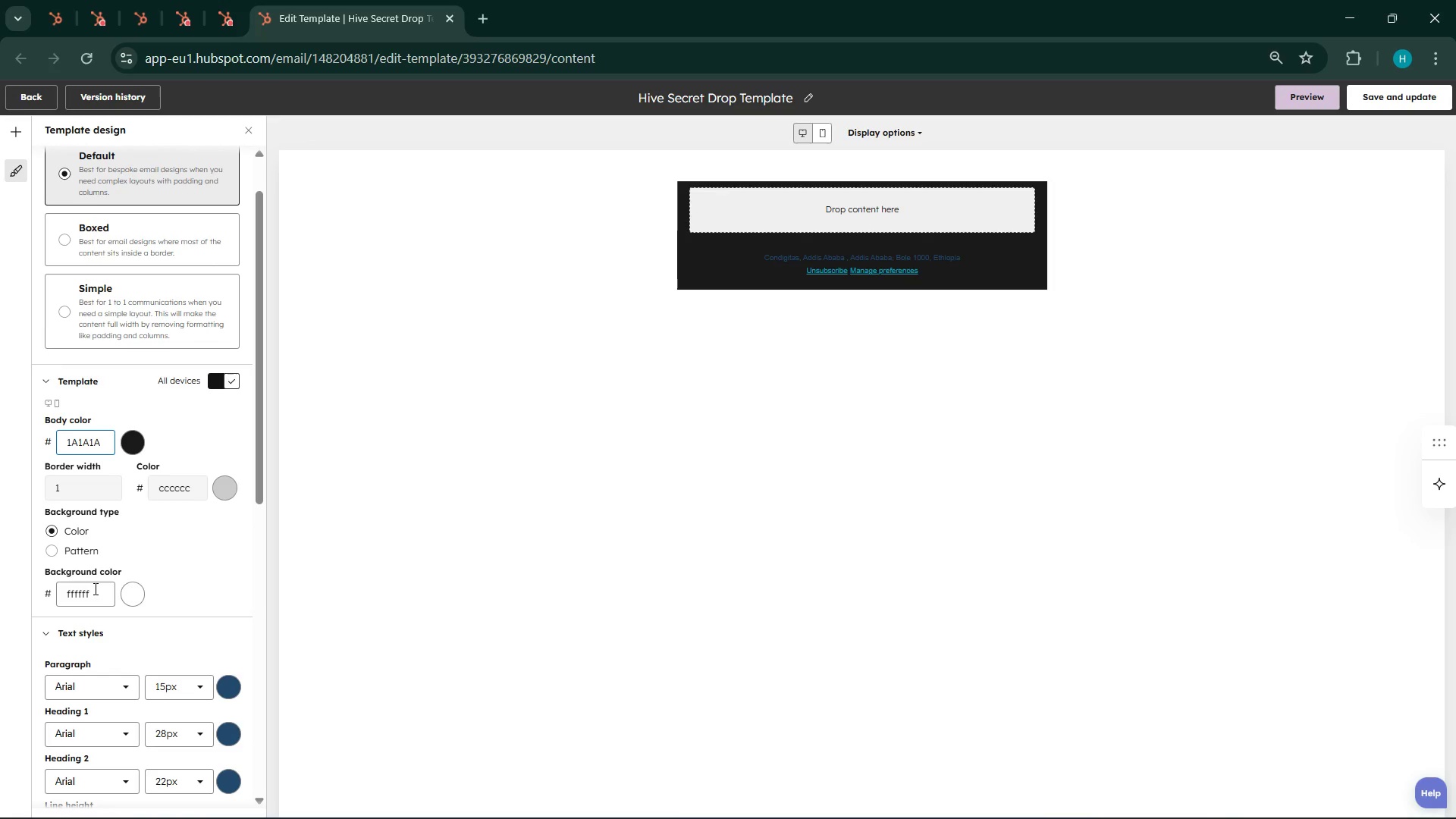 
double_click([92, 589])
 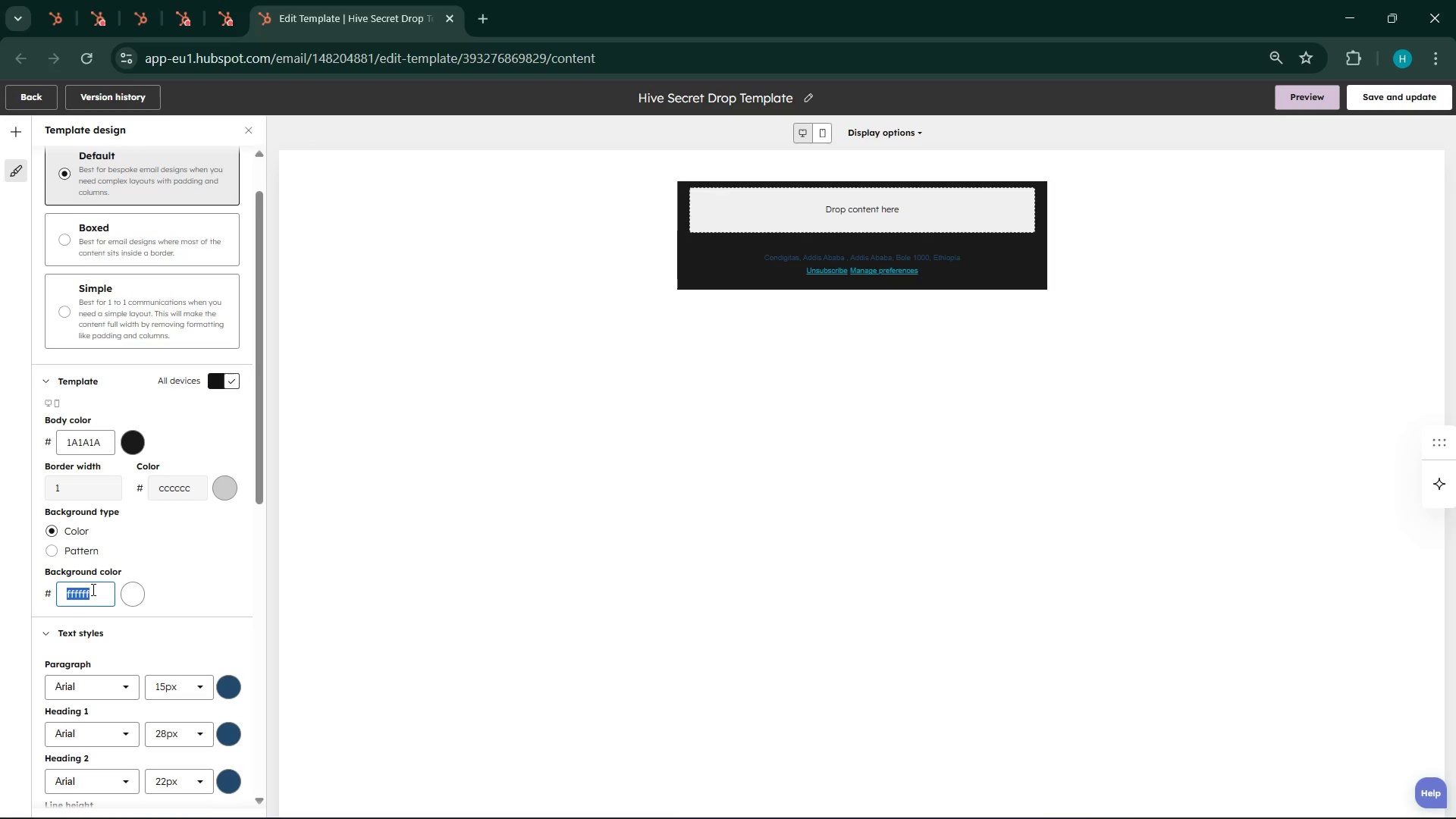 
triple_click([92, 589])
 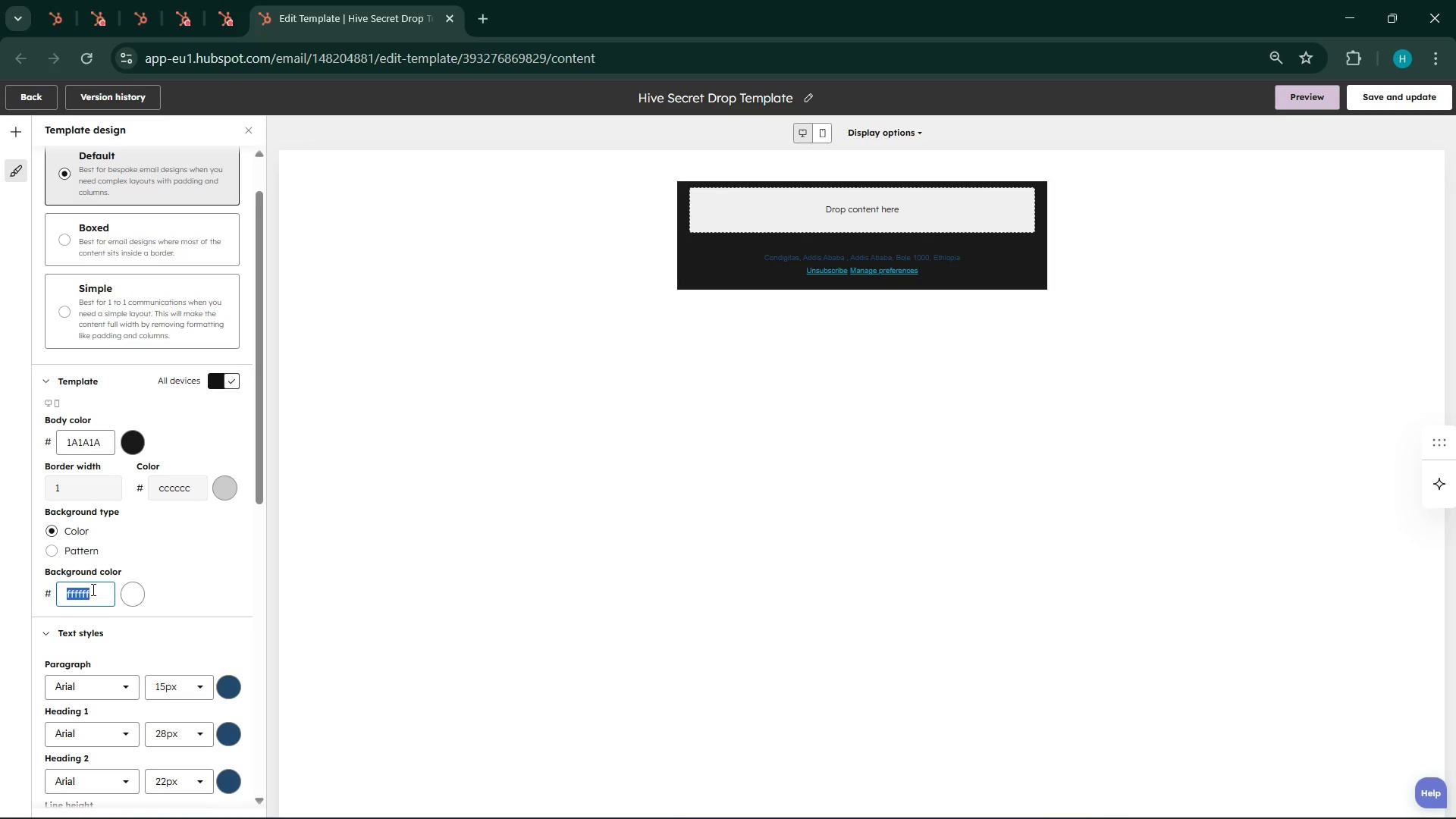 
wait(6.95)
 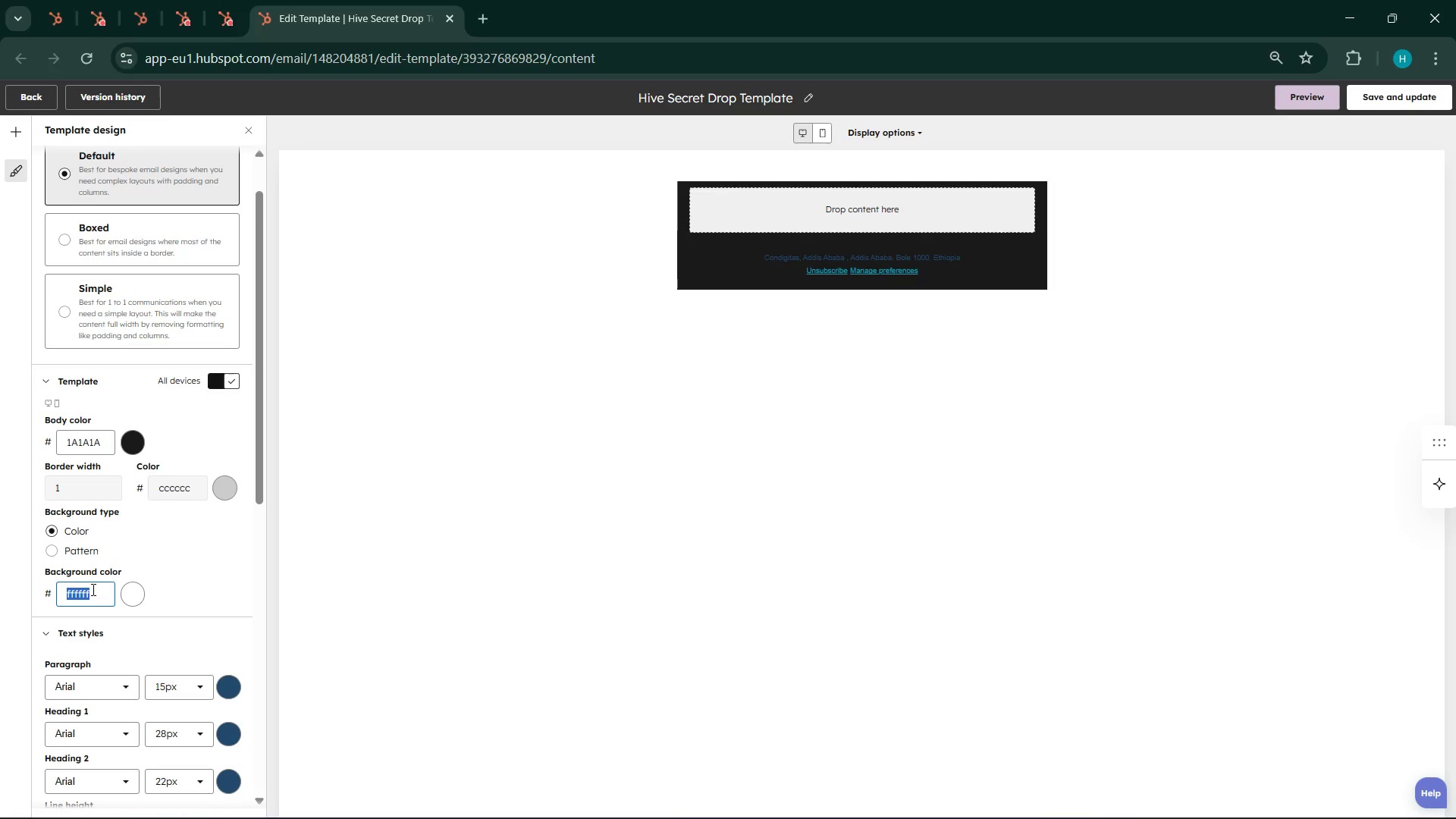 
type(2A2A2A)
 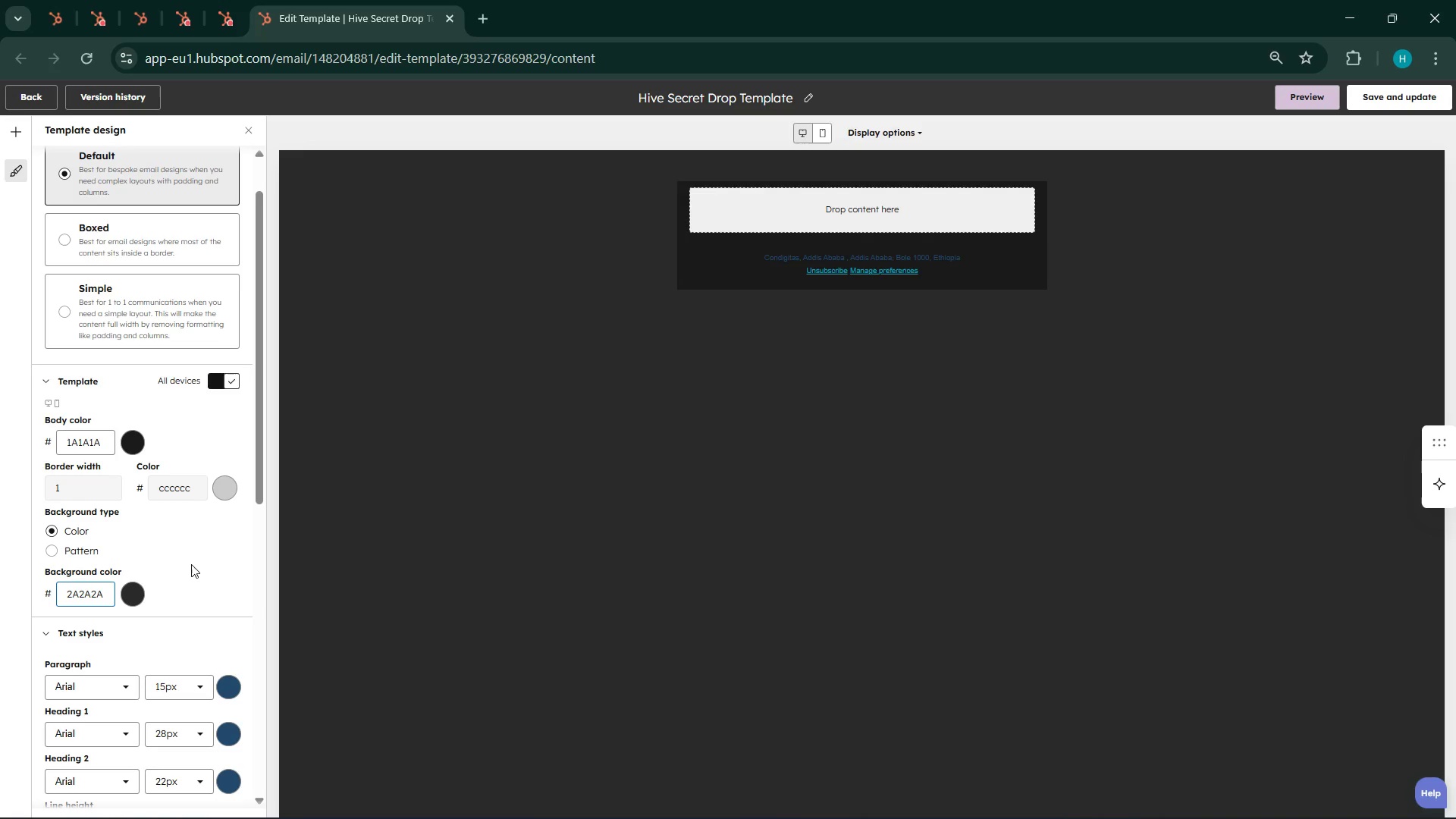 
type(2AA)
 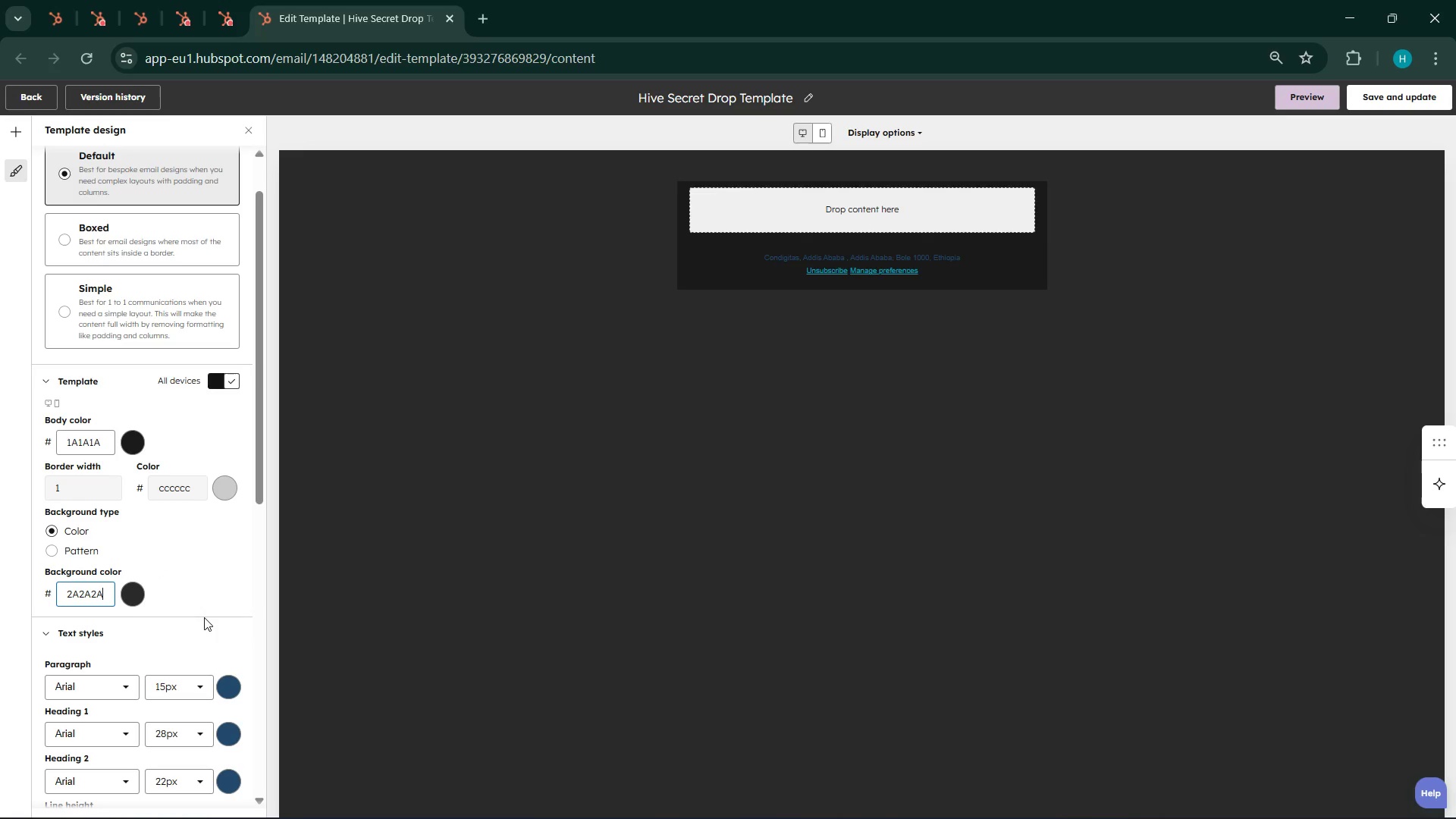 
left_click([132, 588])
 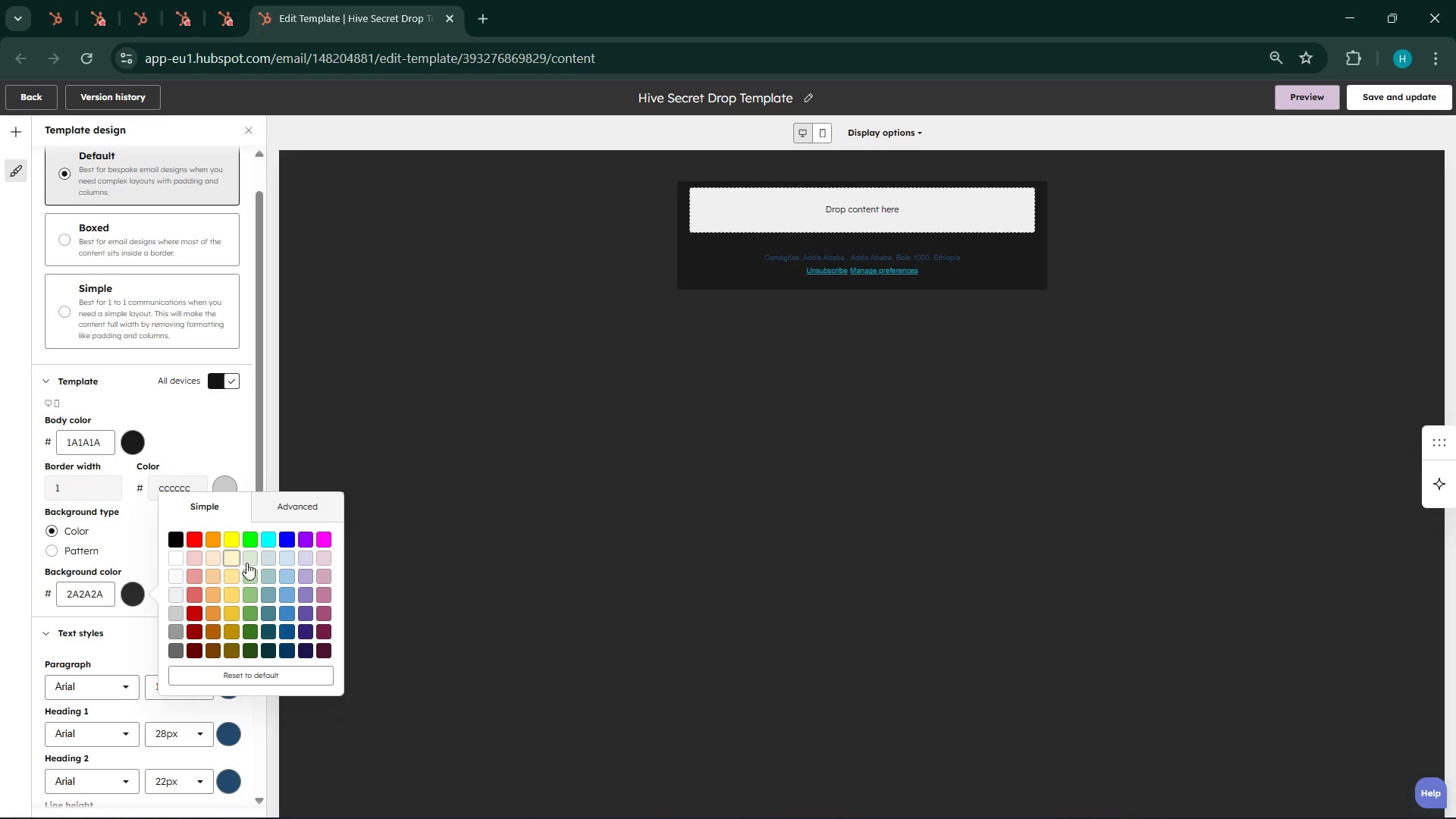 
left_click([263, 561])
 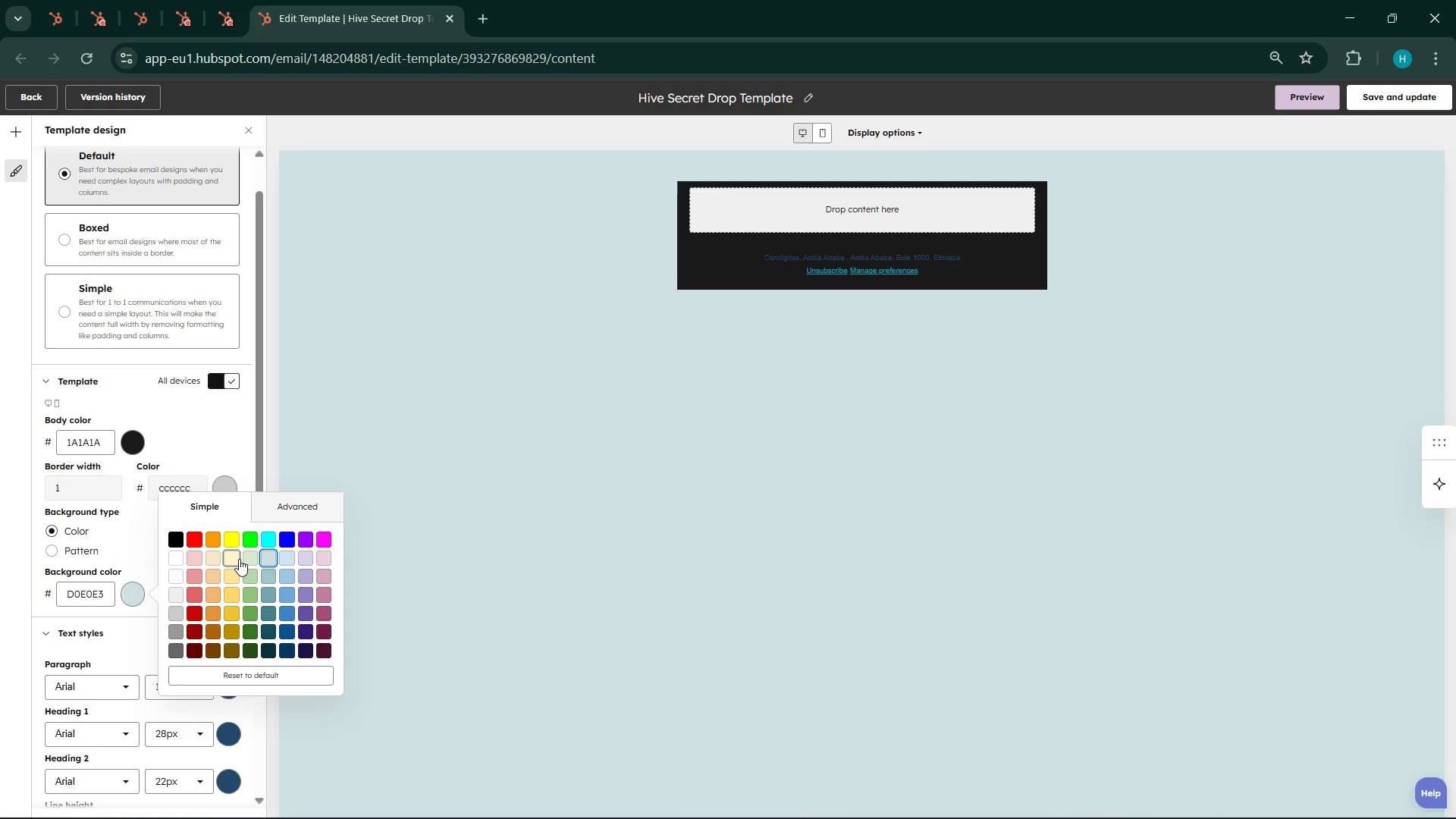 
left_click([233, 558])
 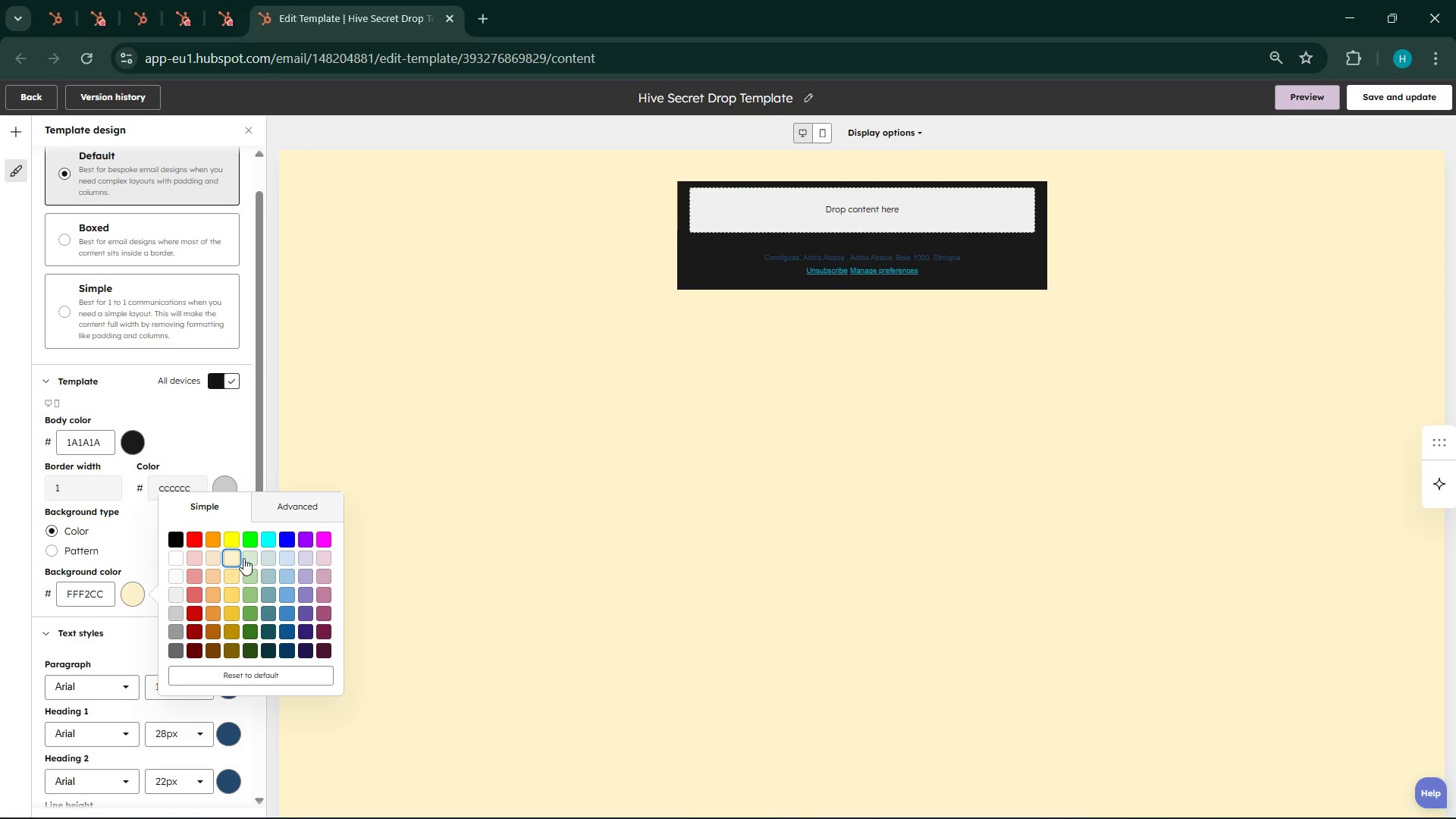 
left_click([247, 558])
 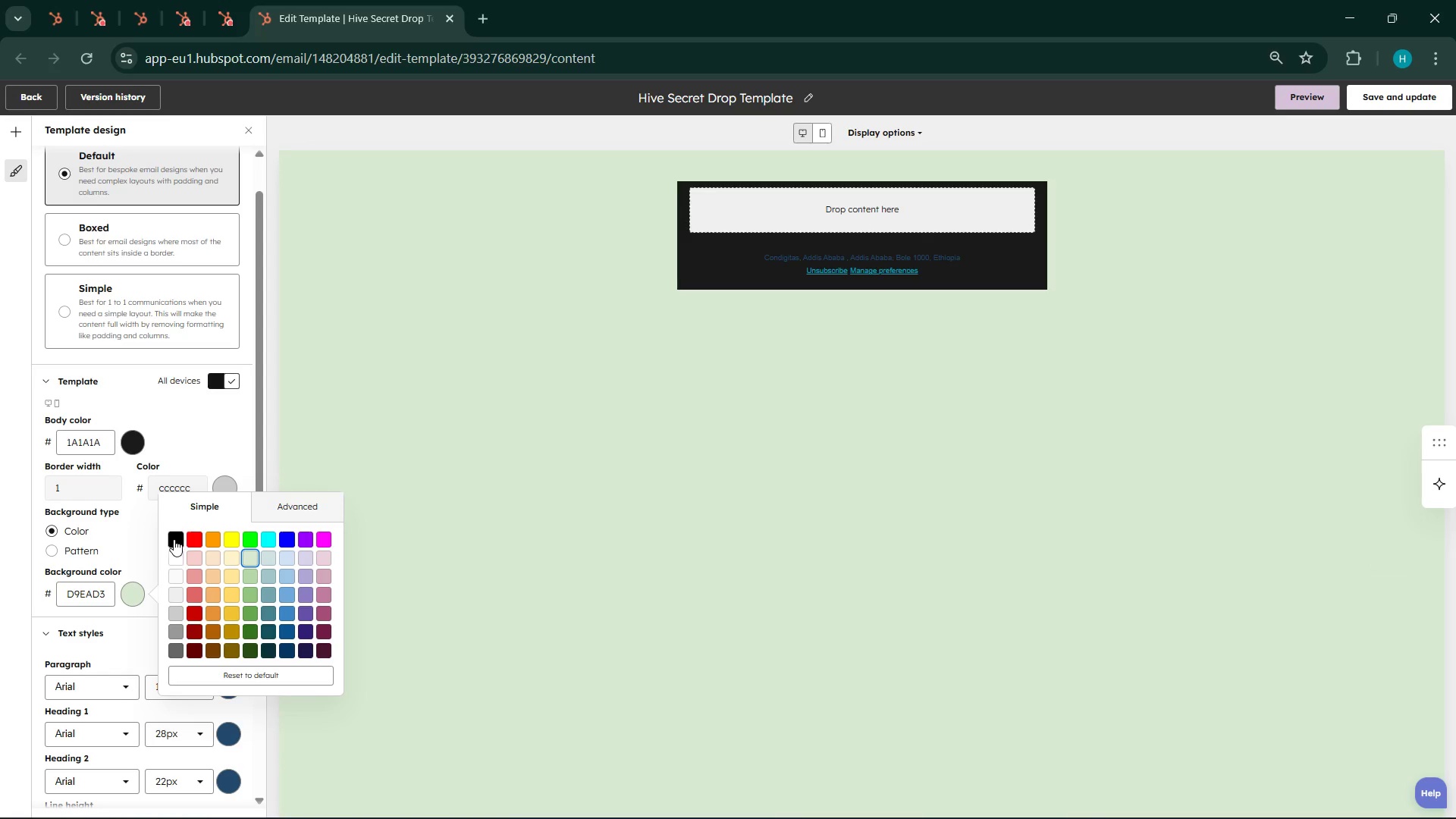 
left_click([174, 539])
 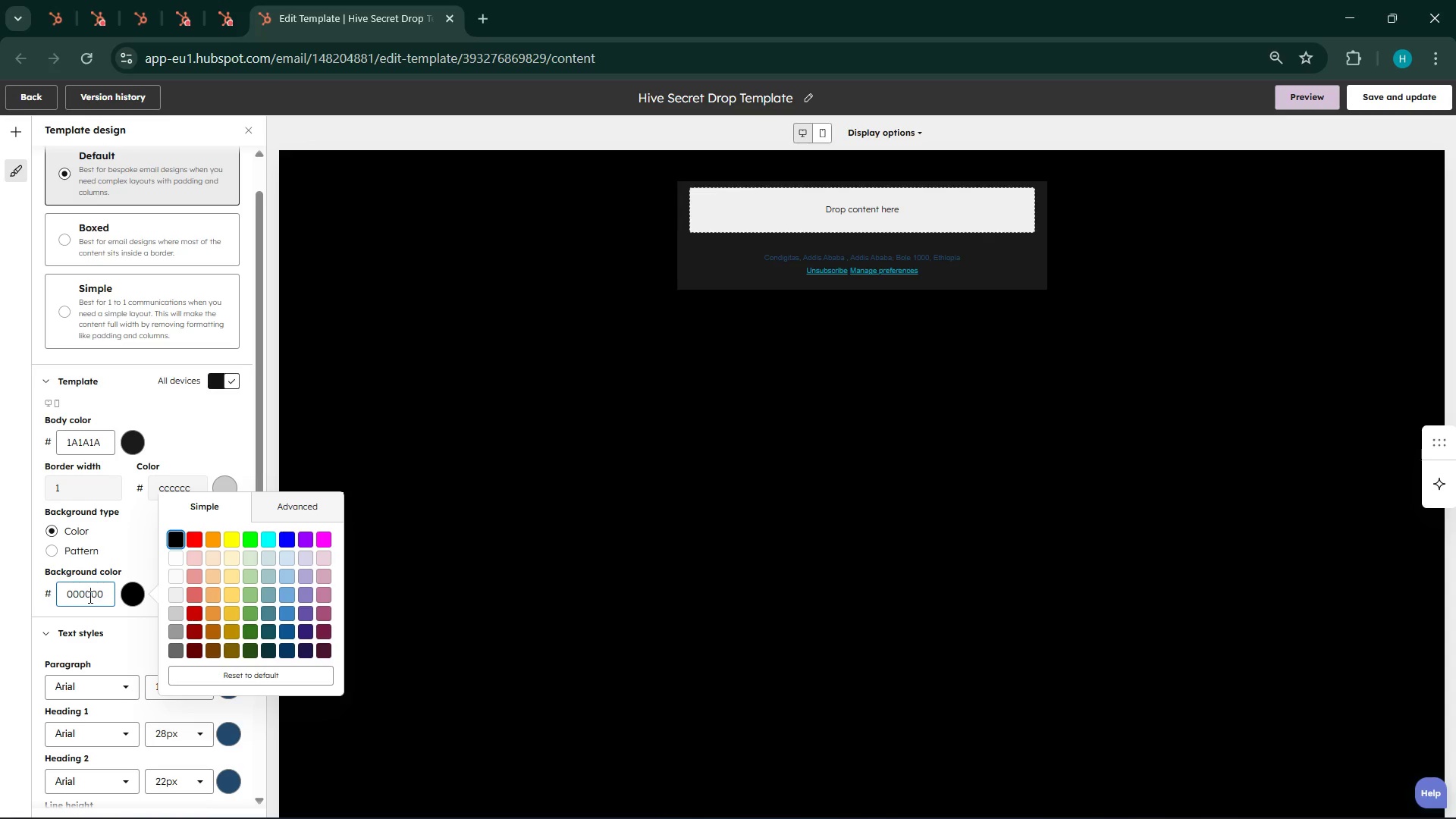 
double_click([89, 597])
 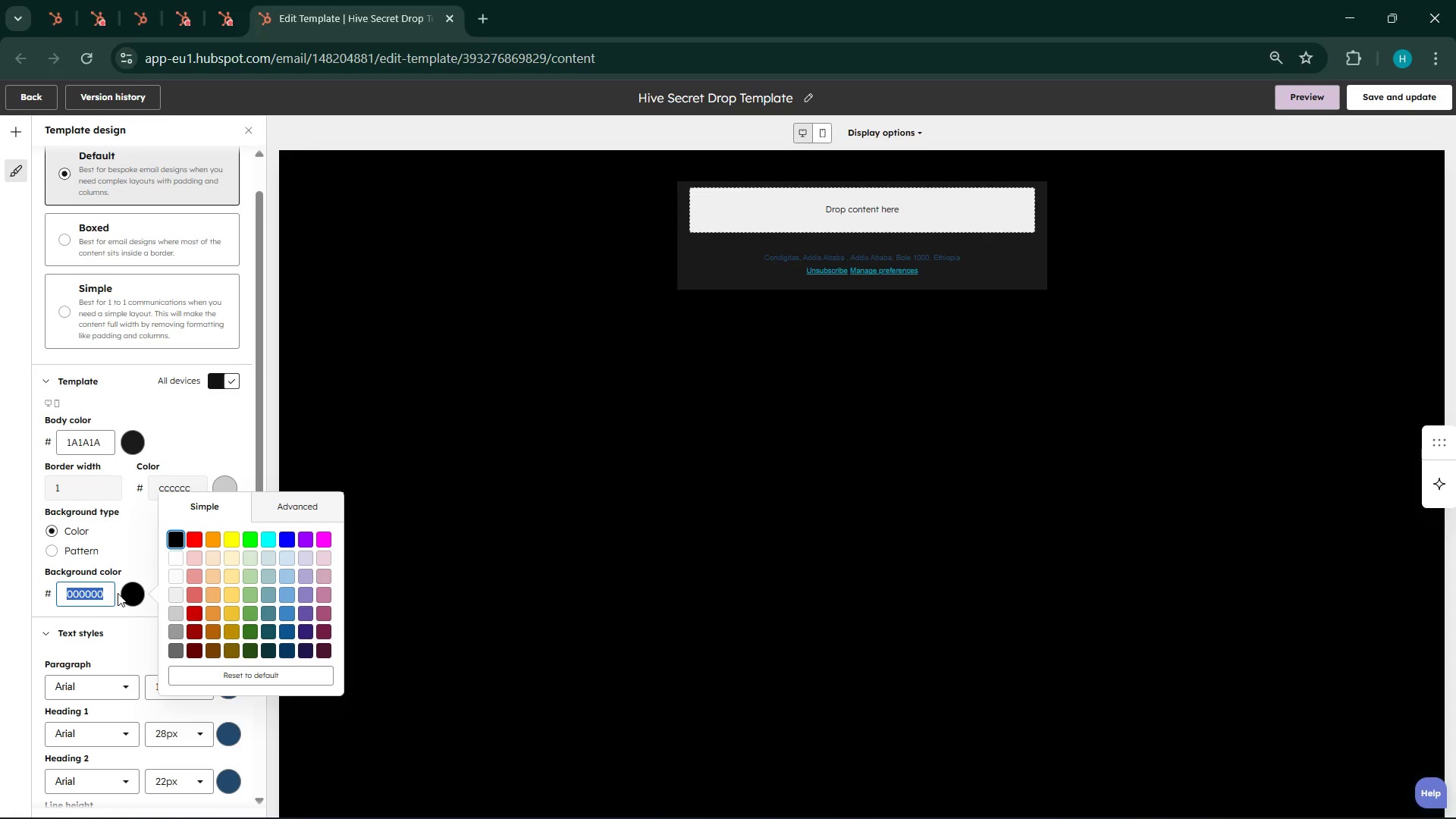 
wait(8.64)
 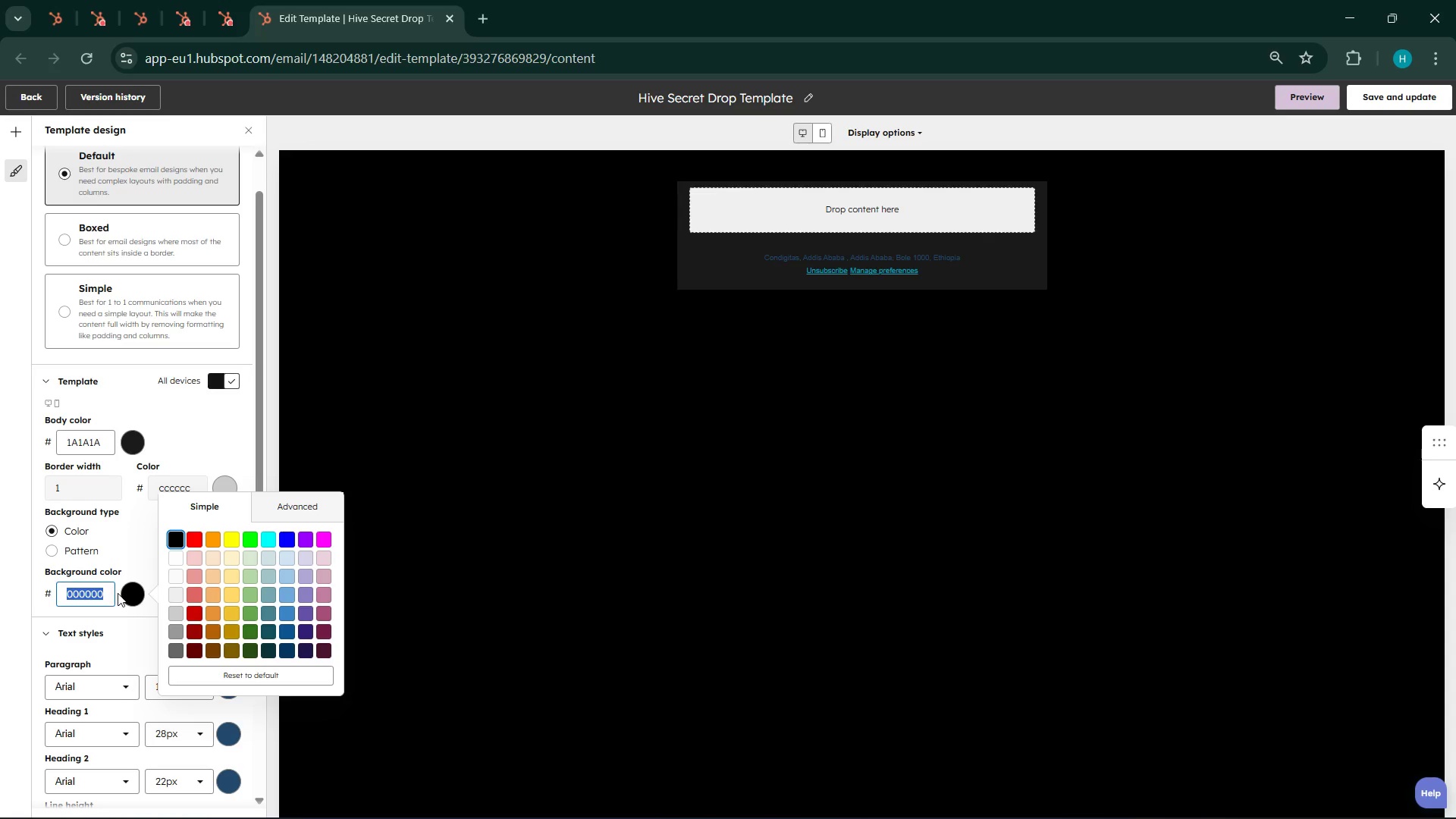 
type(2A2A2A)
 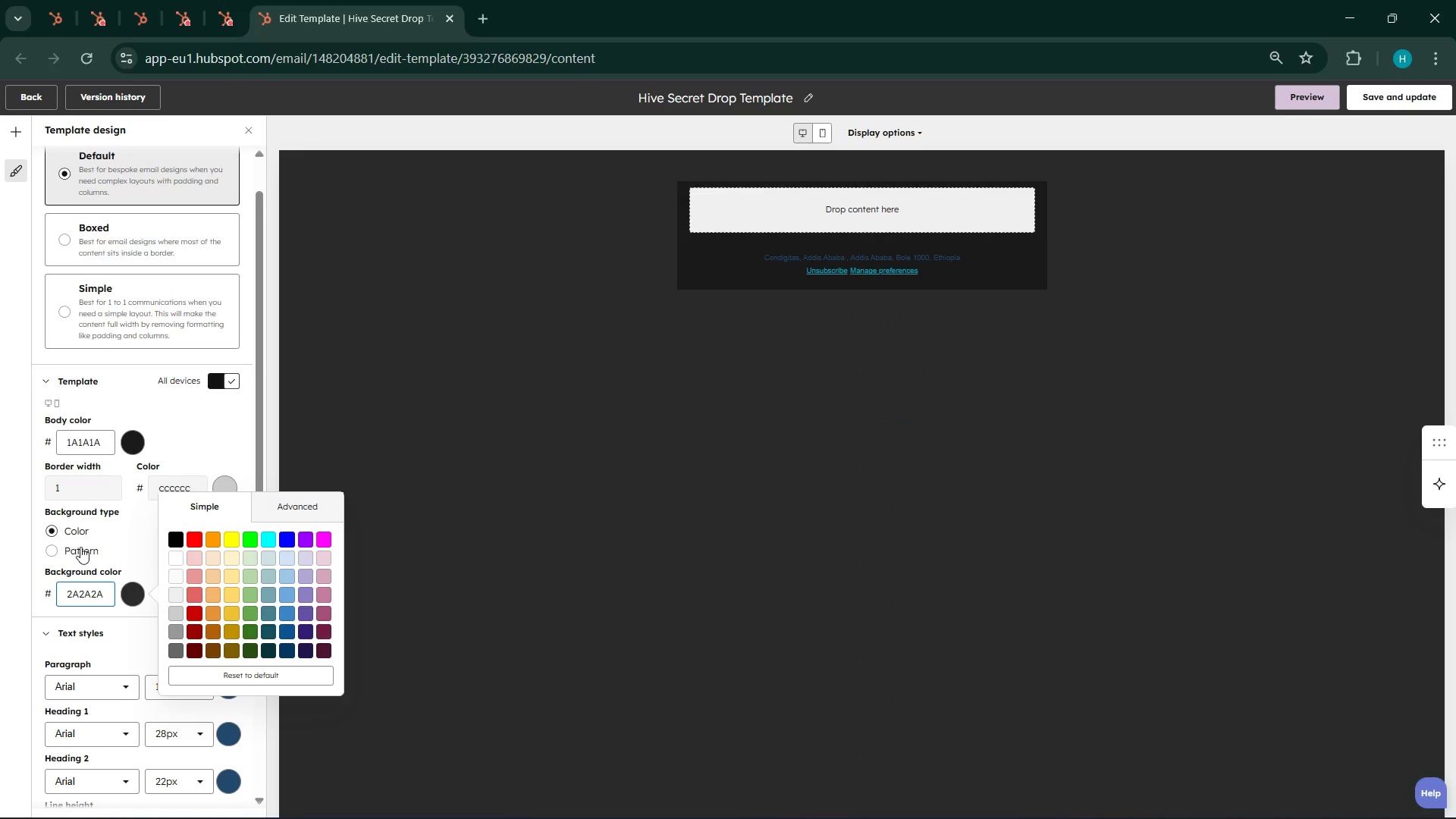 
left_click([108, 531])
 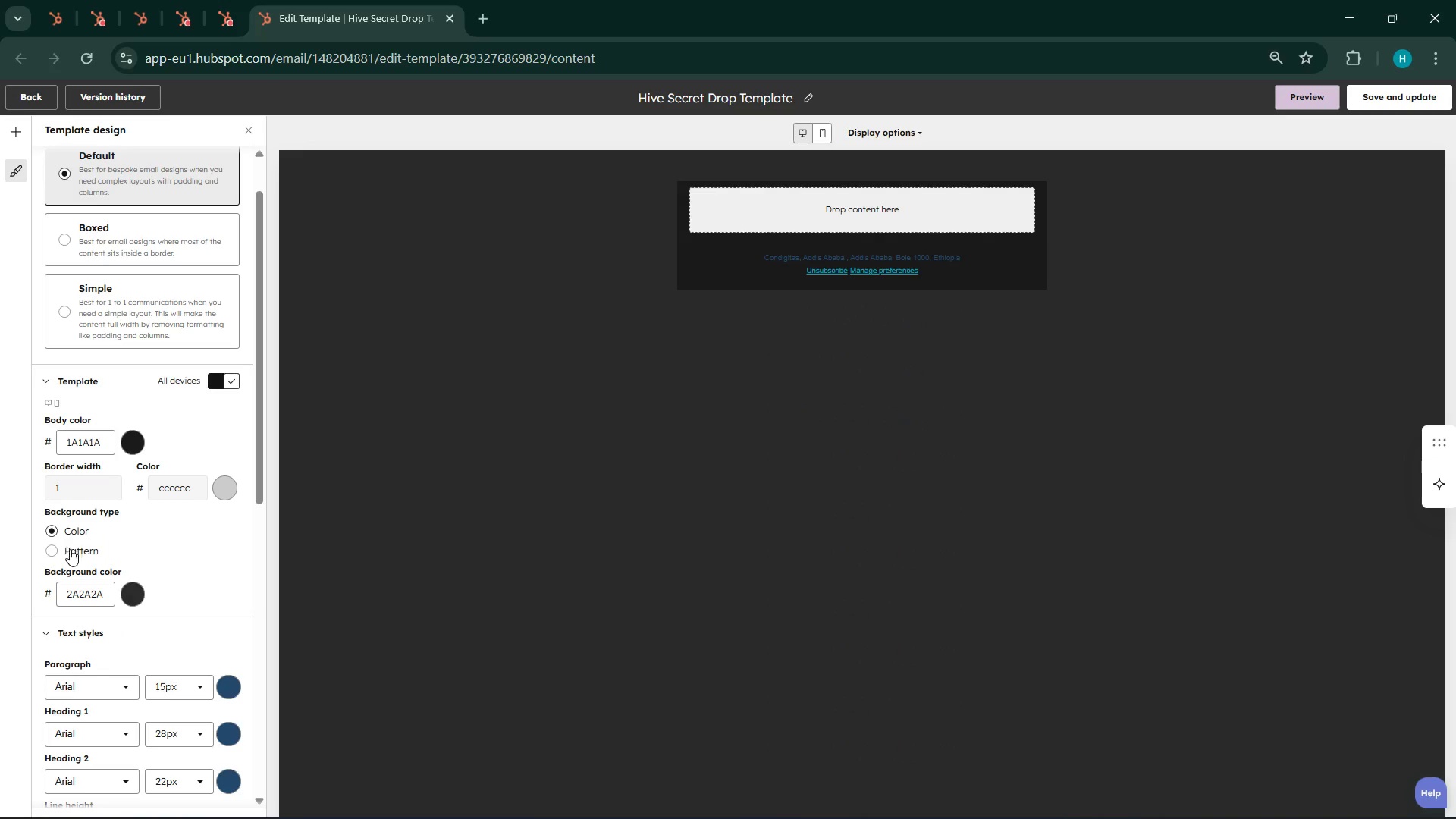 
left_click([70, 549])
 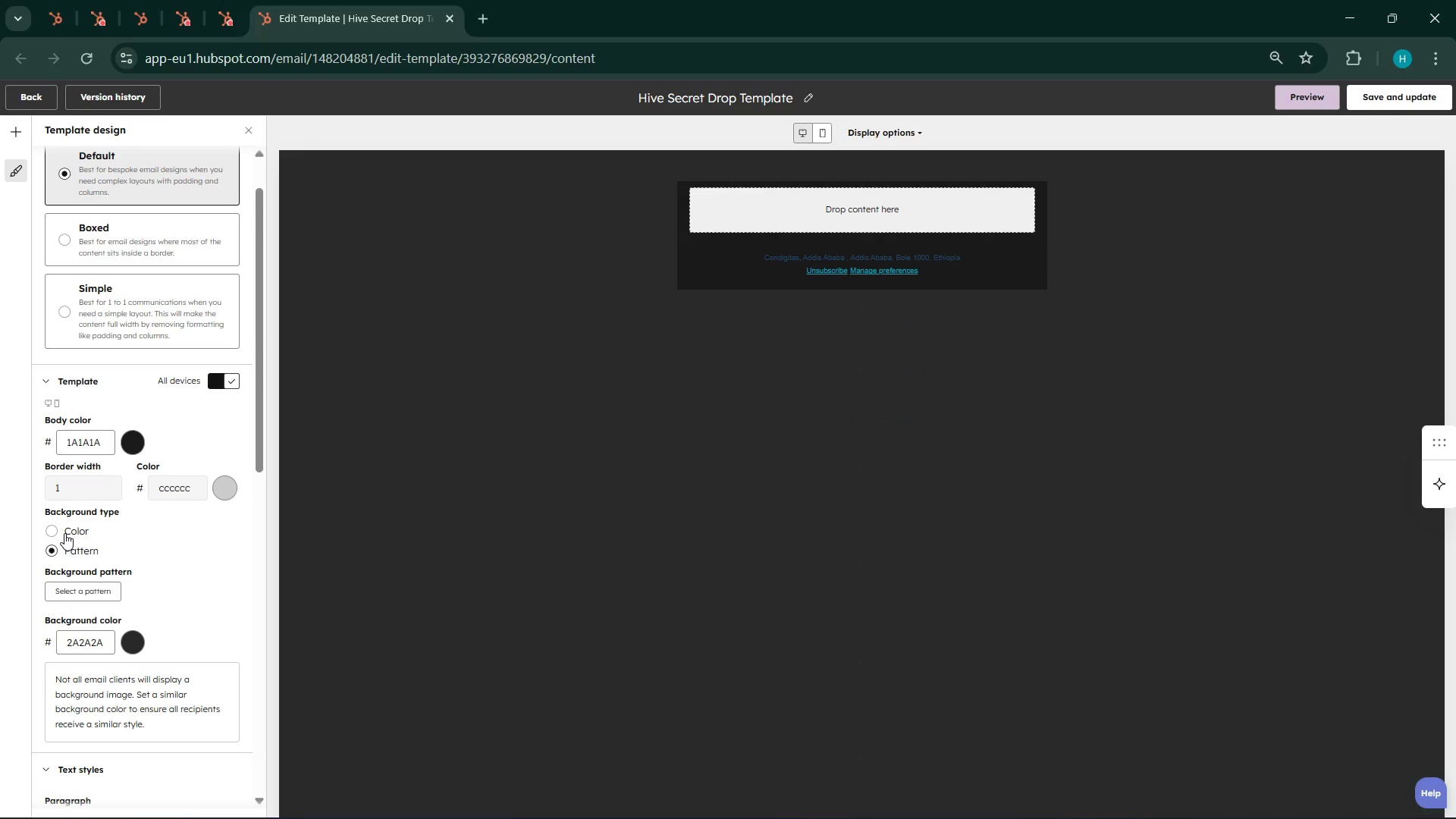 
left_click([64, 533])
 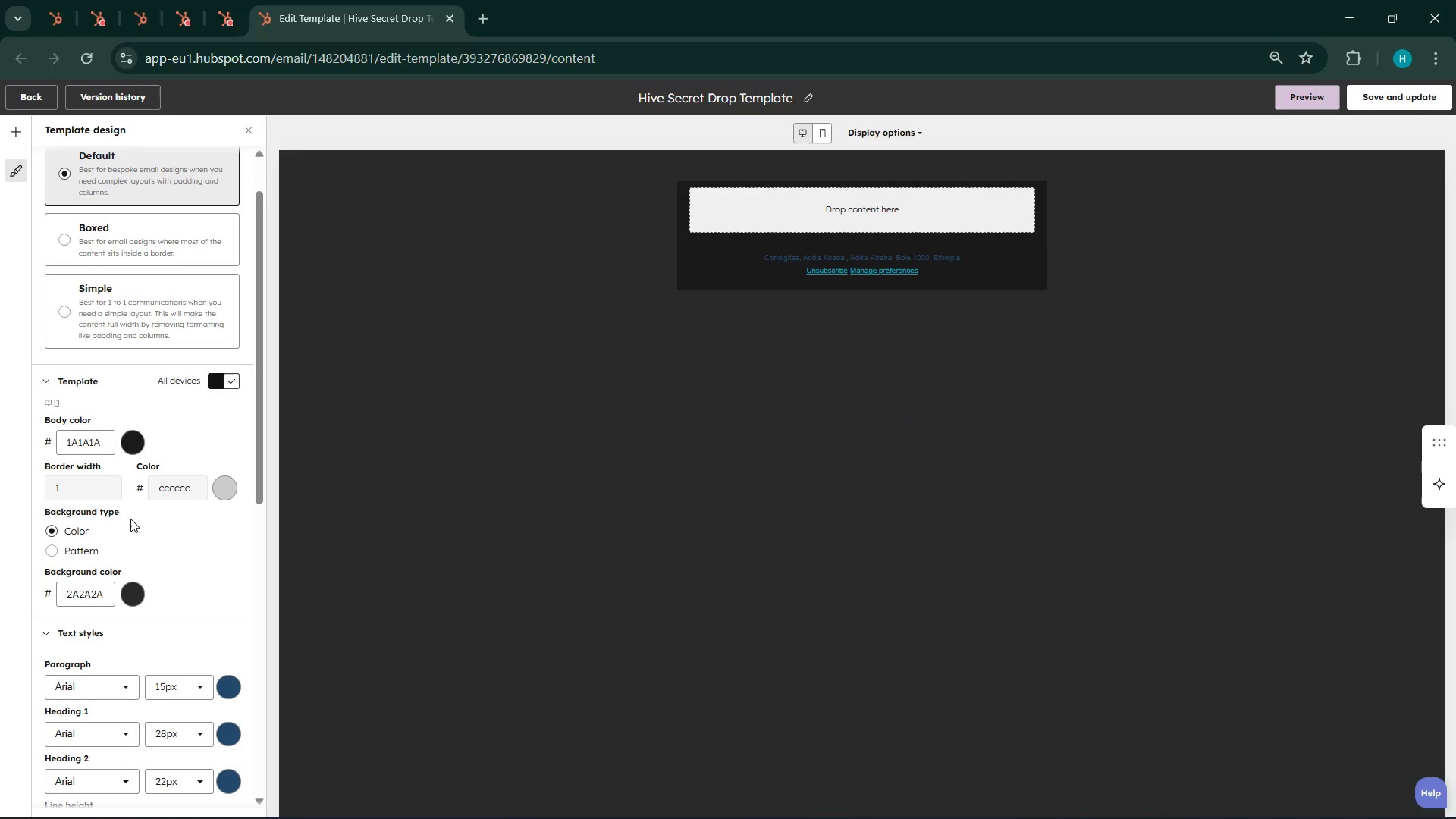 
scroll: coordinate [133, 565], scroll_direction: up, amount: 2.0
 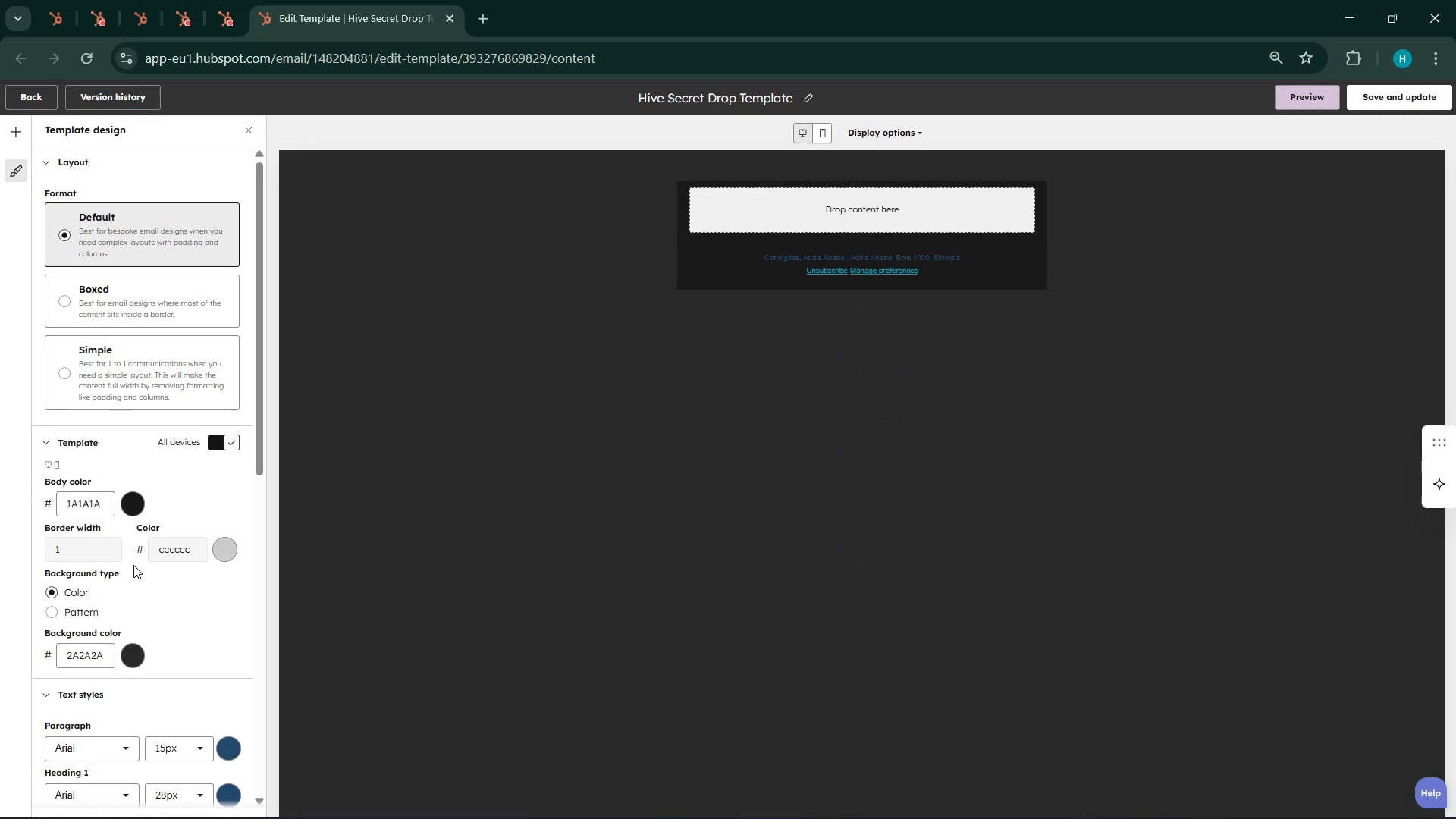 
scroll: coordinate [133, 565], scroll_direction: down, amount: 3.0
 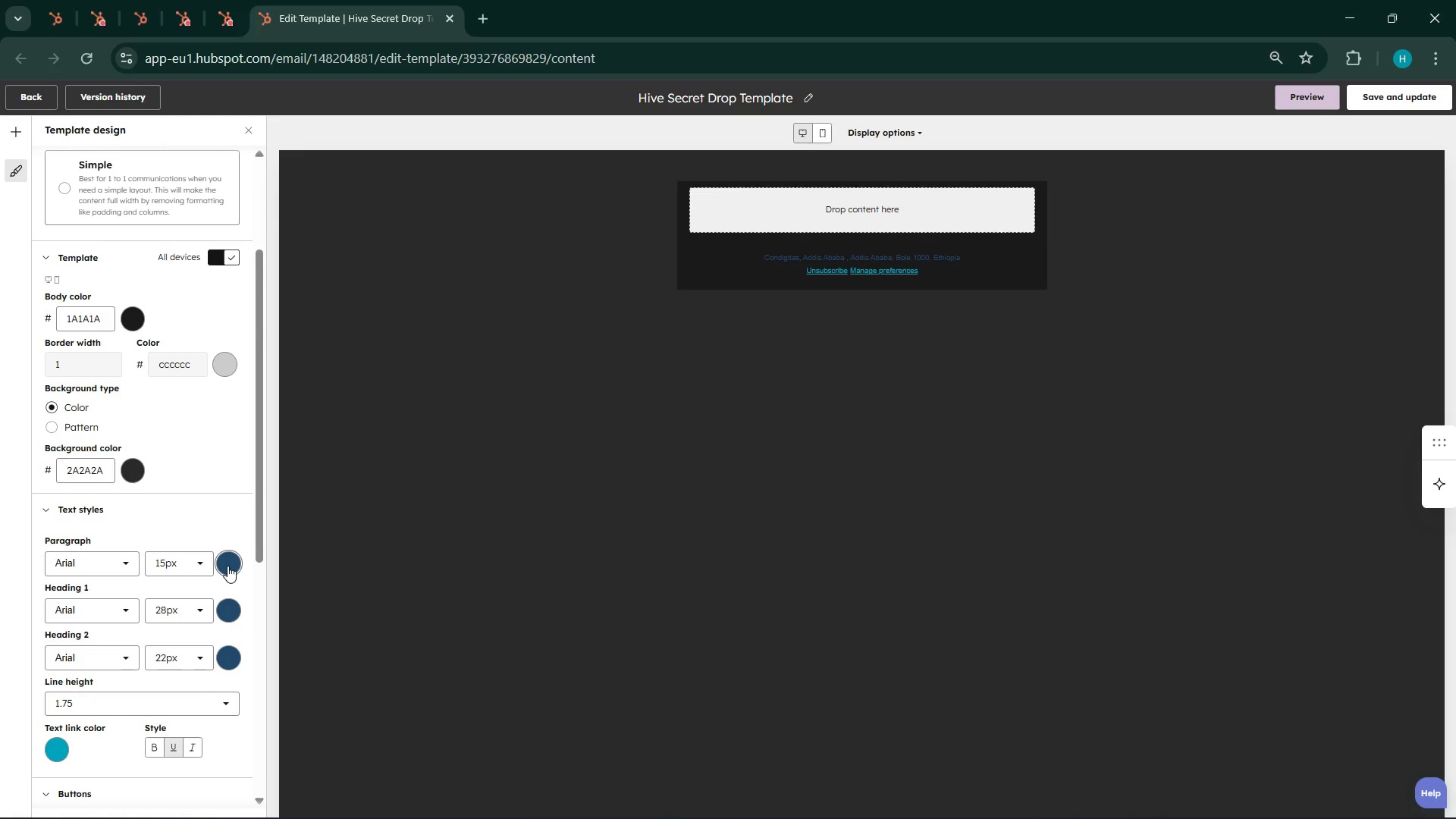 
wait(7.89)
 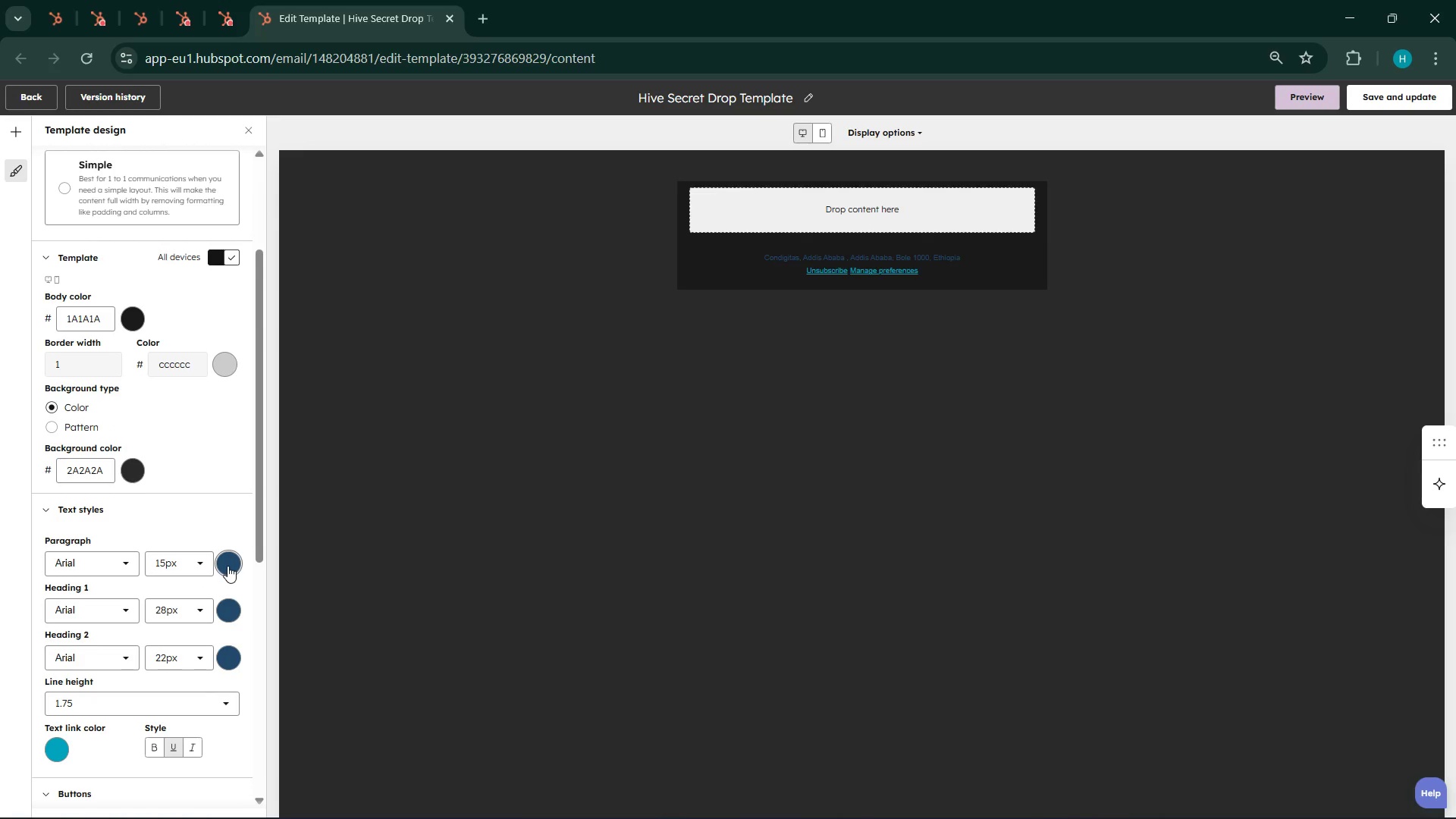 
left_click([228, 566])
 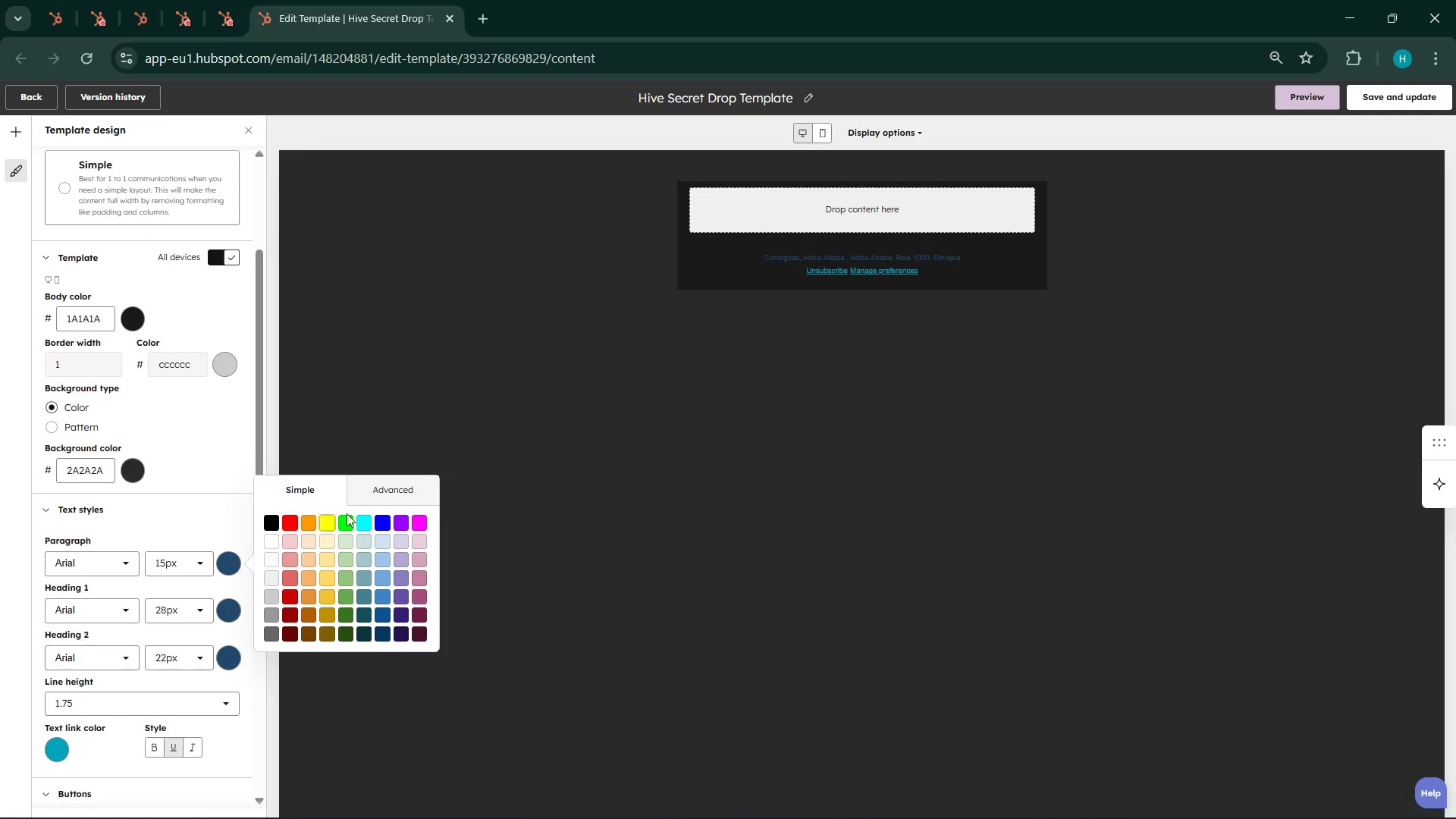 
left_click([374, 500])
 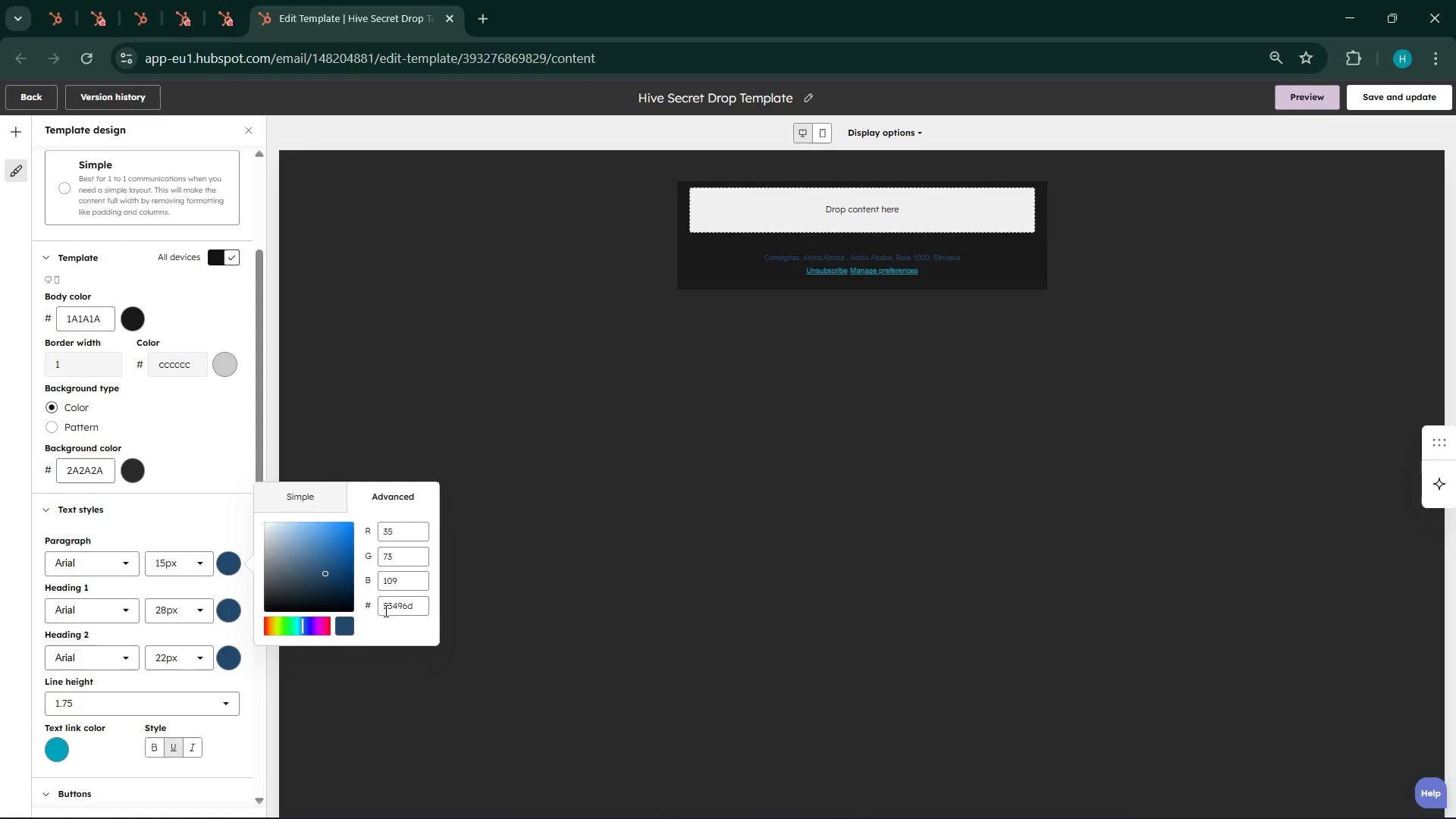 
double_click([384, 610])
 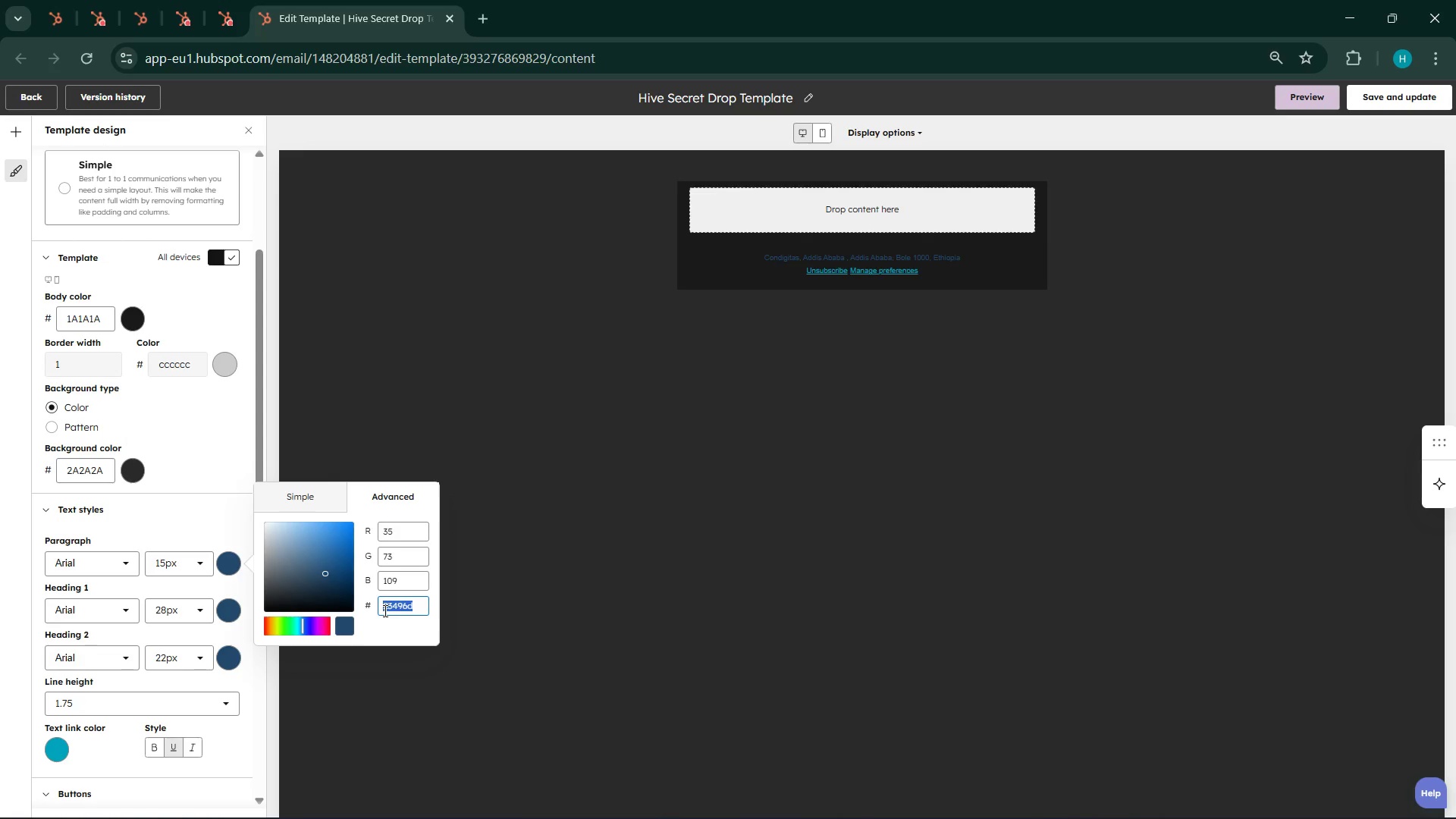 
wait(5.72)
 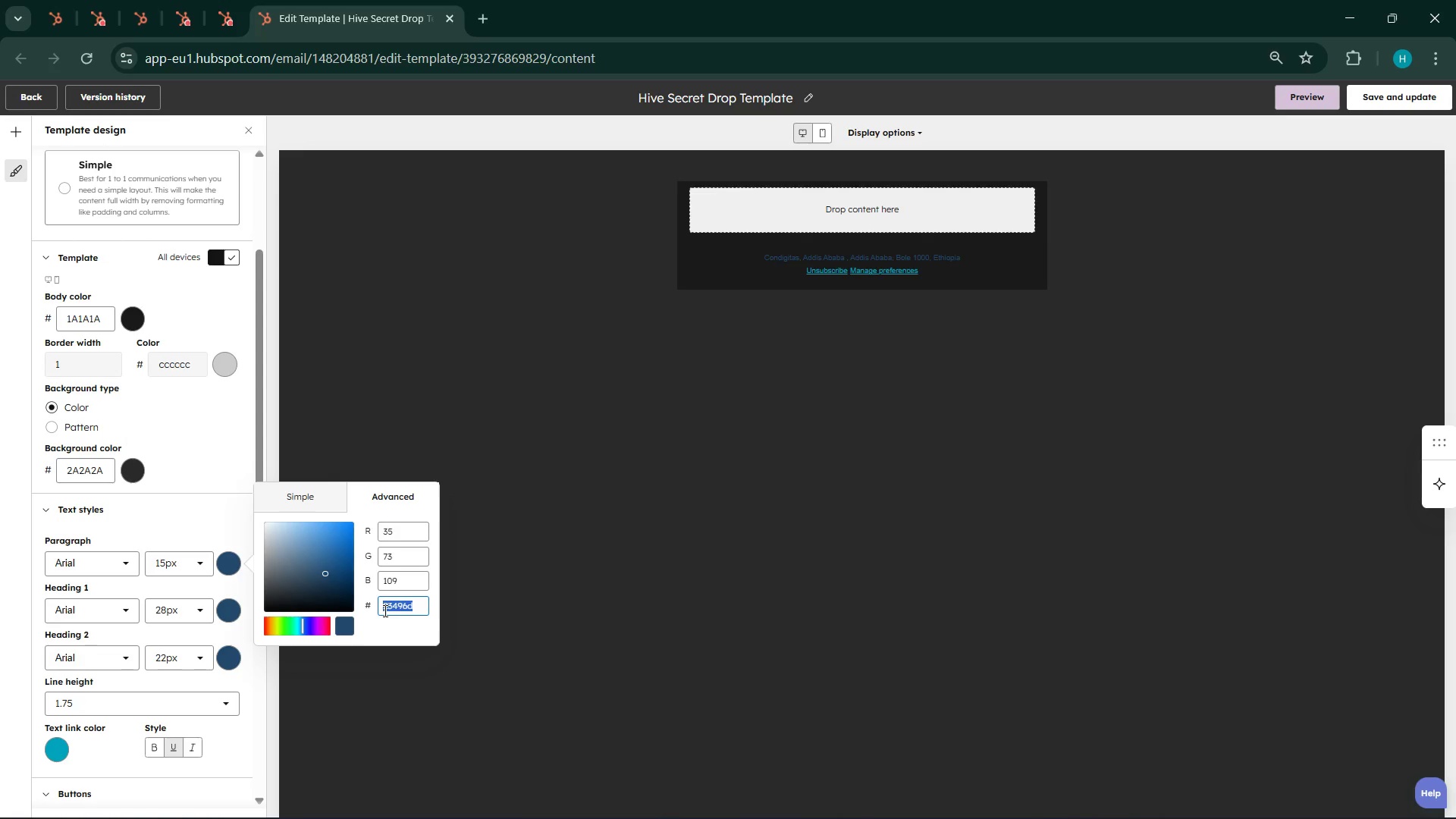 
type(F5F5F5)
key(Backspace)
key(Backspace)
type(F5)
key(Backspace)
key(Backspace)
key(Backspace)
key(Backspace)
key(Backspace)
key(Backspace)
type(F5F5F5)
 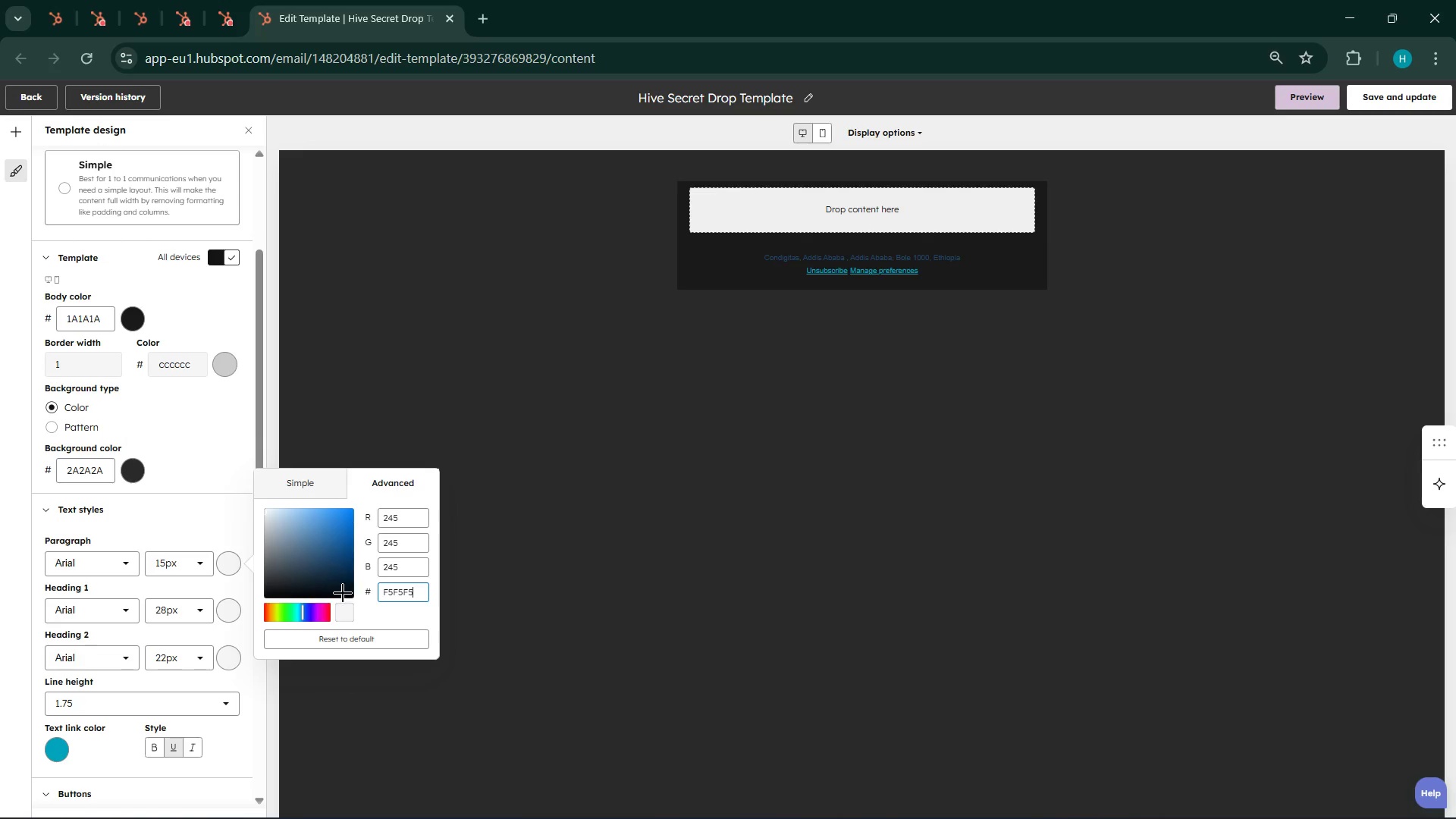 
key(Enter)
 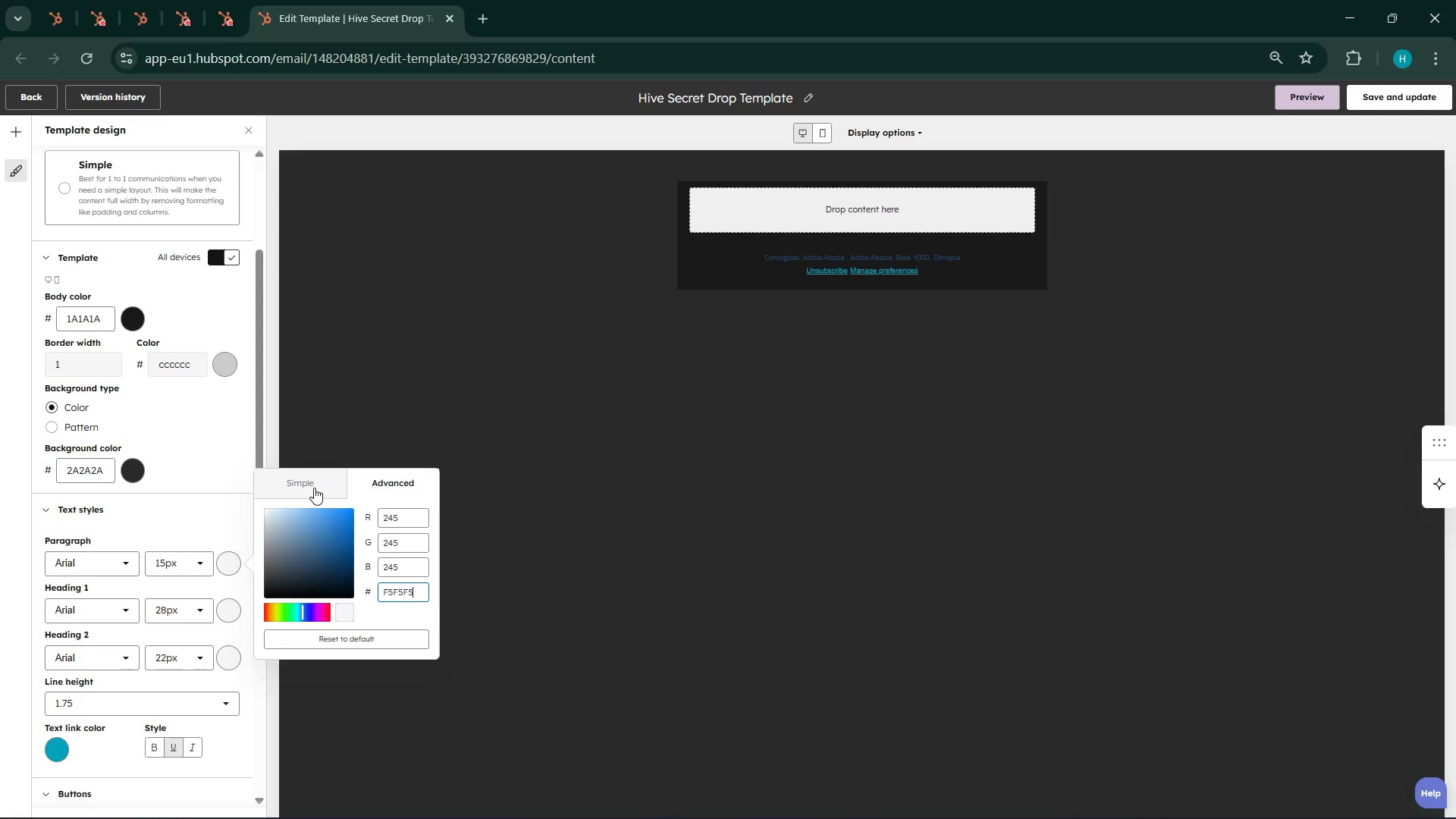 
left_click([312, 488])
 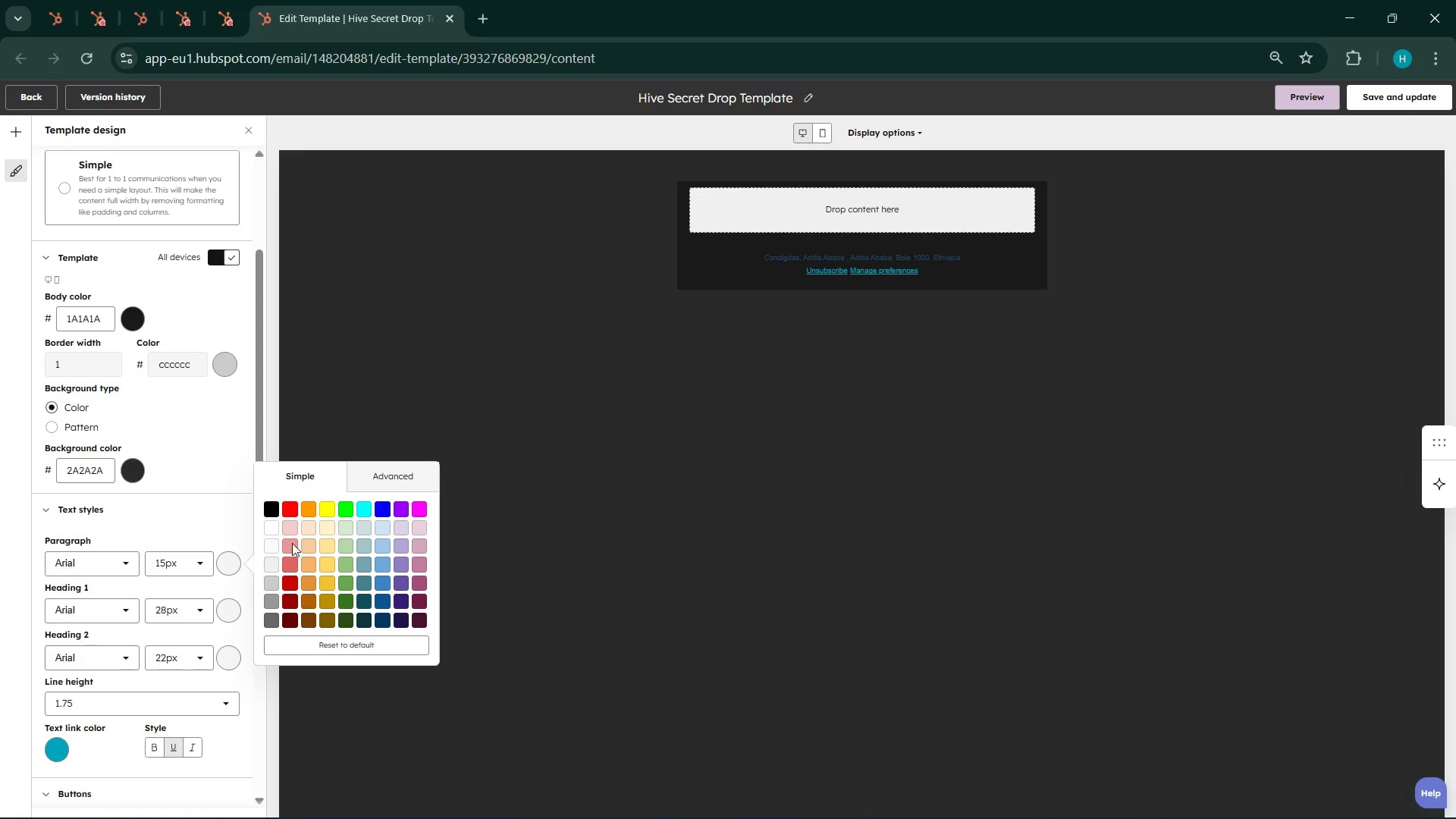 
left_click([397, 477])
 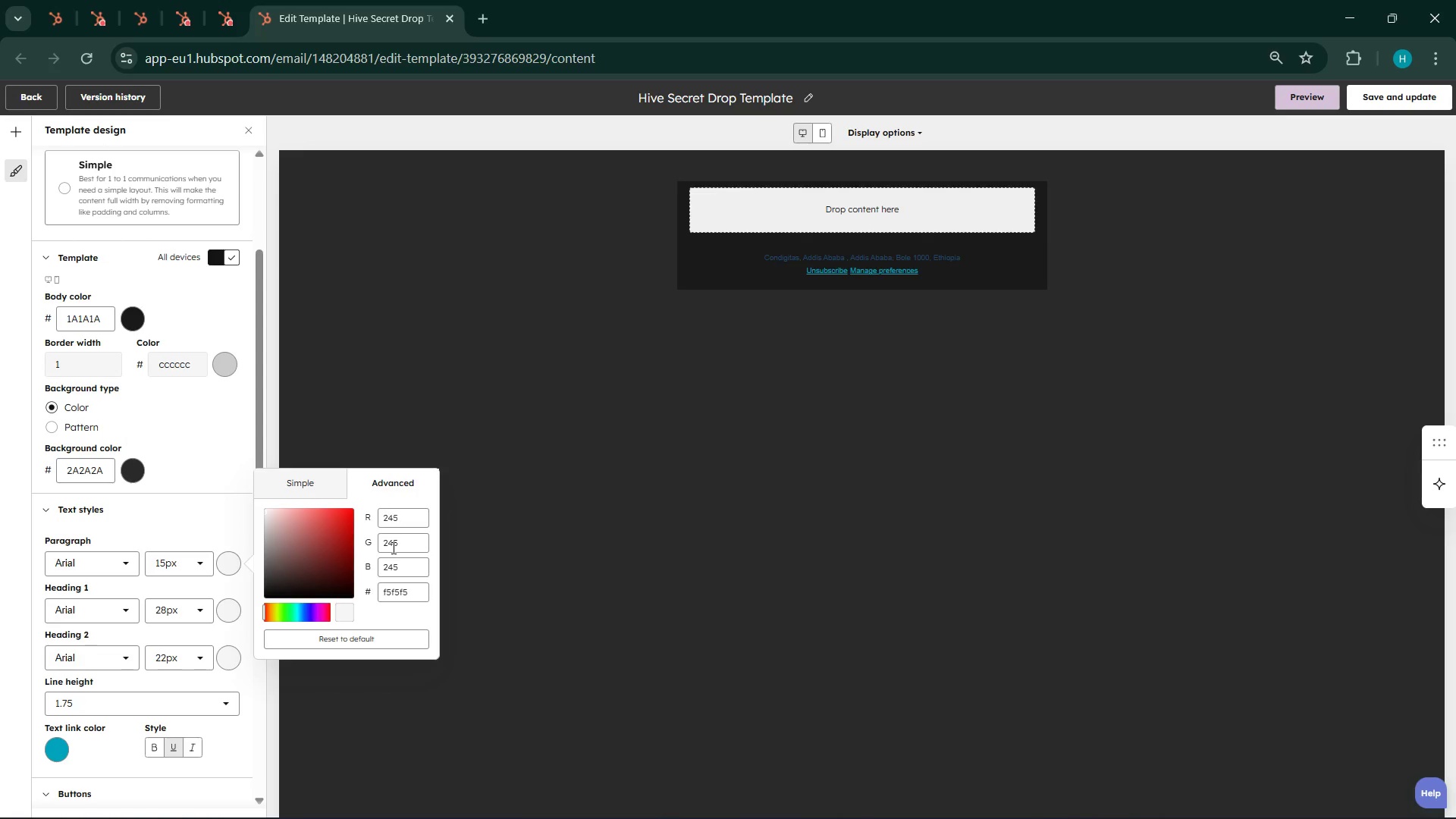 
wait(5.42)
 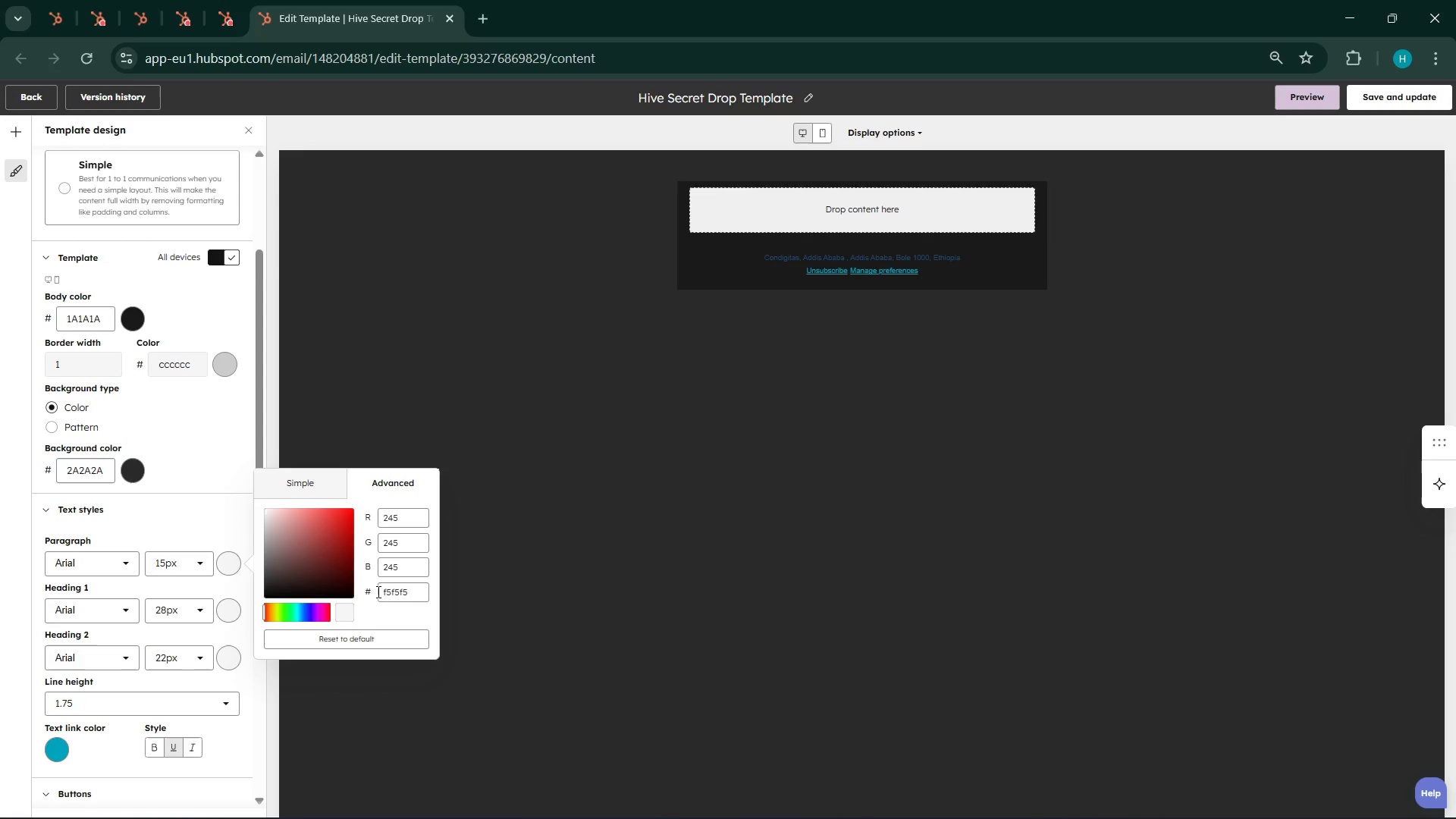 
left_click([394, 617])
 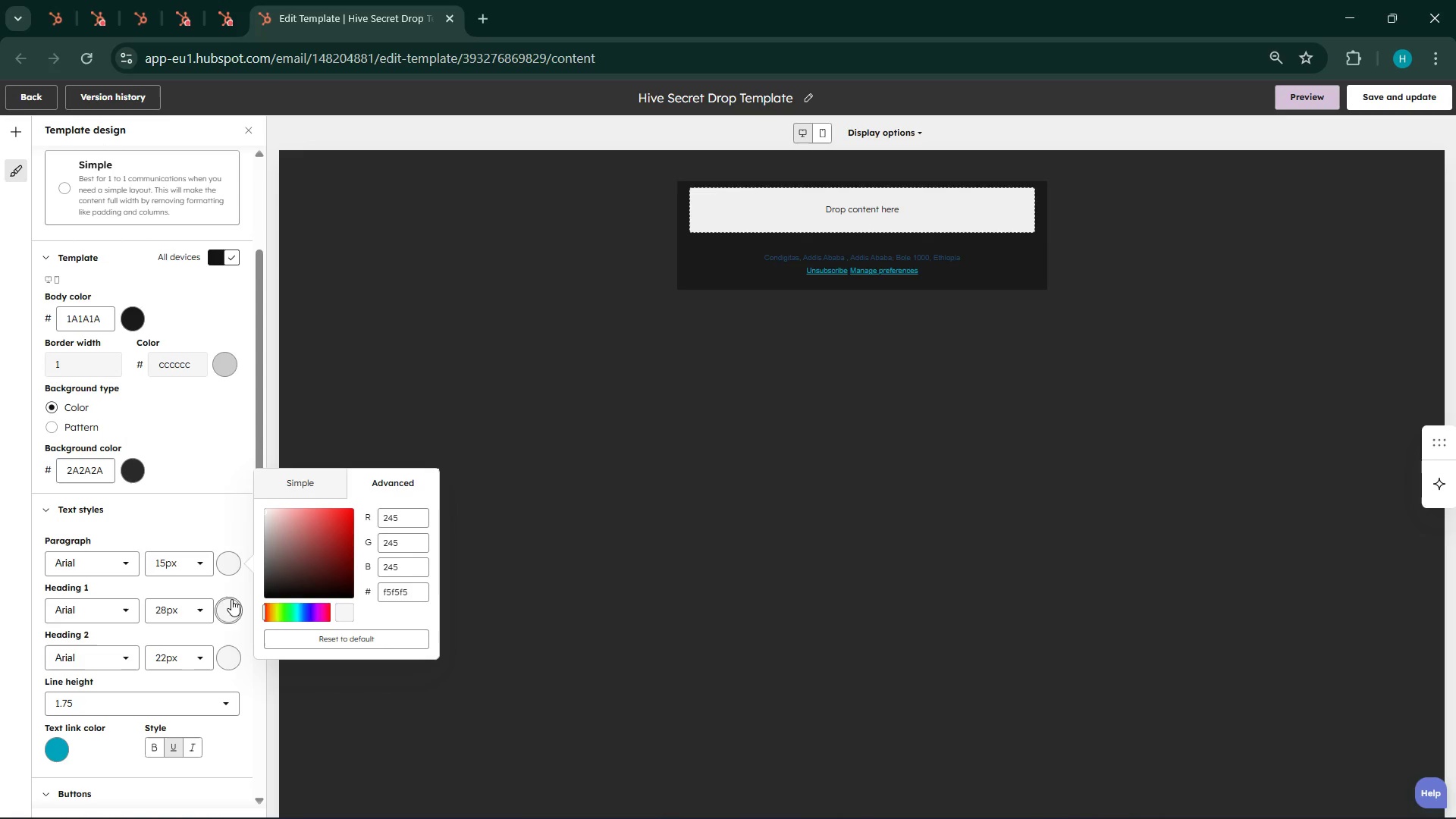 
left_click([231, 588])
 